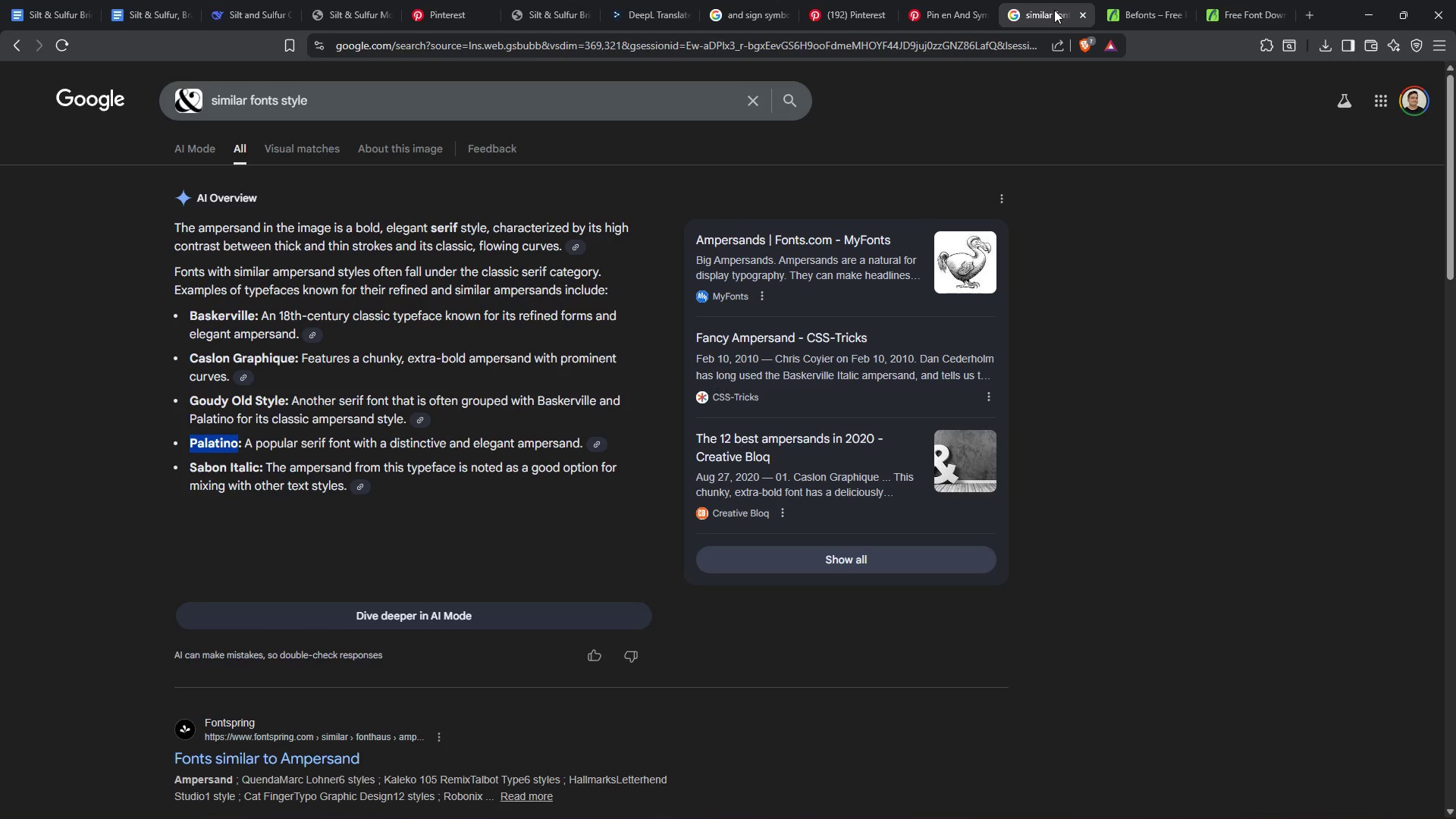 
key(Control+C)
 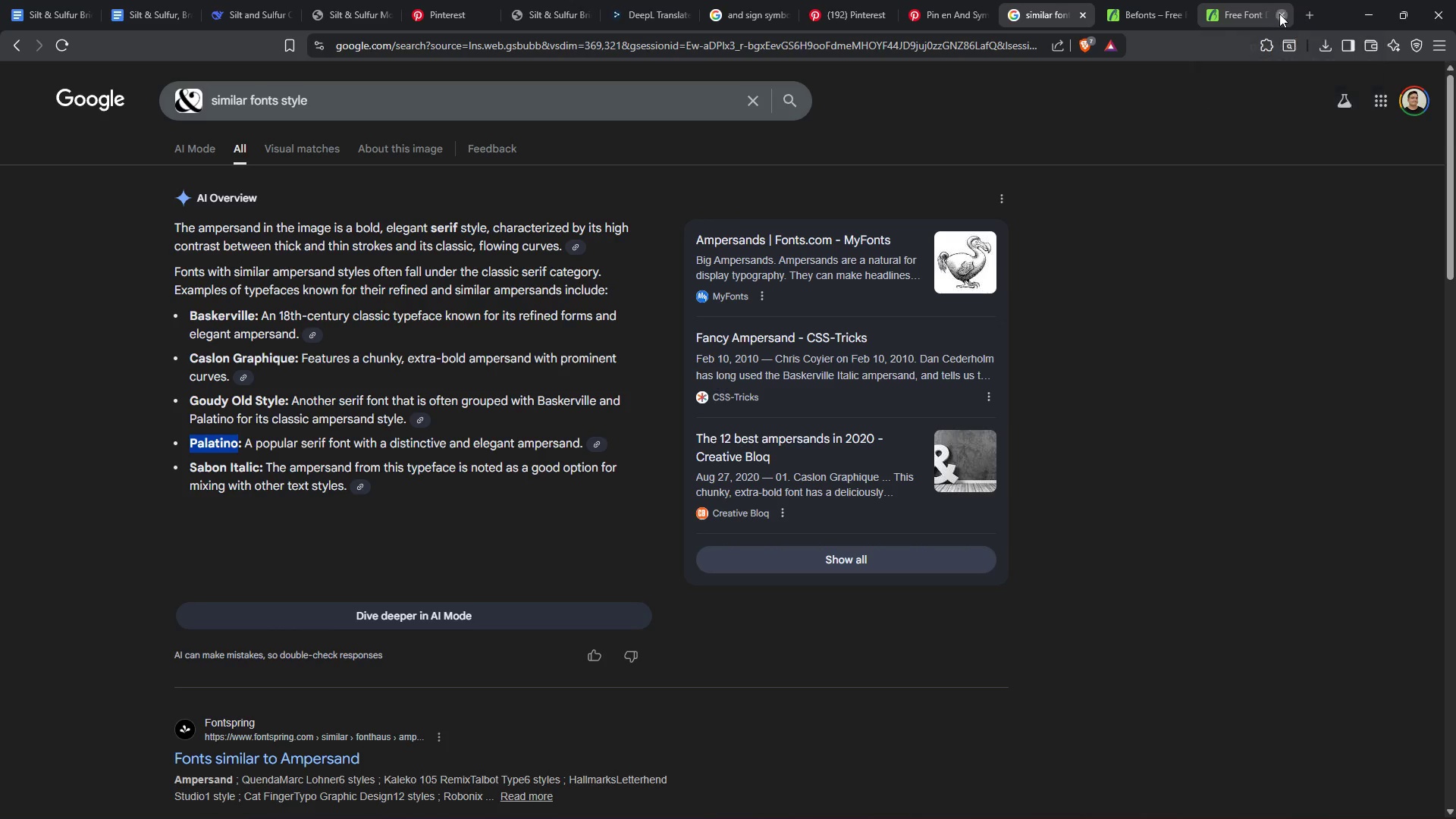 
double_click([1310, 11])
 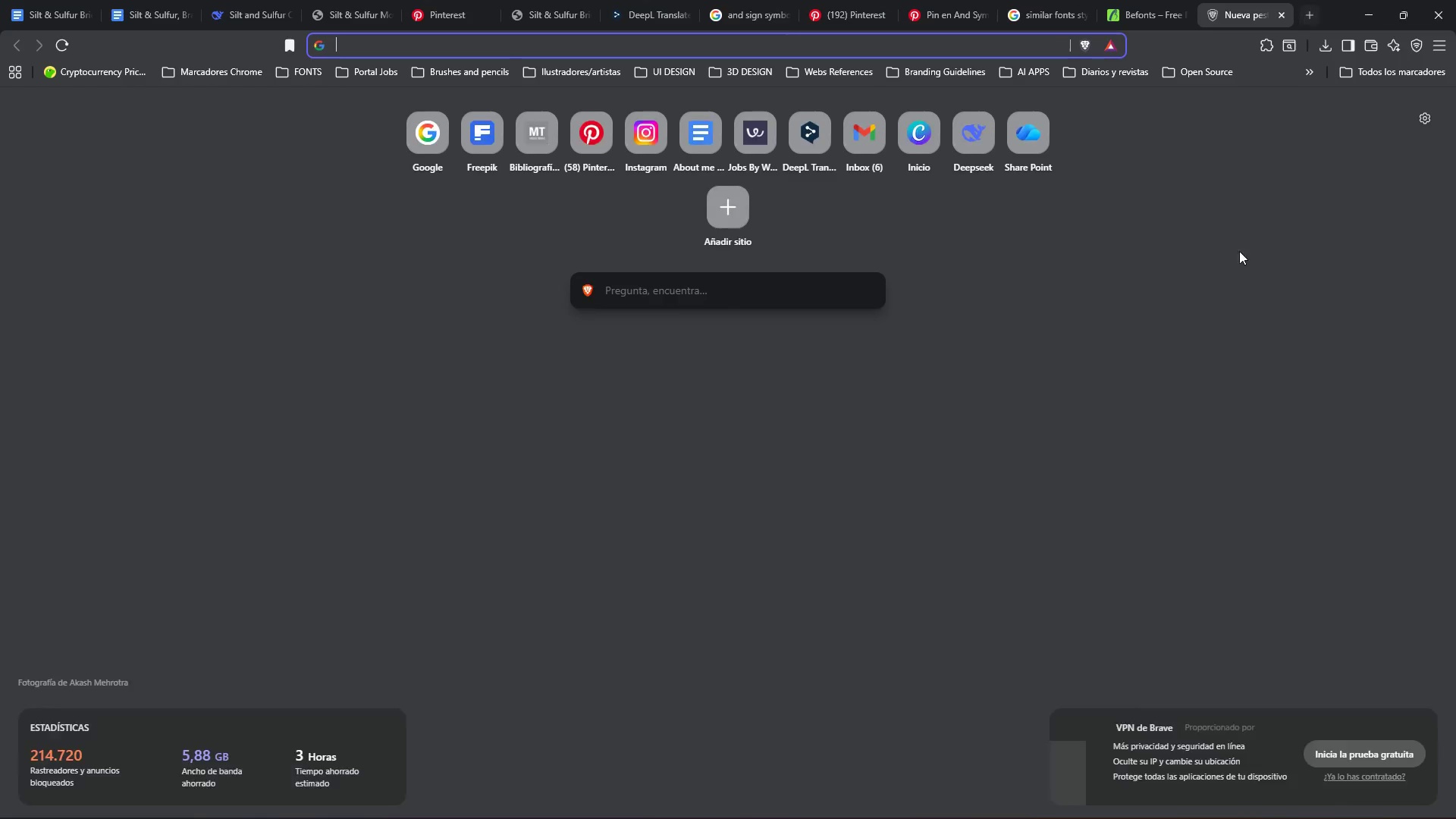 
key(Control+V)
 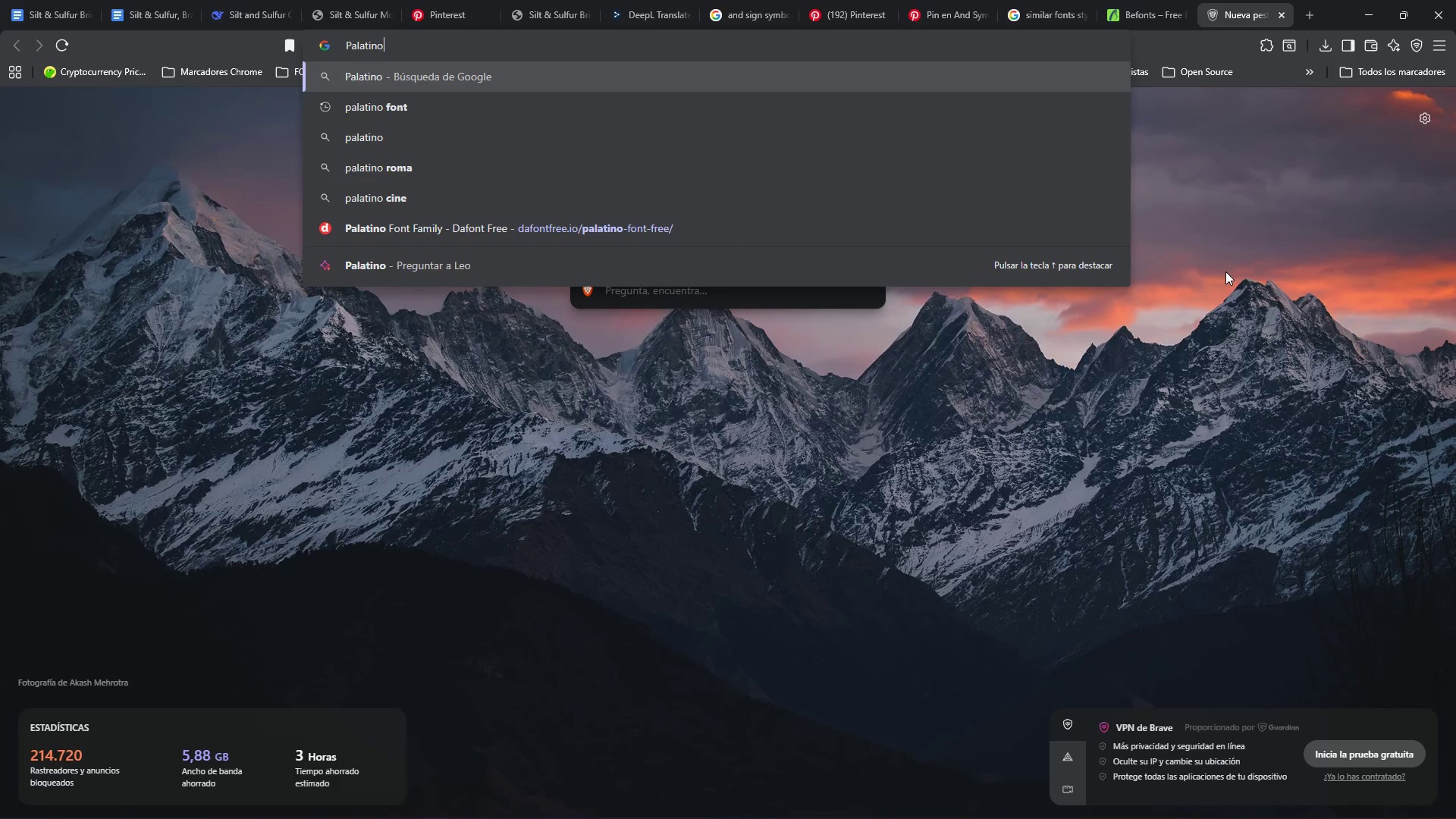 
key(ArrowDown)
 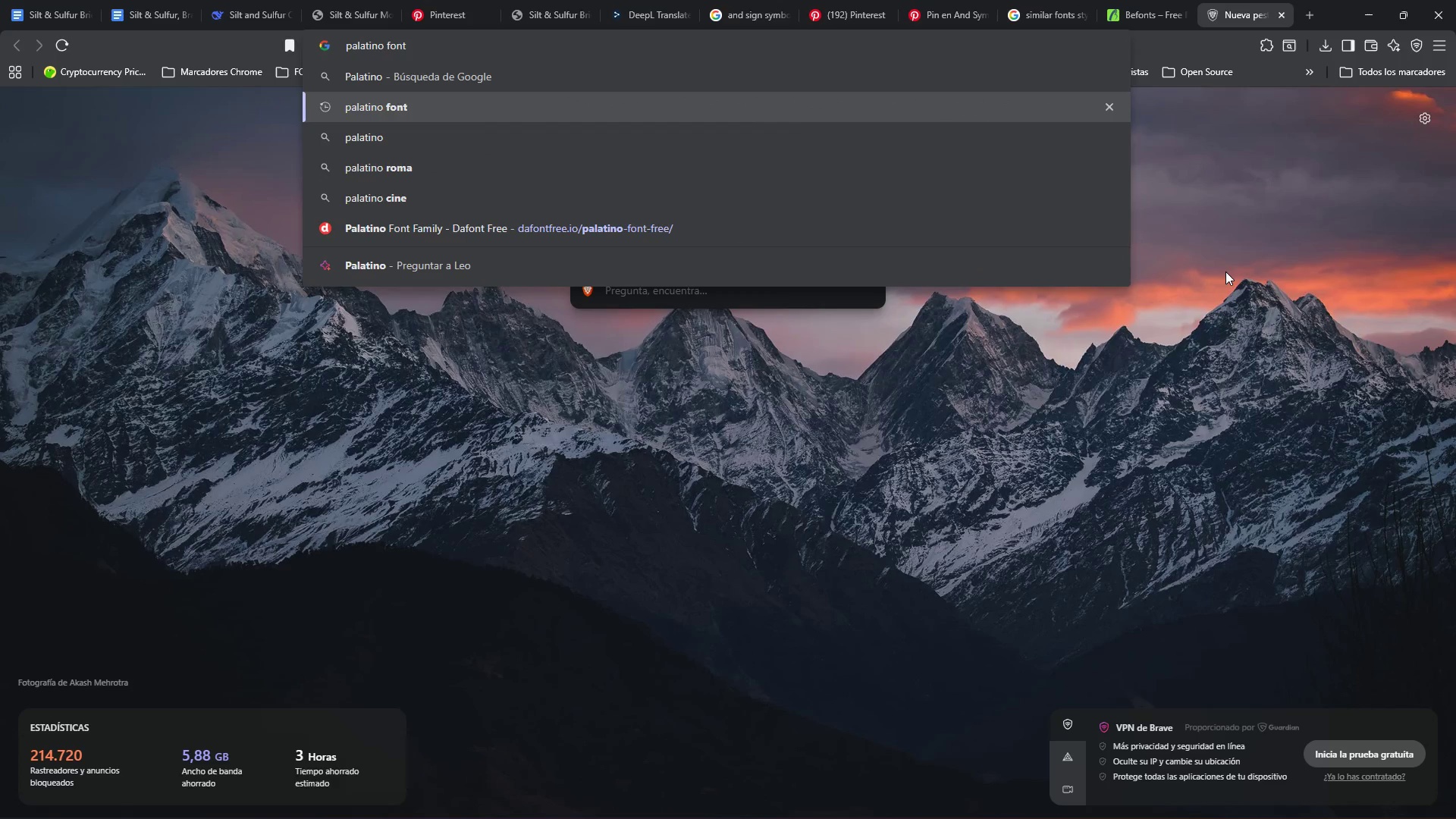 
key(Enter)
 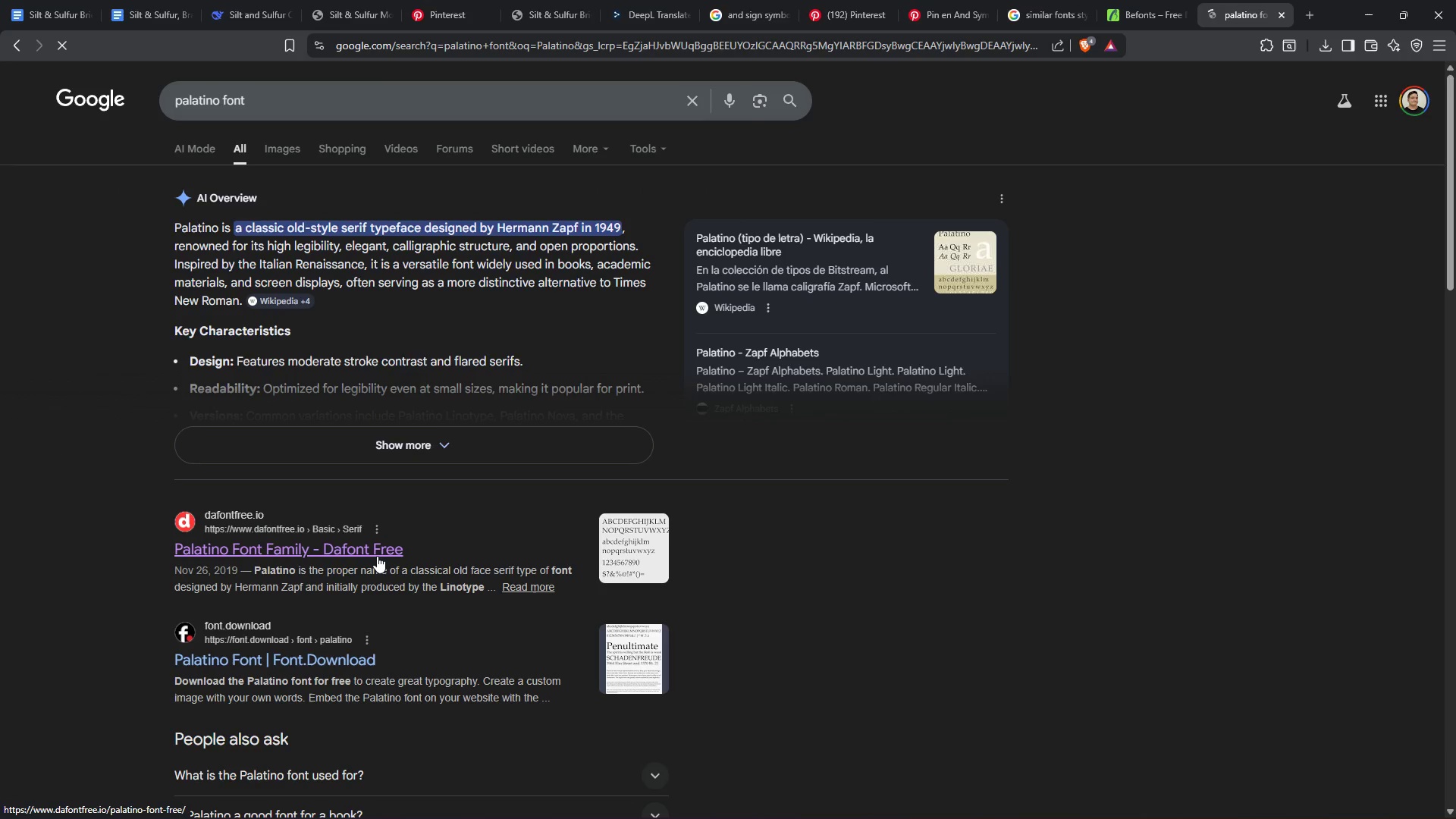 
left_click([377, 556])
 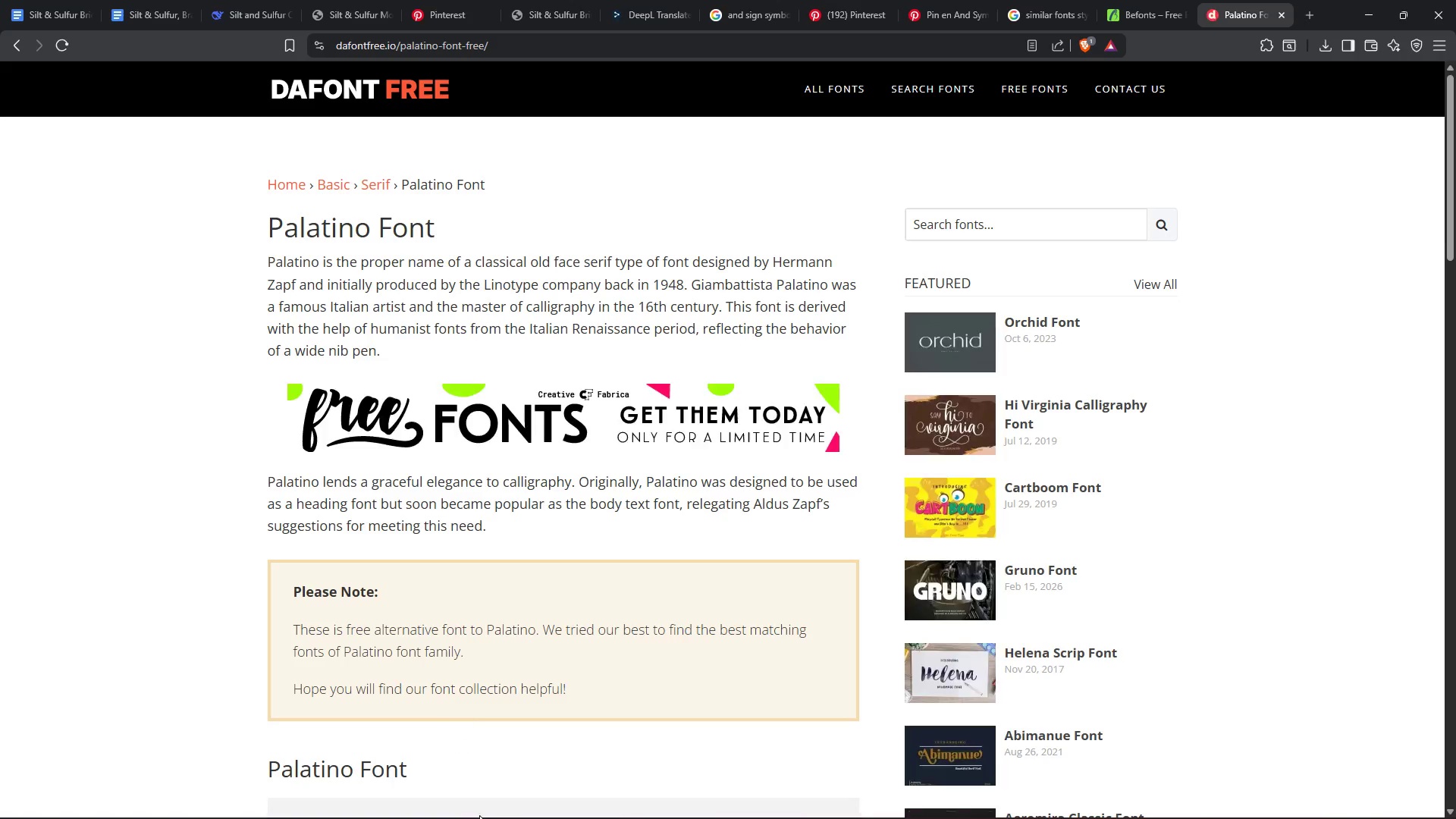 
scroll: coordinate [677, 629], scroll_direction: down, amount: 10.0
 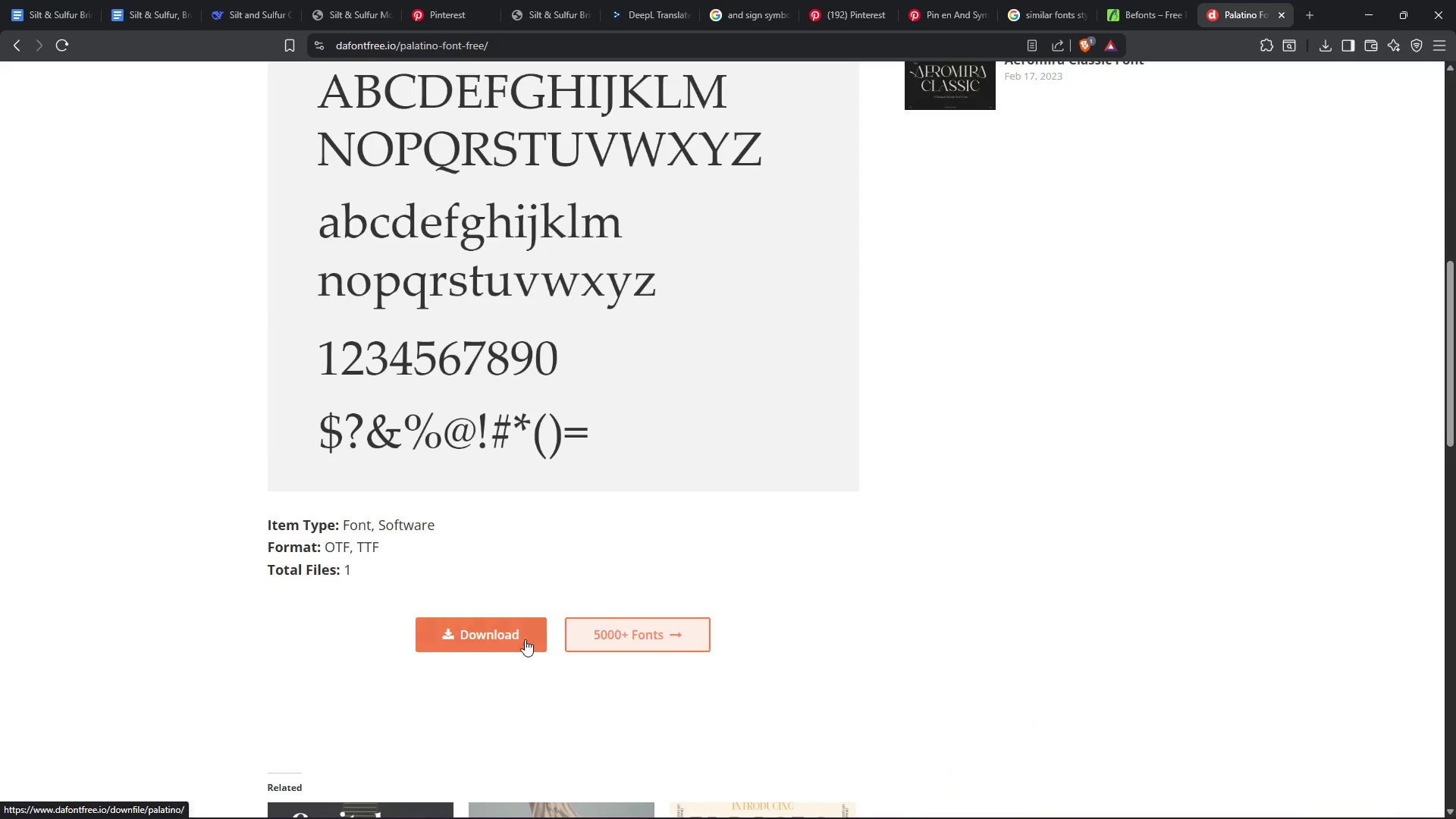 
left_click([505, 640])
 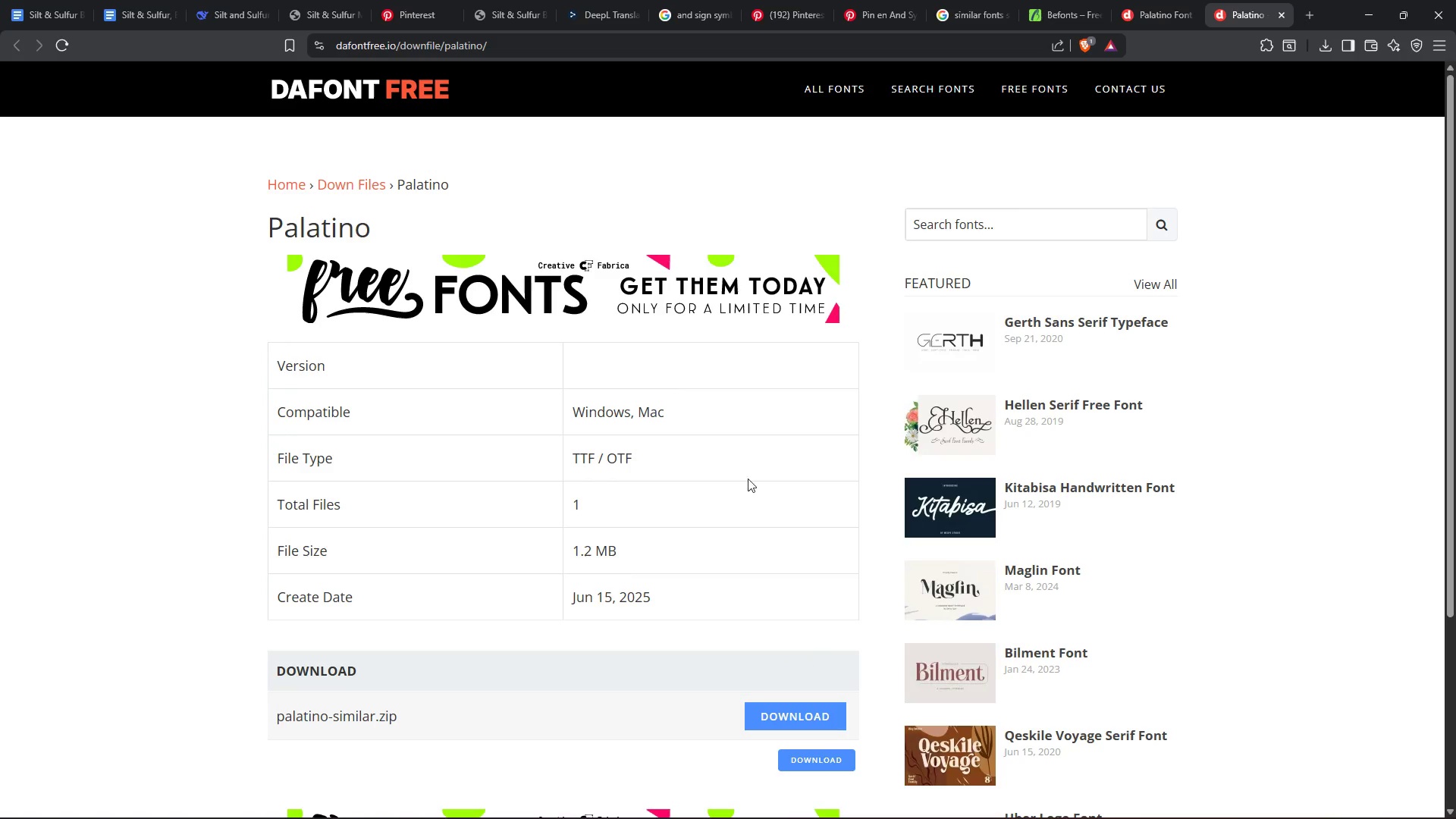 
scroll: coordinate [619, 649], scroll_direction: down, amount: 4.0
 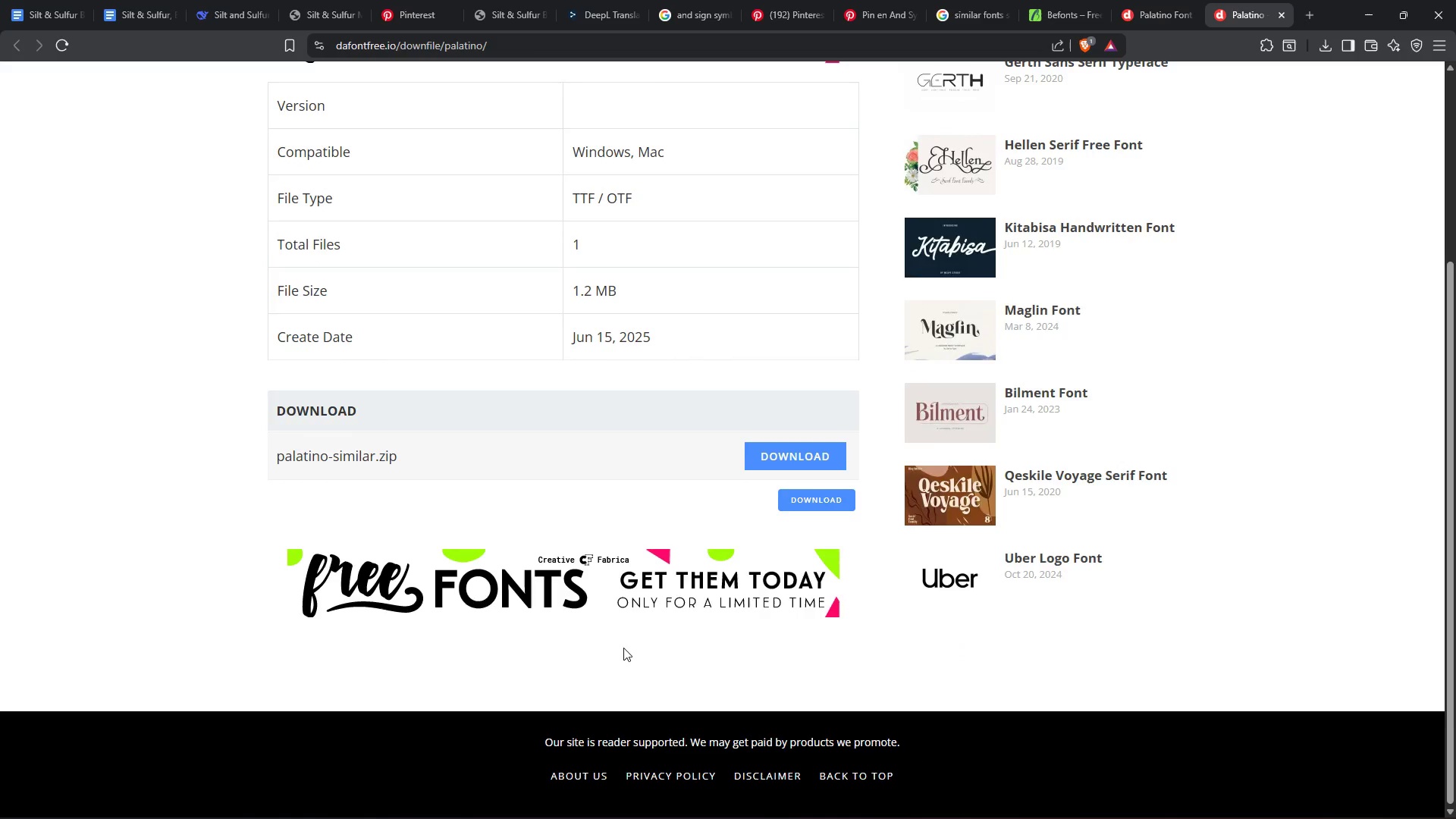 
scroll: coordinate [624, 646], scroll_direction: up, amount: 3.0
 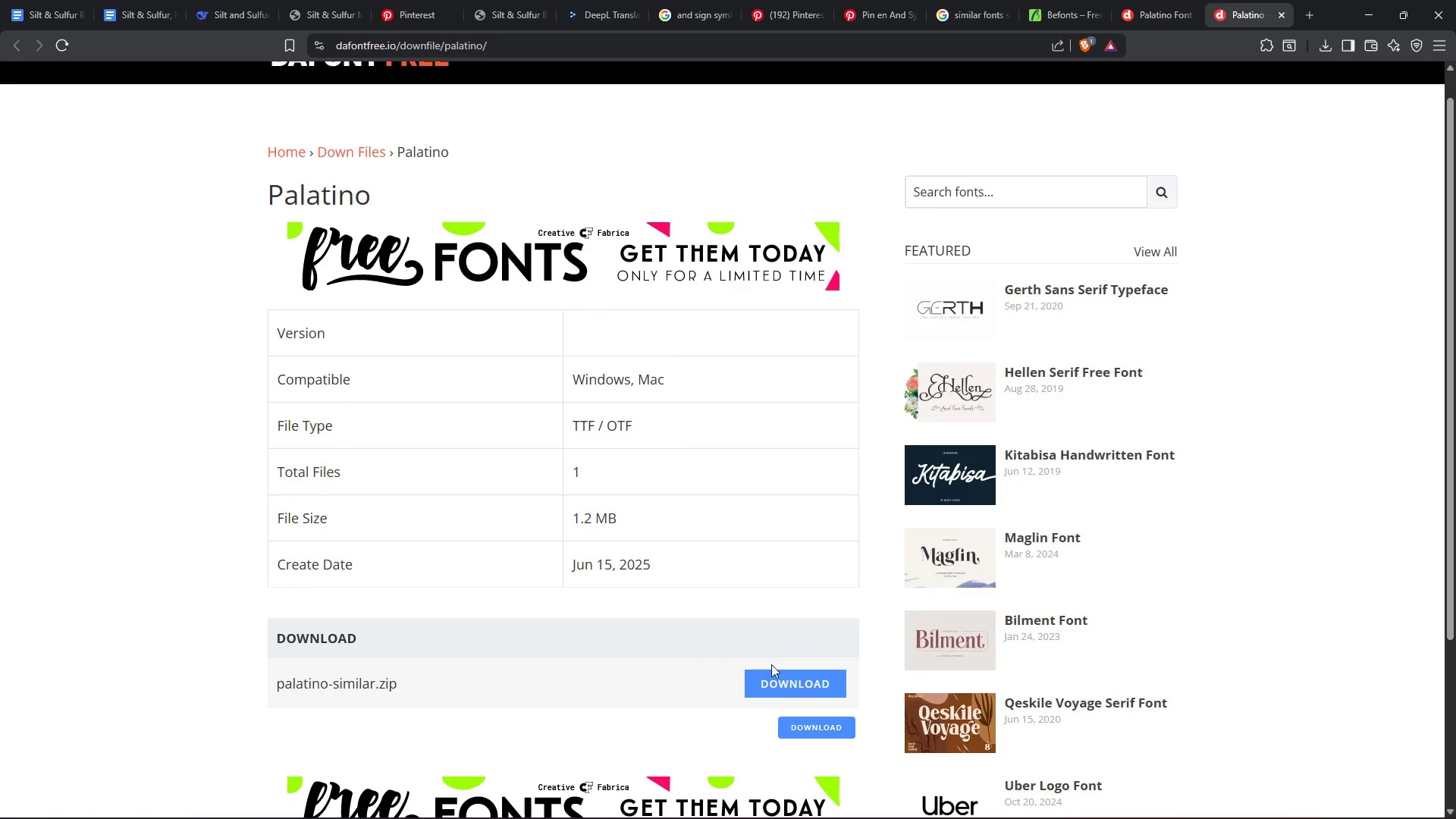 
left_click([777, 687])
 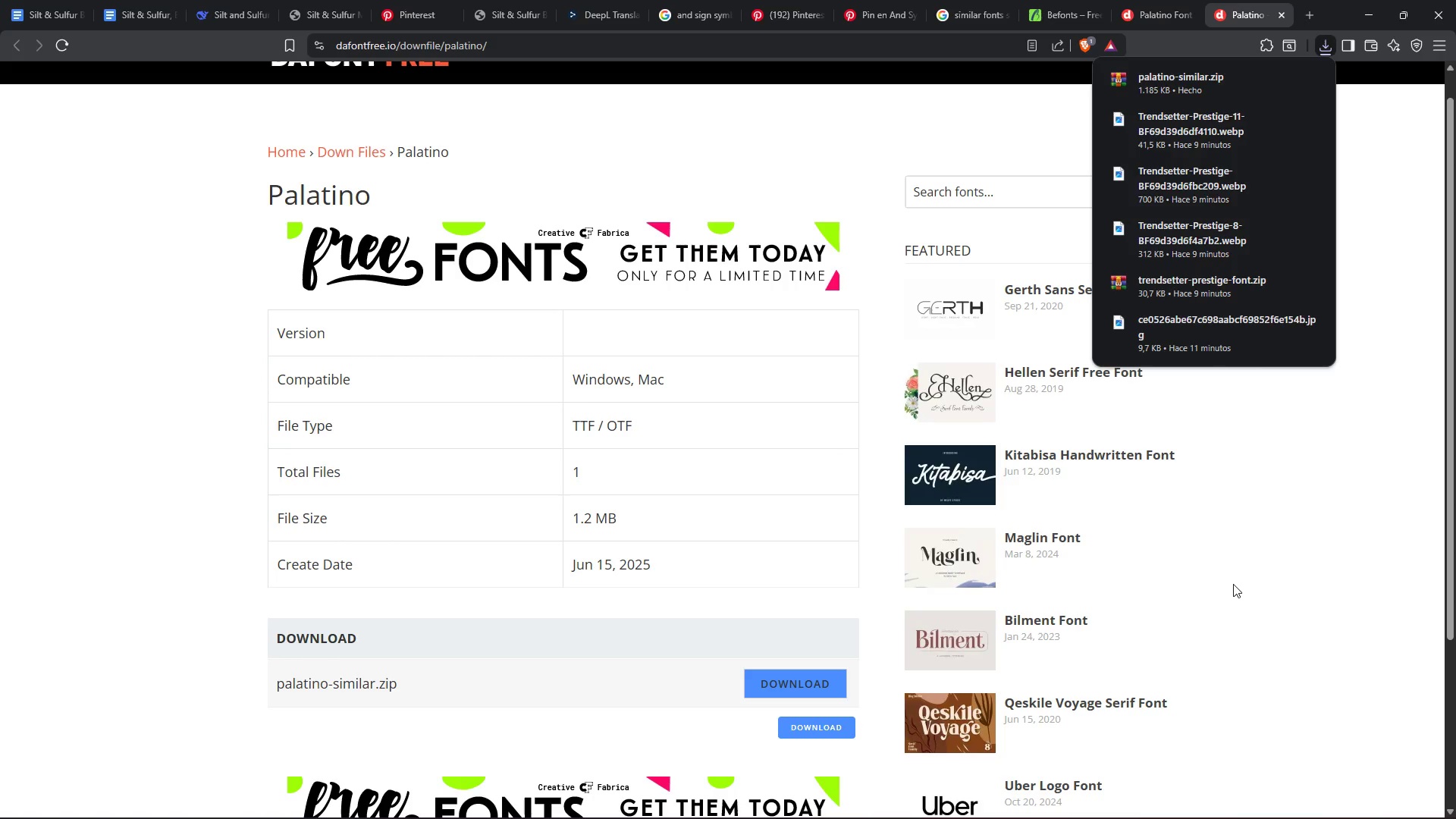 
wait(9.44)
 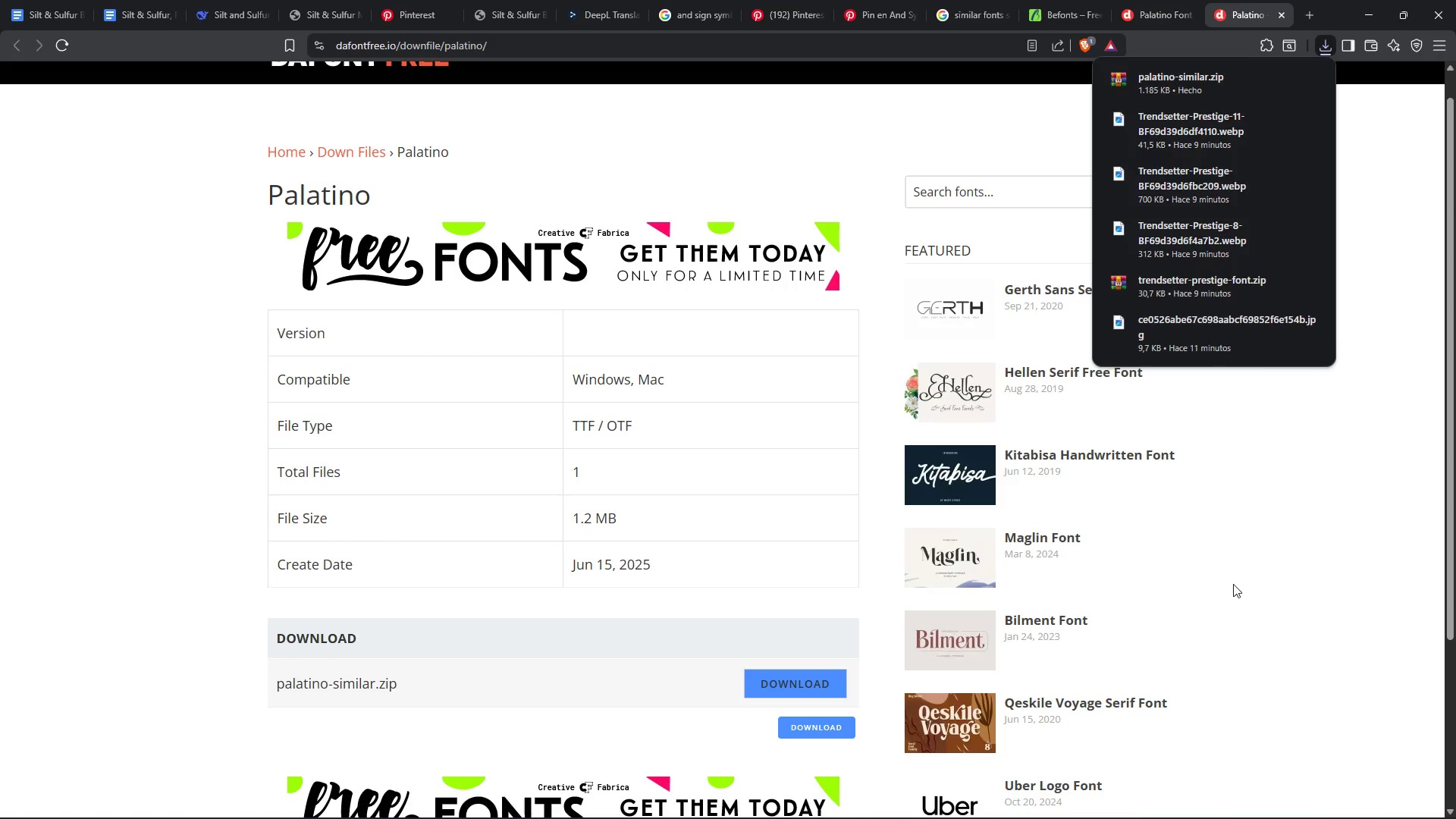 
left_click([723, 433])
 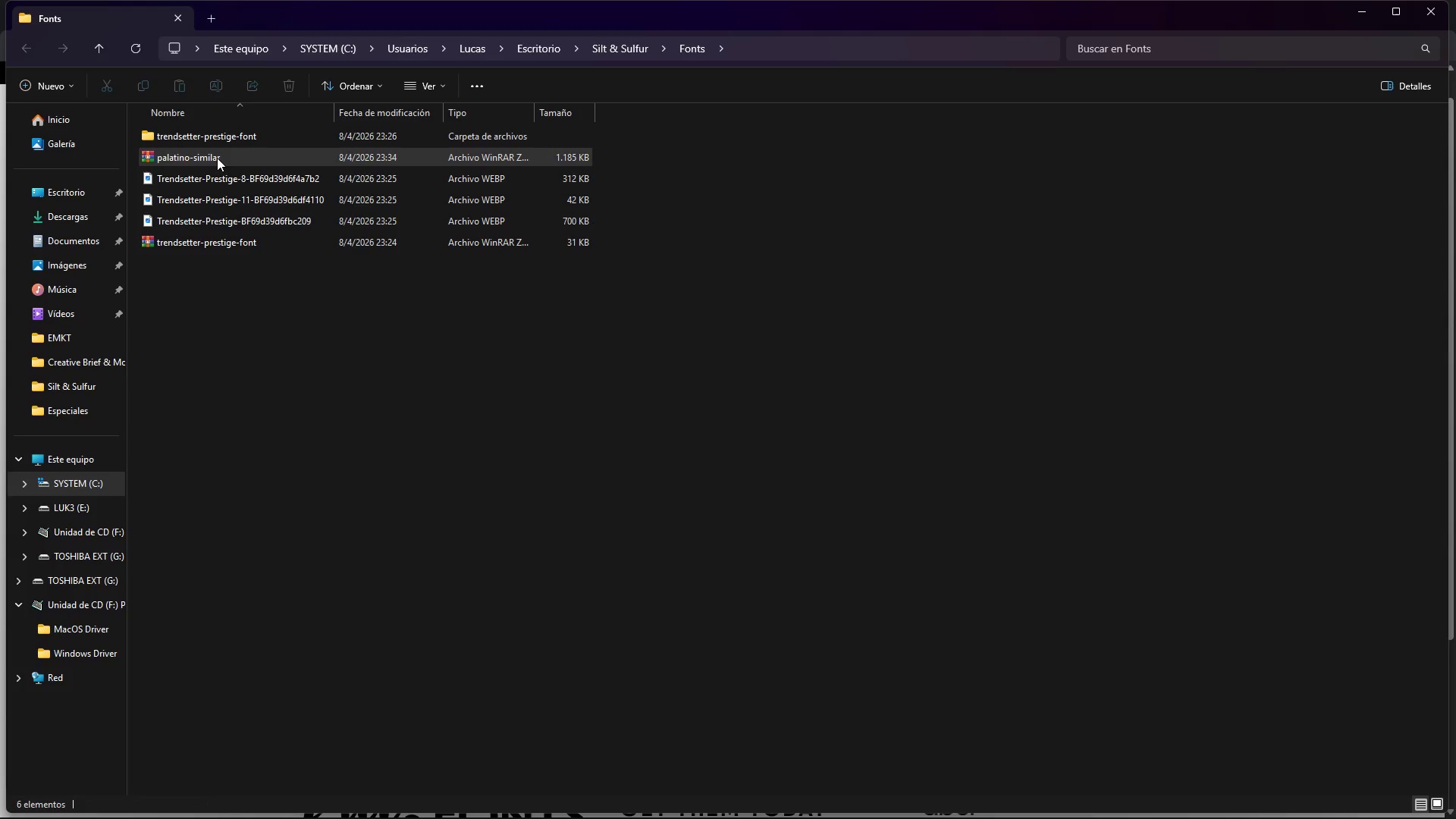 
left_click([214, 157])
 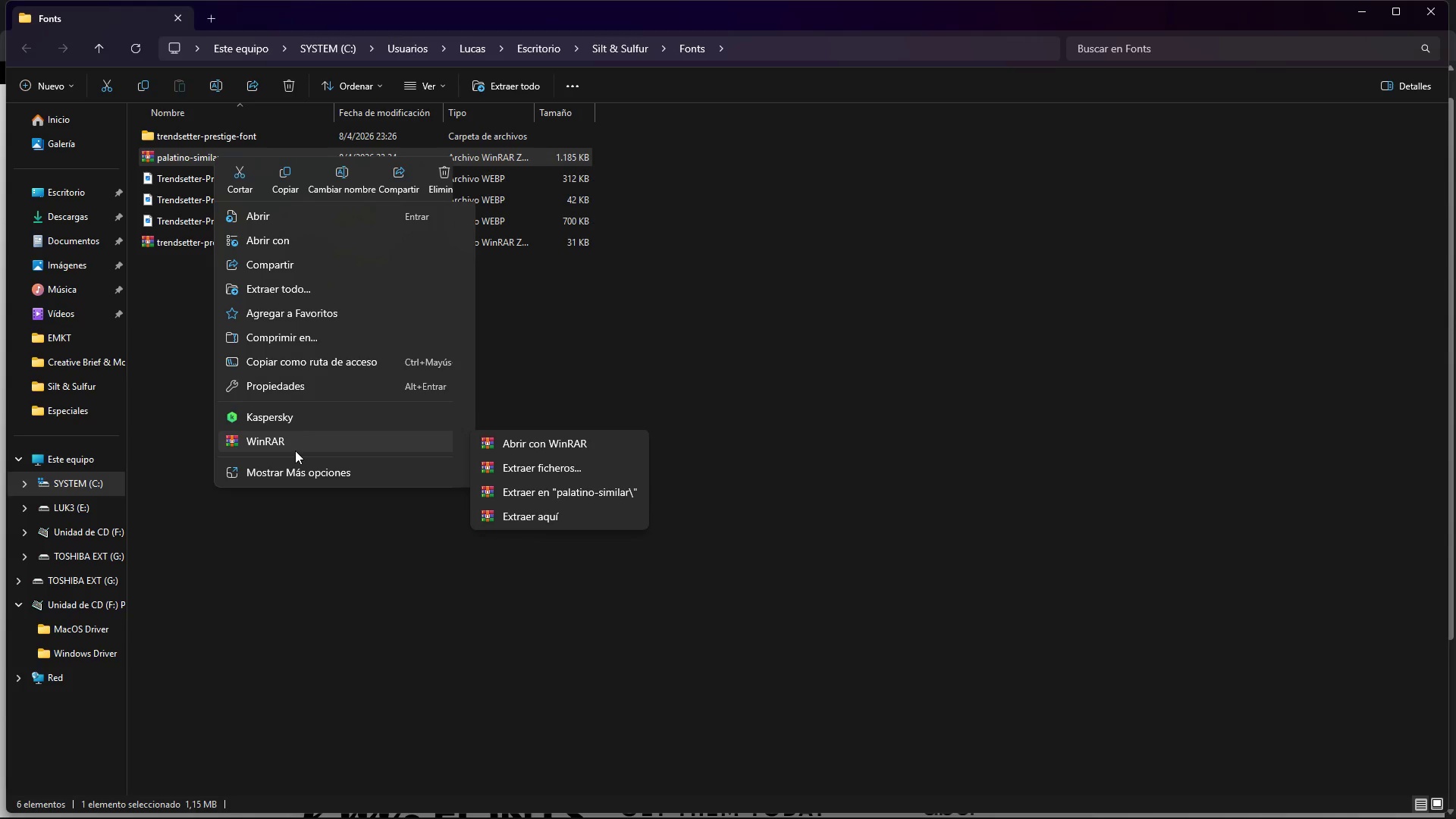 
left_click([579, 483])
 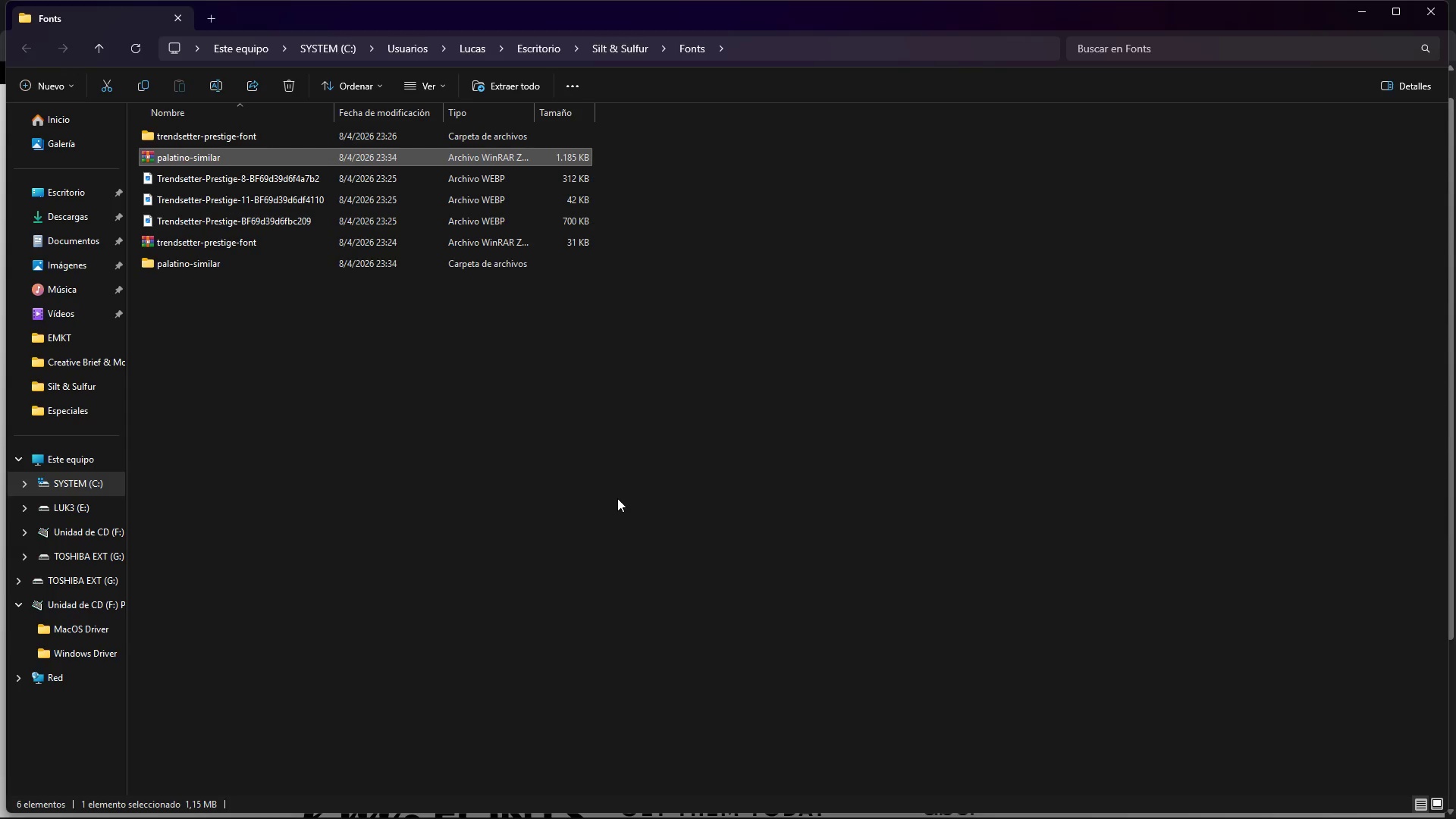 
left_click([617, 497])
 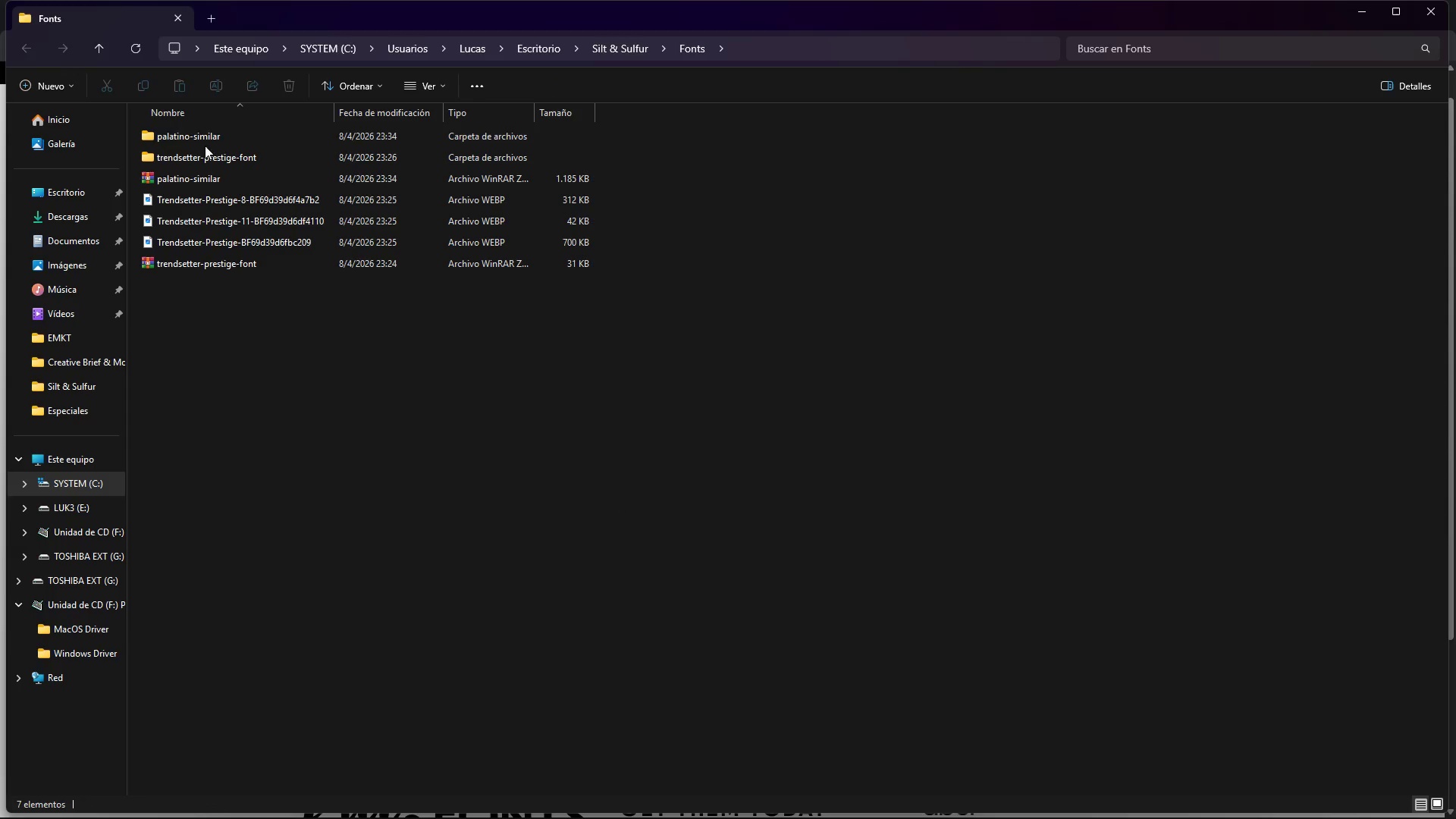 
double_click([202, 140])
 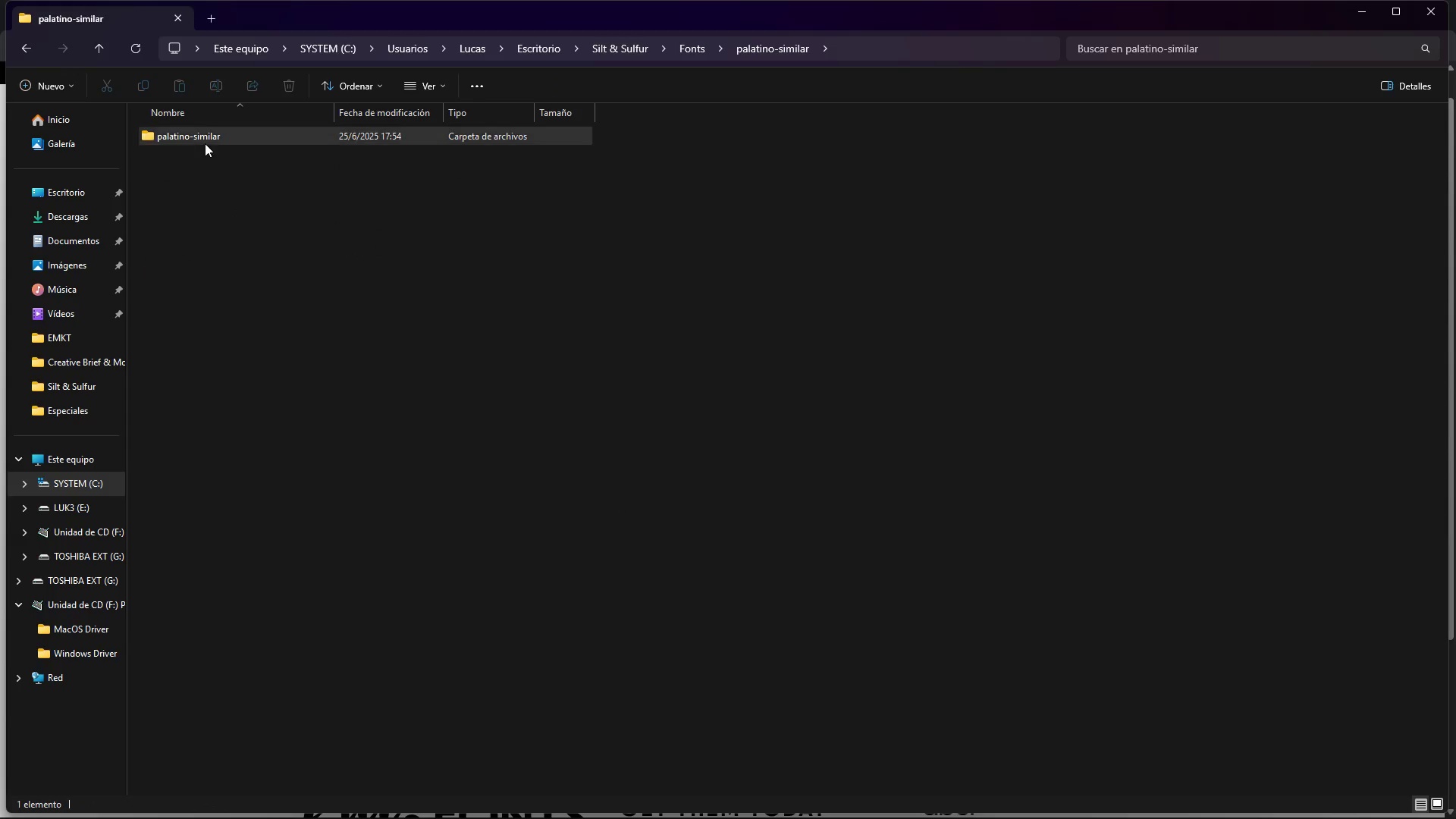 
double_click([204, 143])
 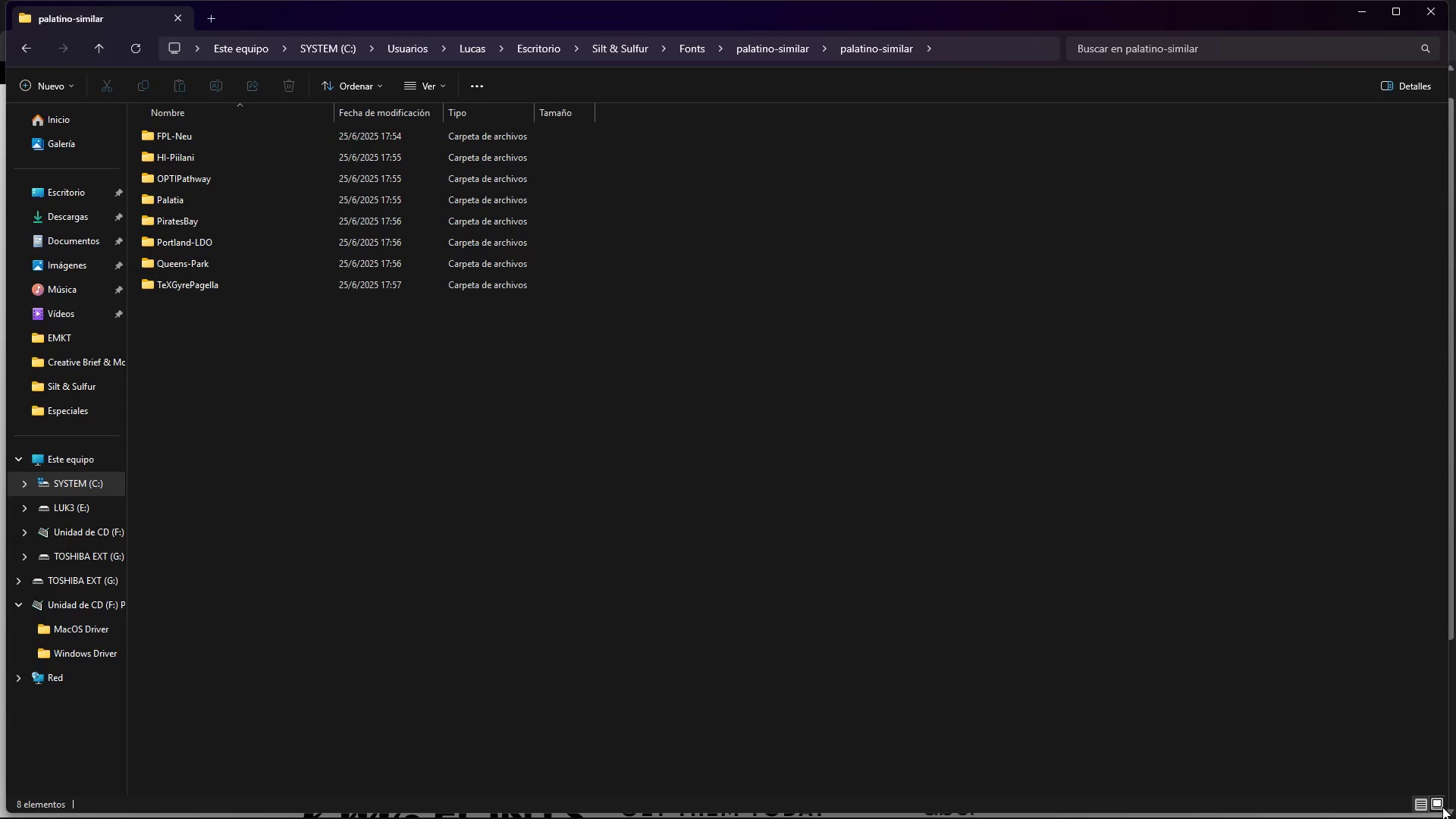 
double_click([703, 491])
 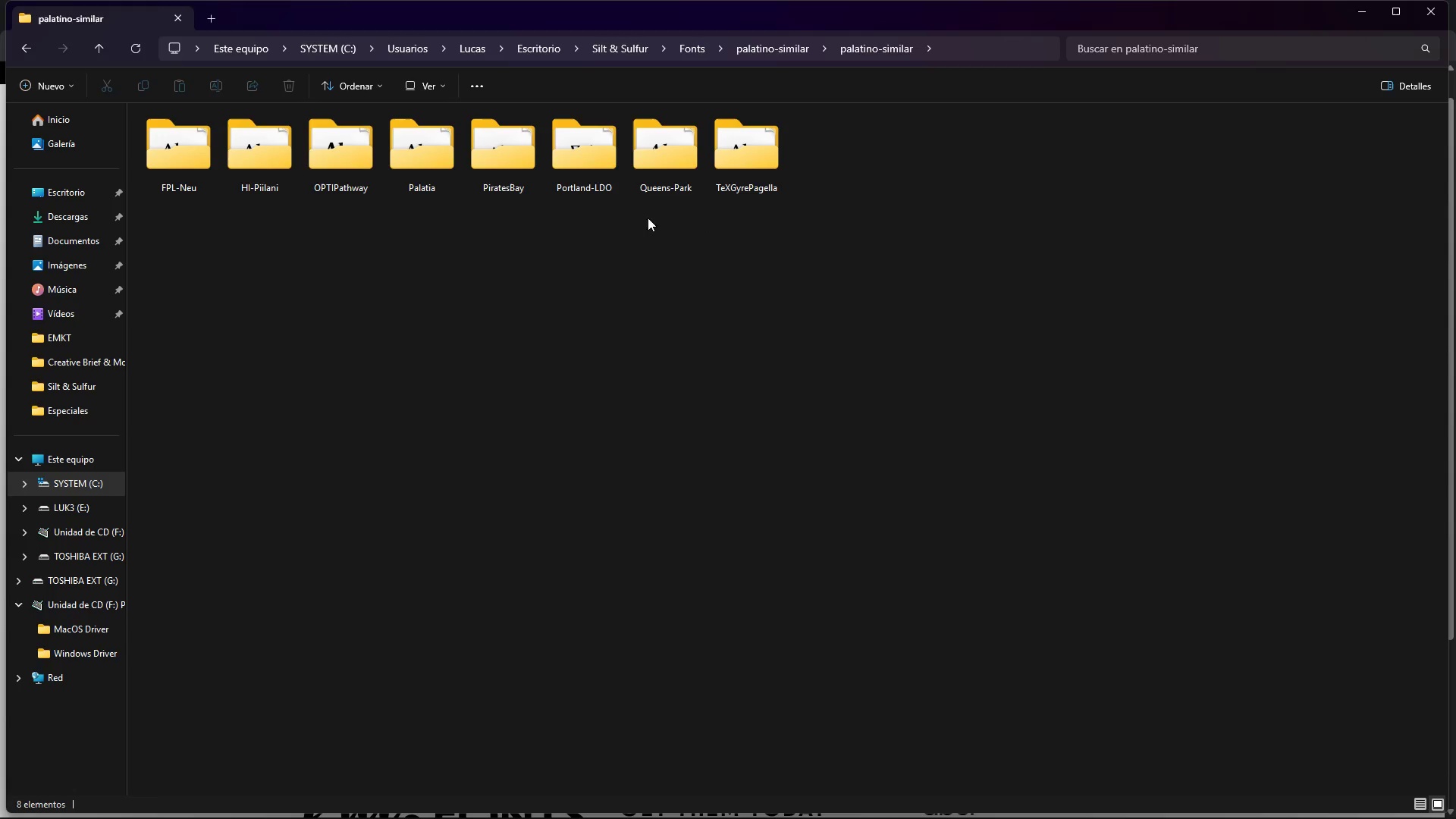 
double_click([437, 161])
 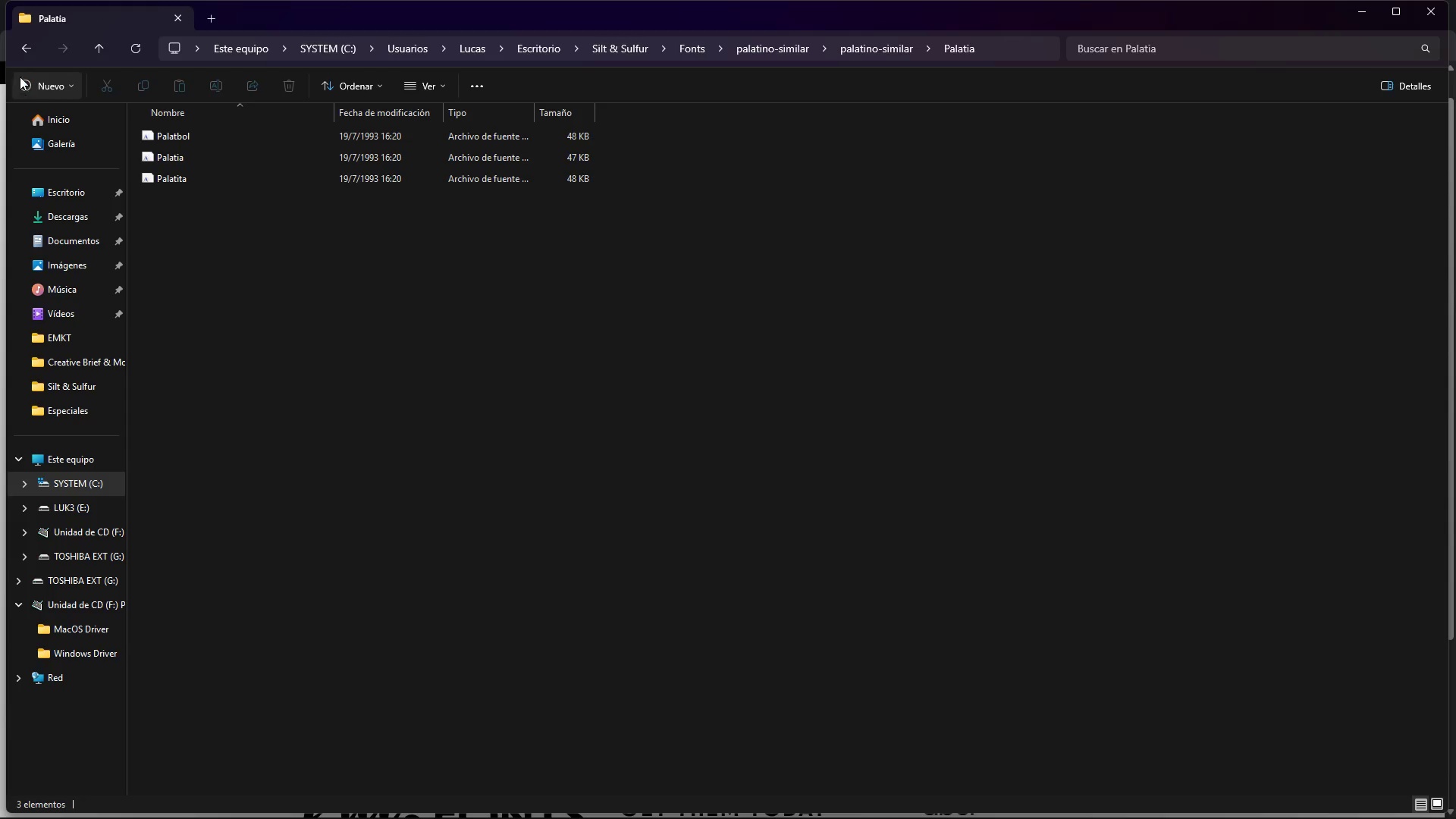 
left_click([22, 49])
 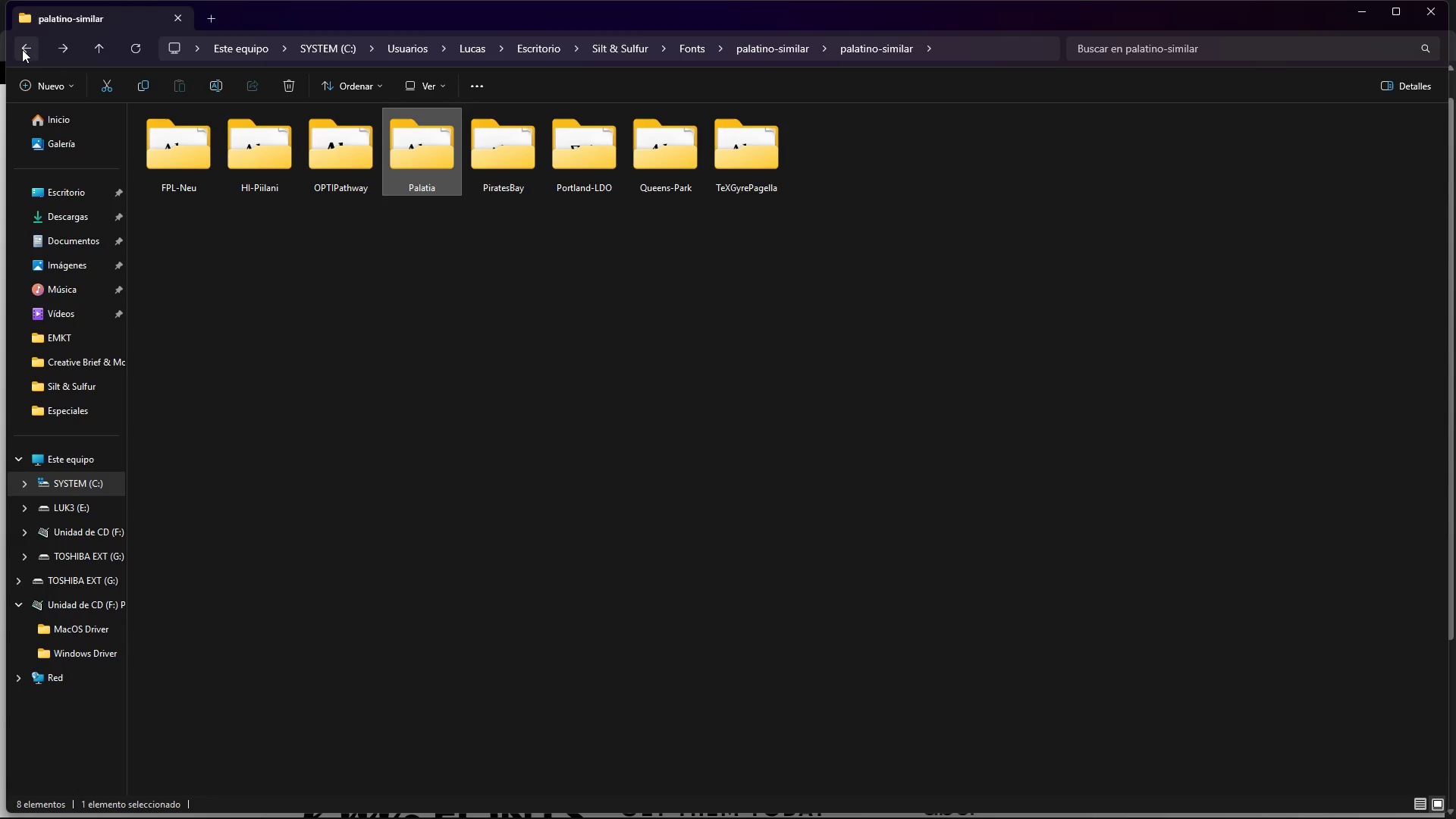 
left_click([22, 49])
 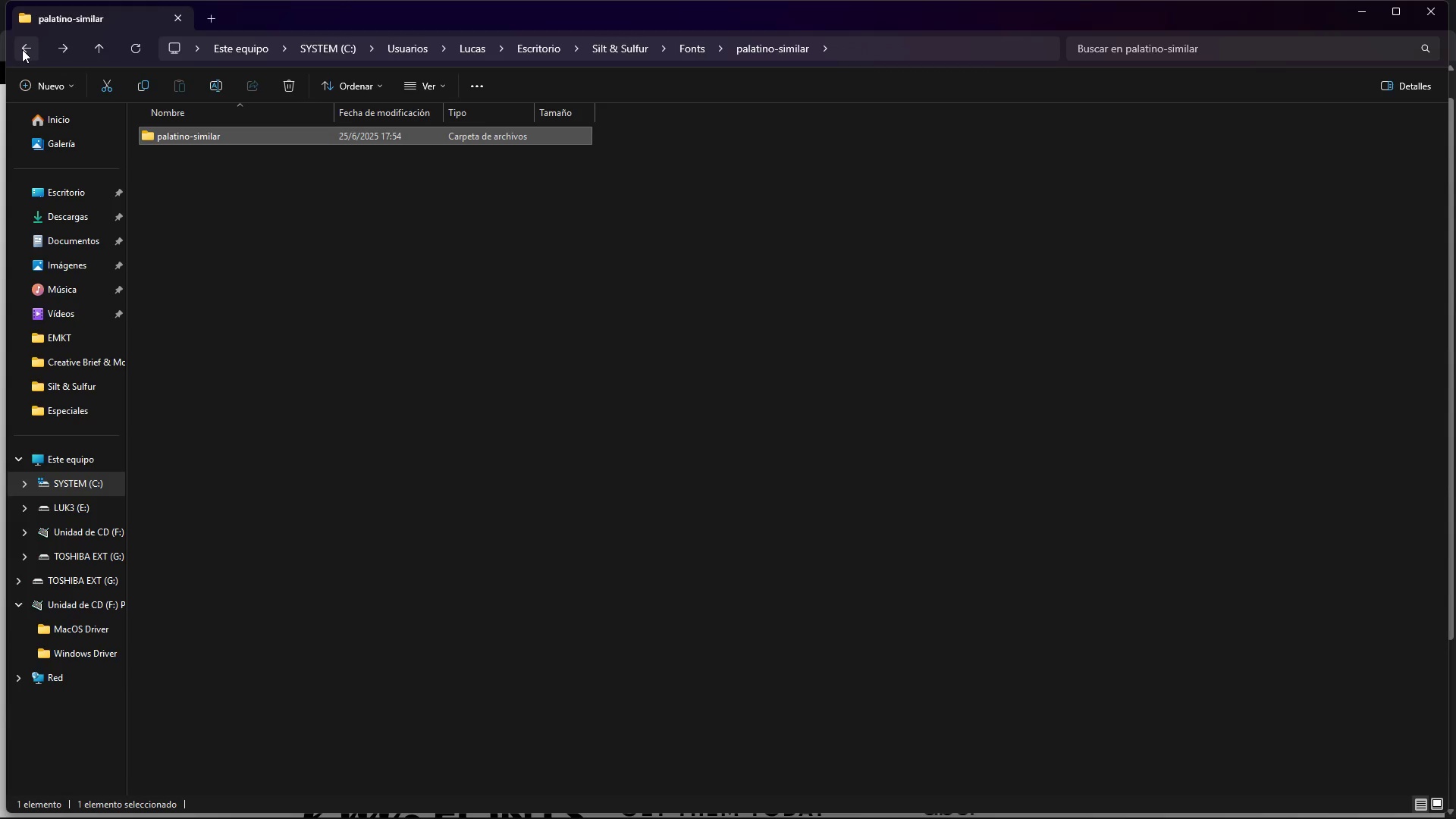 
left_click([22, 49])
 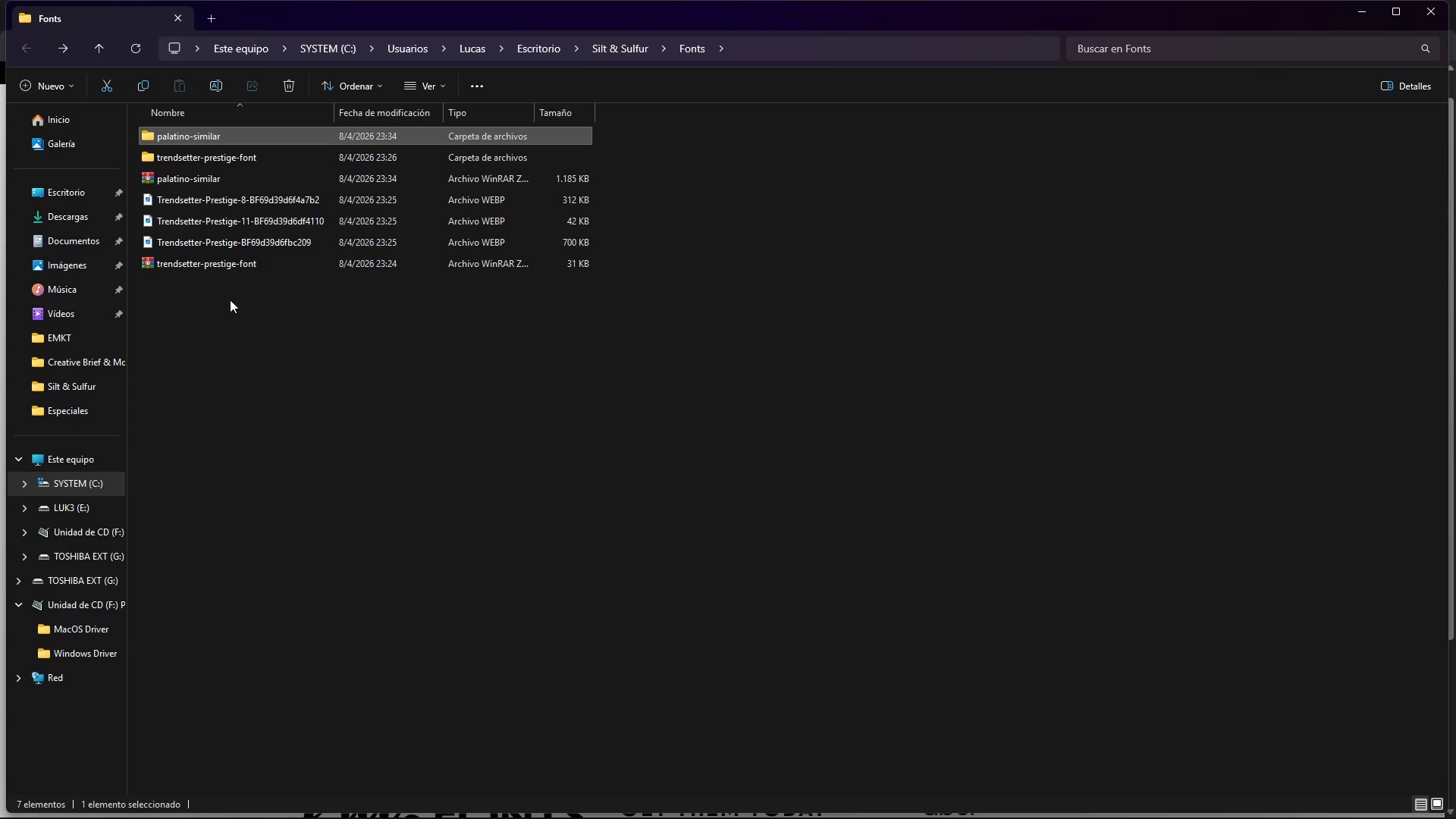 
left_click([256, 325])
 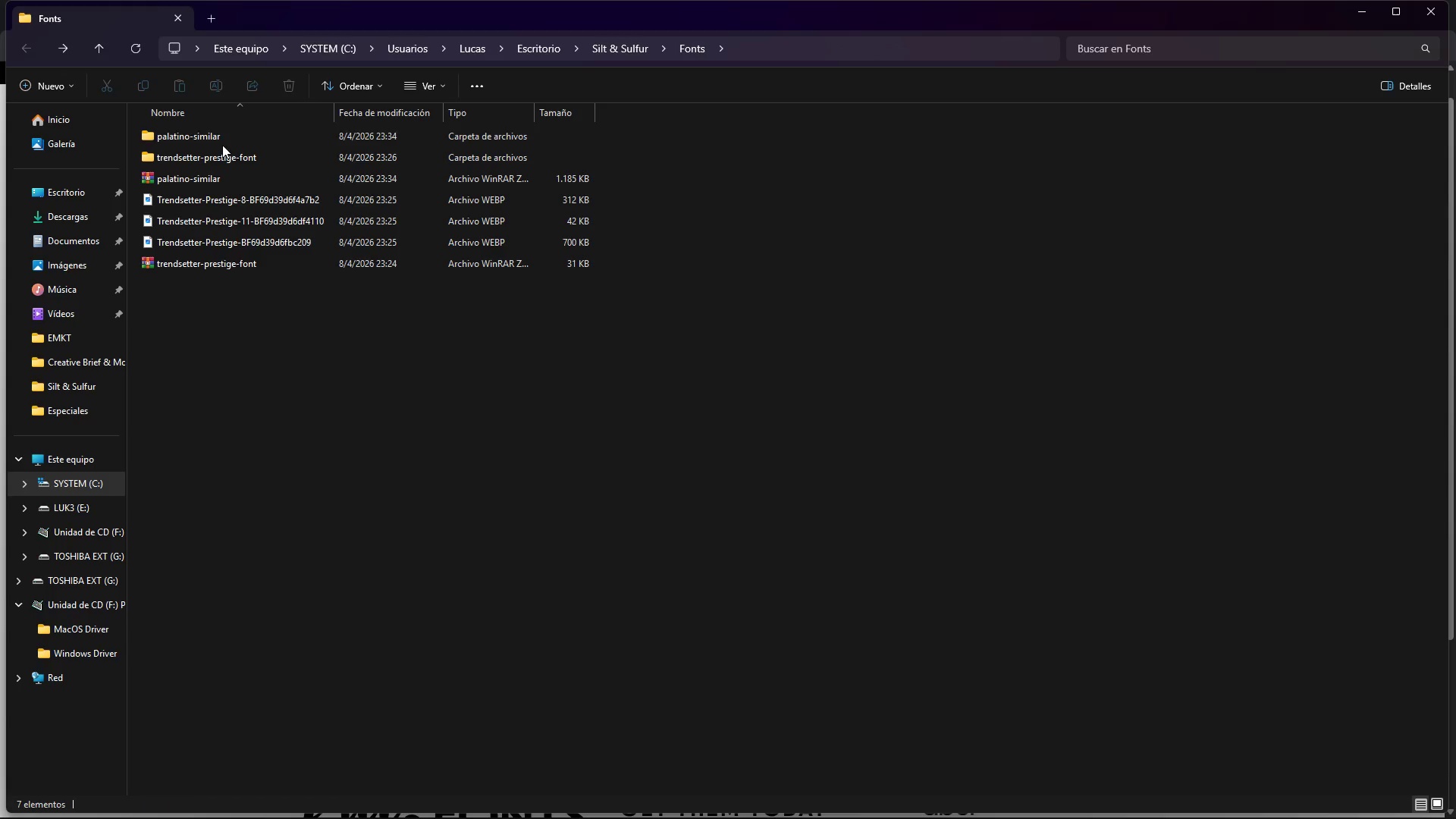 
double_click([218, 139])
 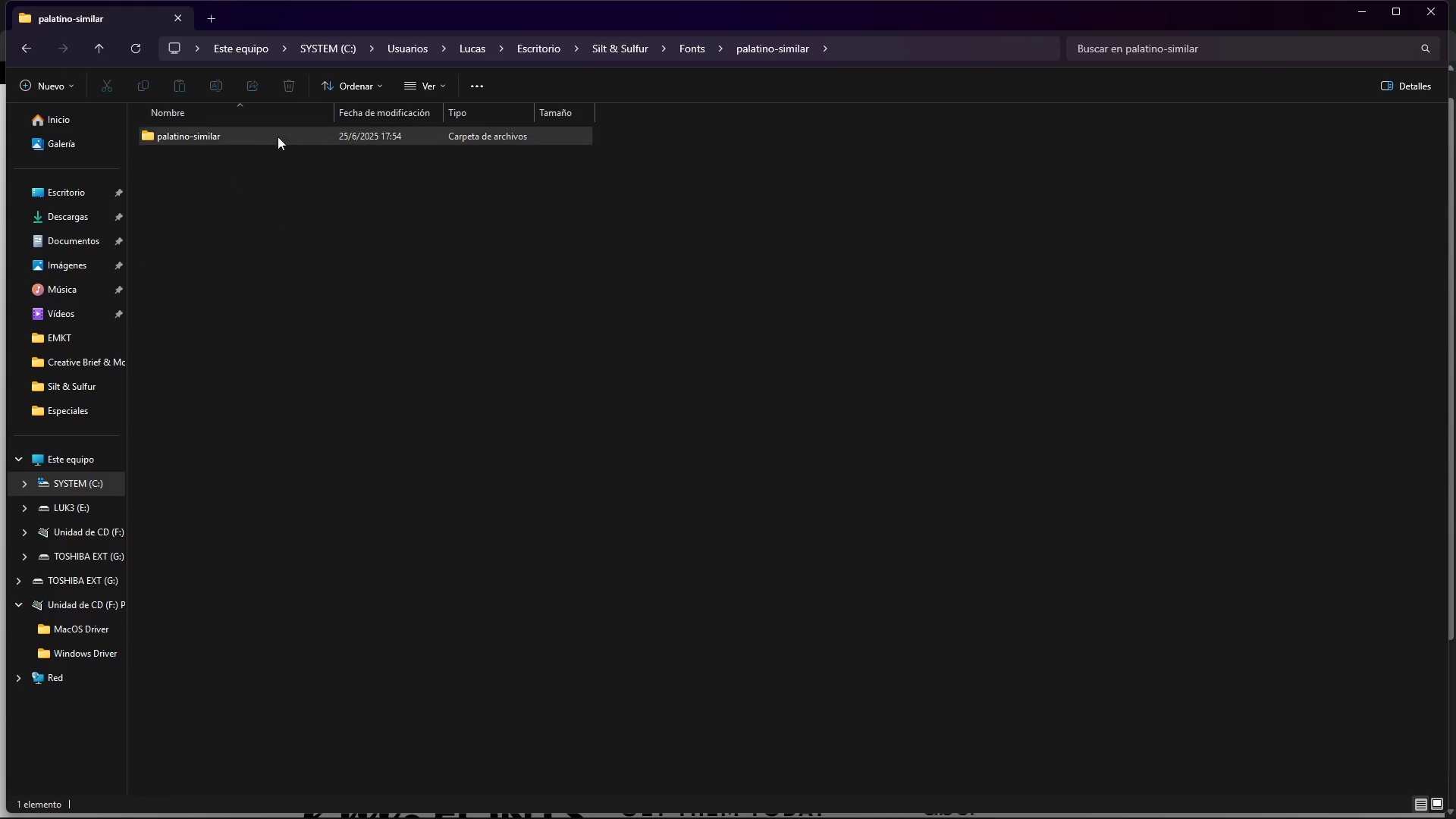 
double_click([246, 134])
 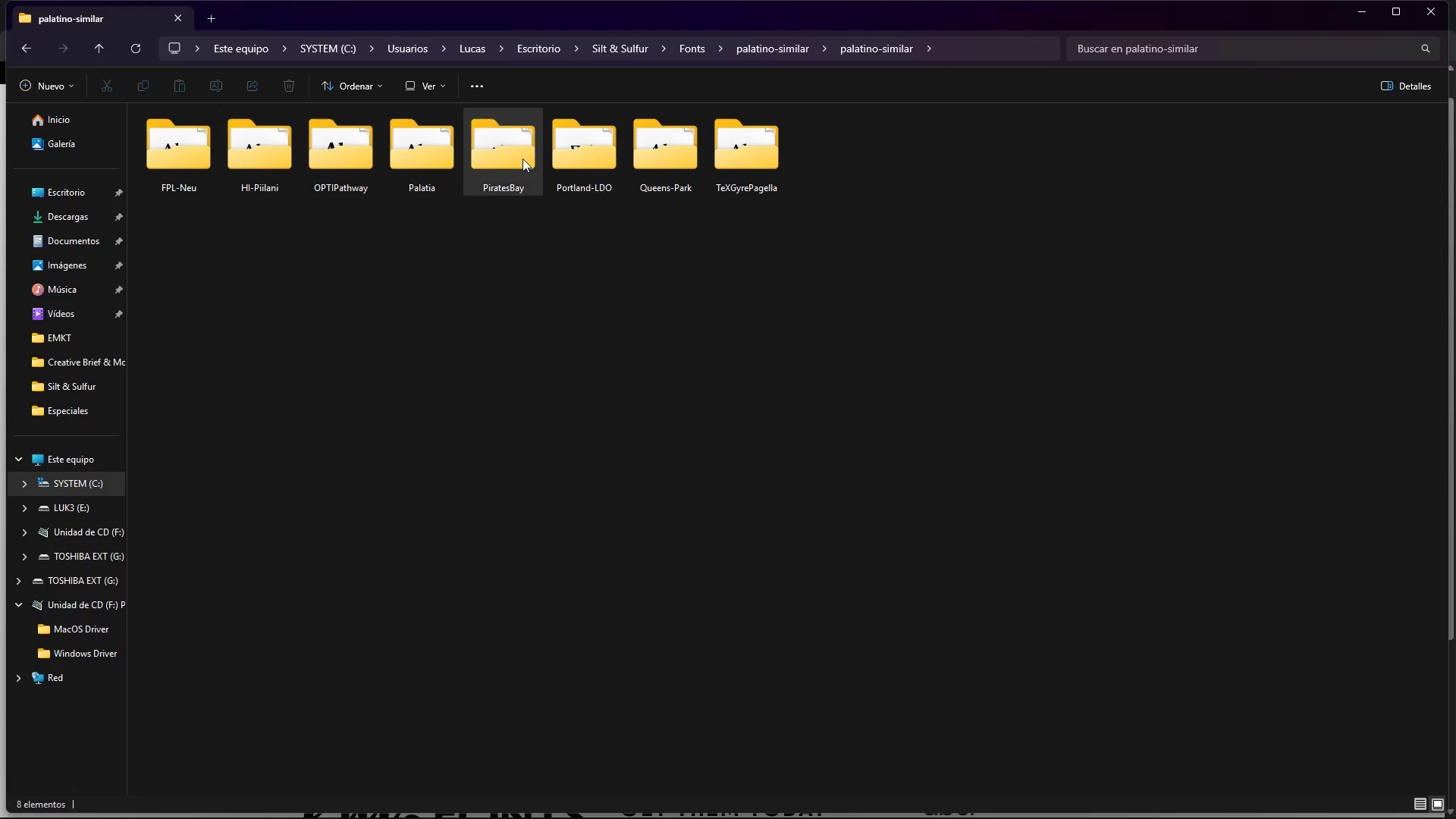 
double_click([513, 158])
 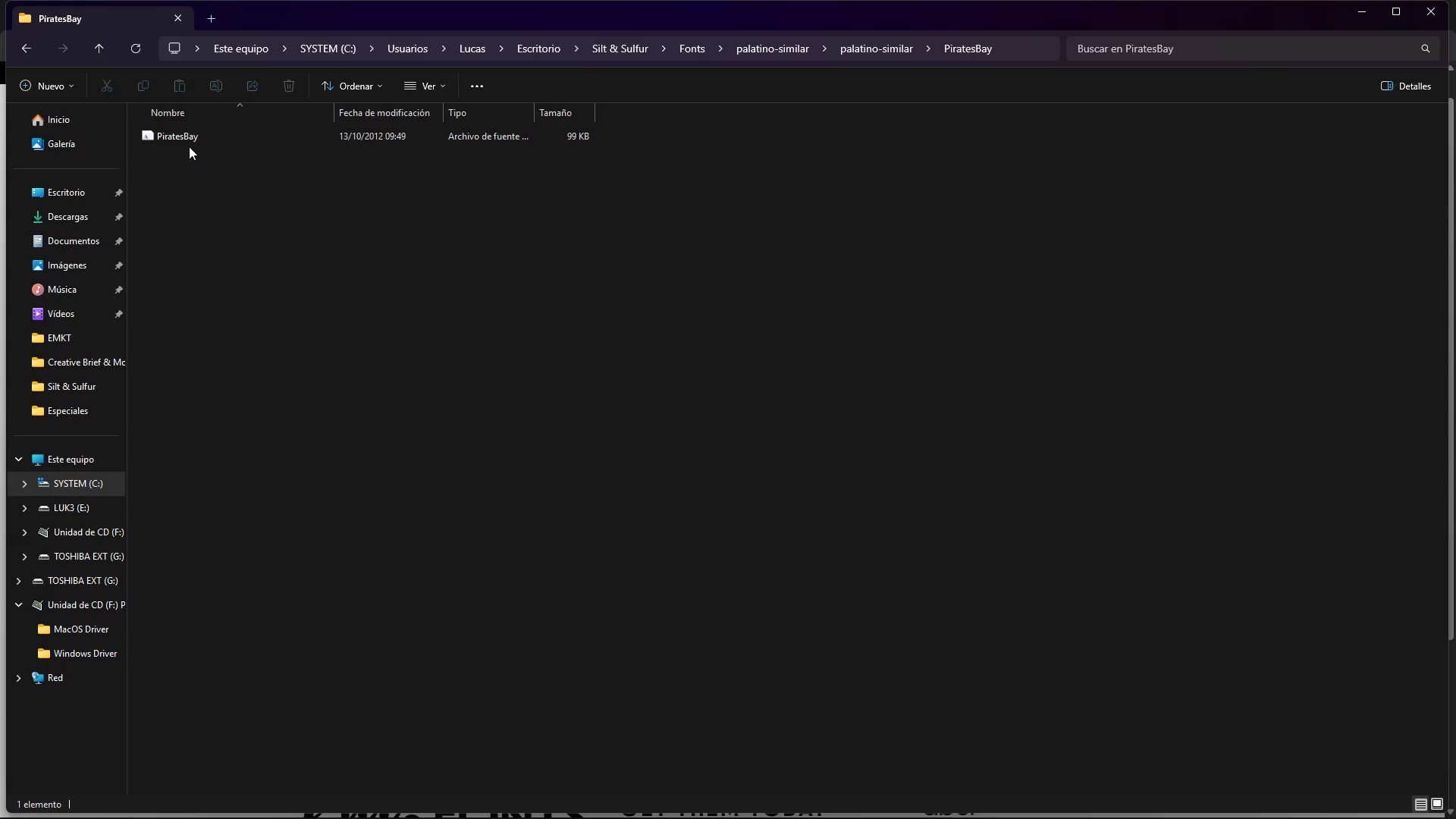 
left_click([189, 146])
 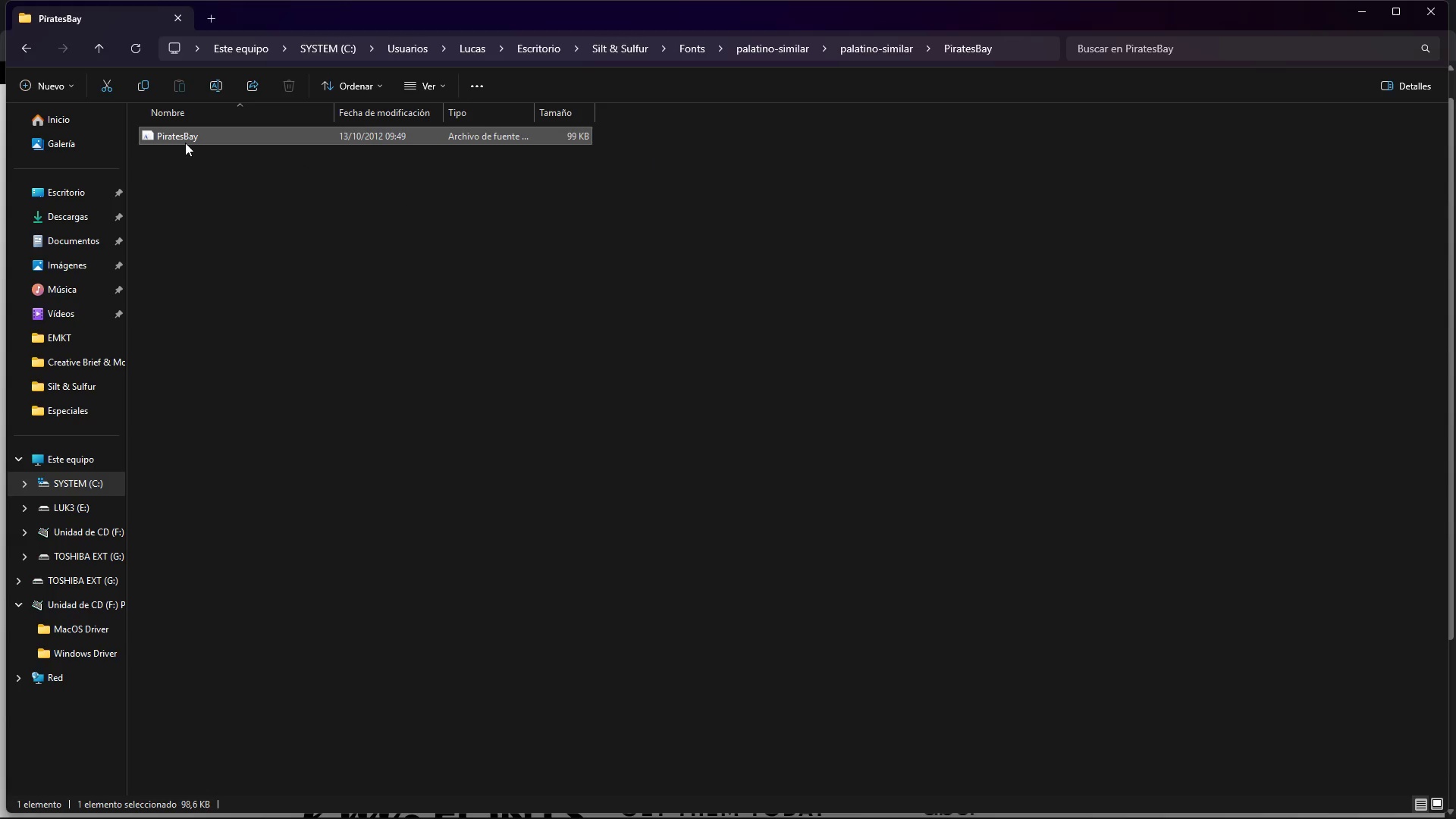 
double_click([185, 143])
 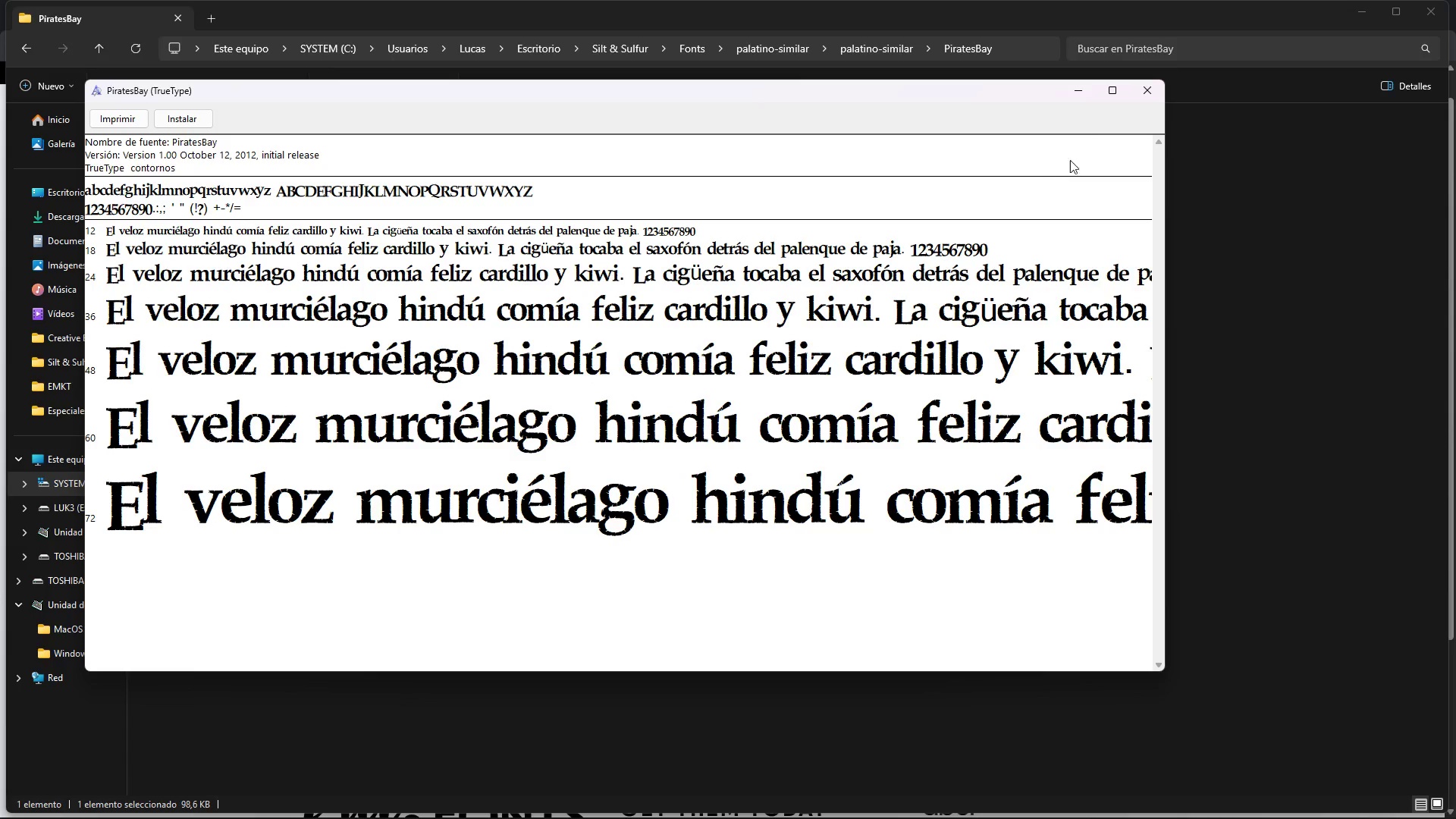 
left_click_drag(start_coordinate=[1146, 94], to_coordinate=[1141, 94])
 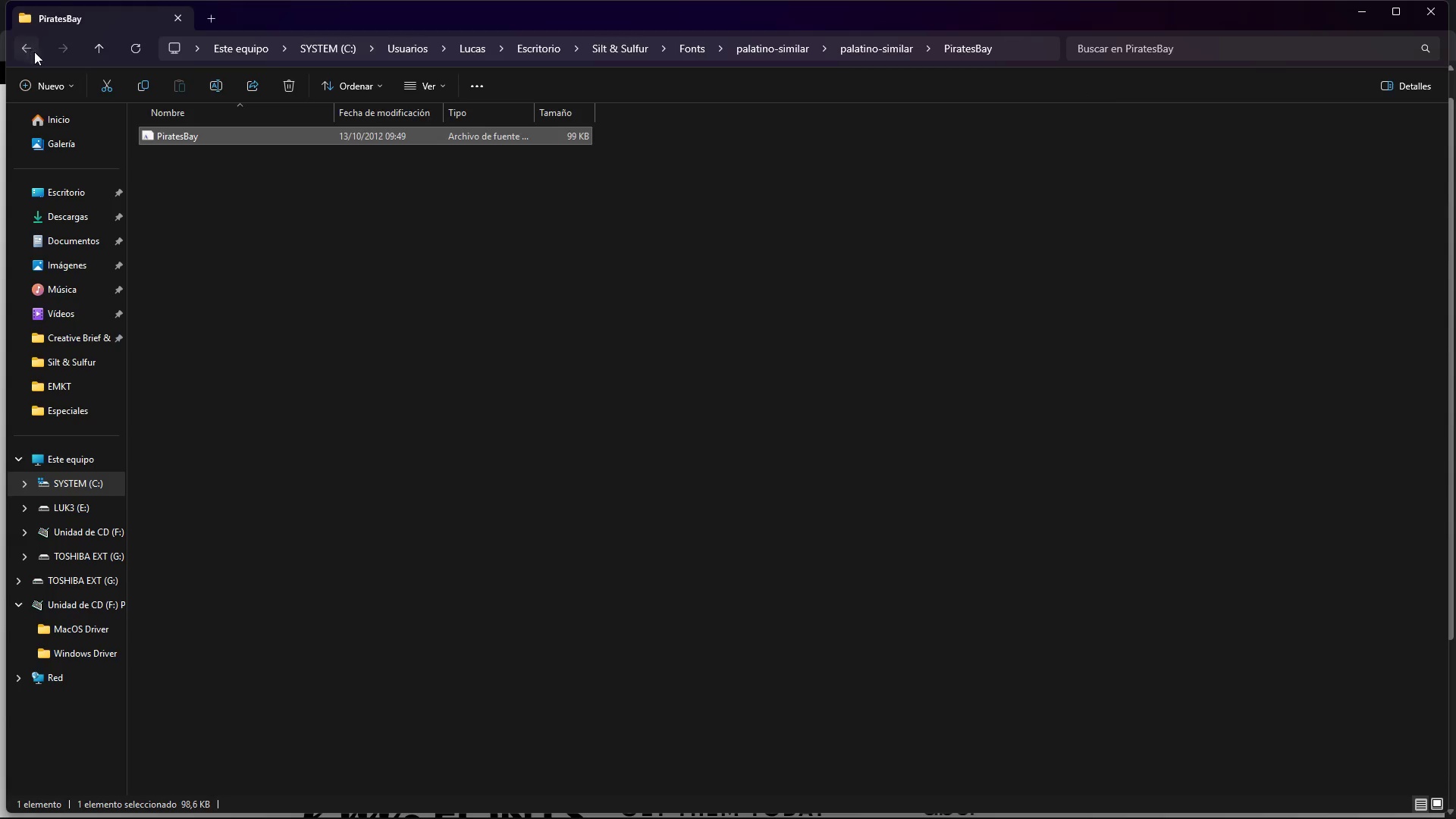 
double_click([283, 277])
 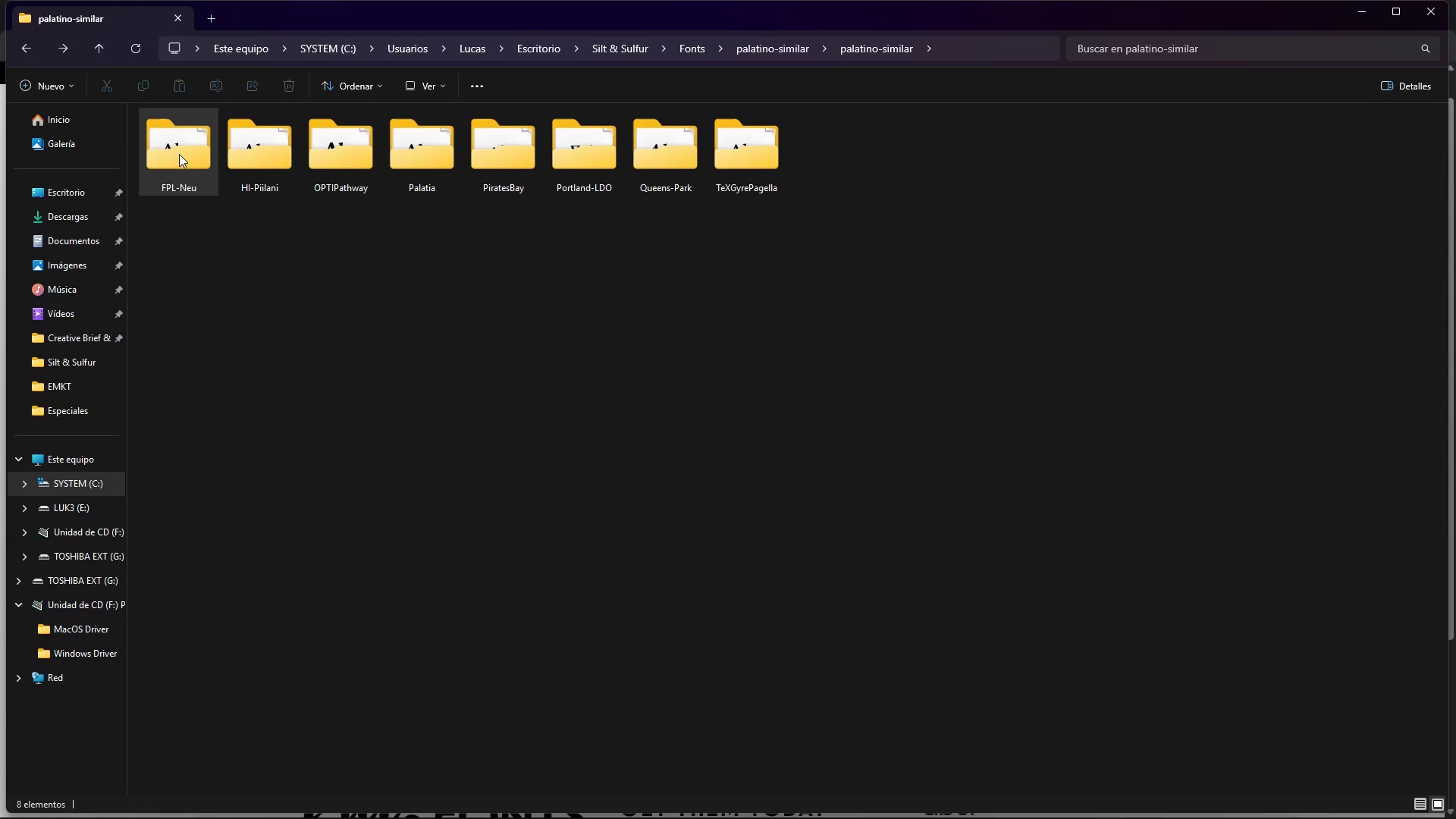 
triple_click([179, 153])
 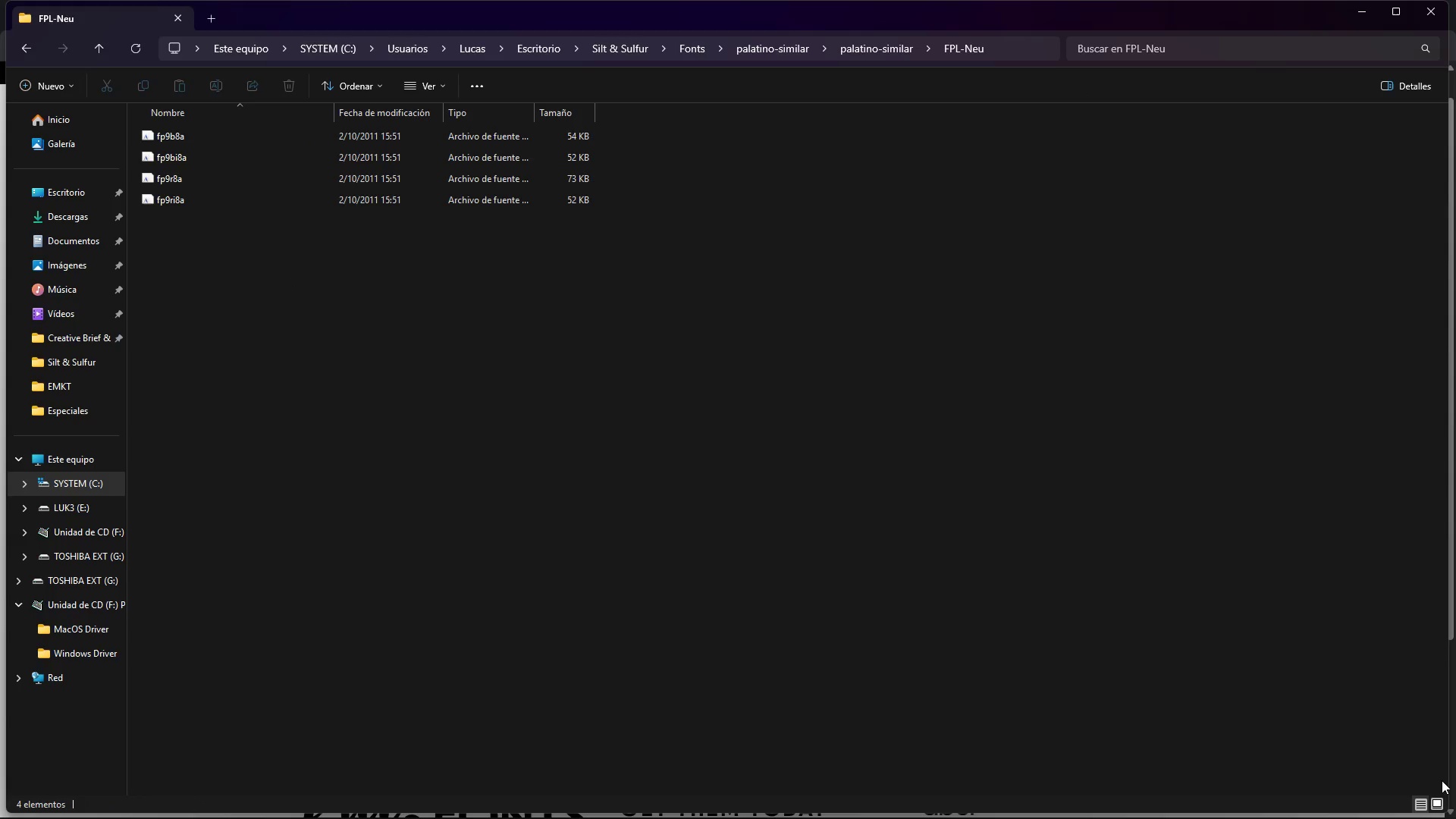 
left_click([1437, 799])
 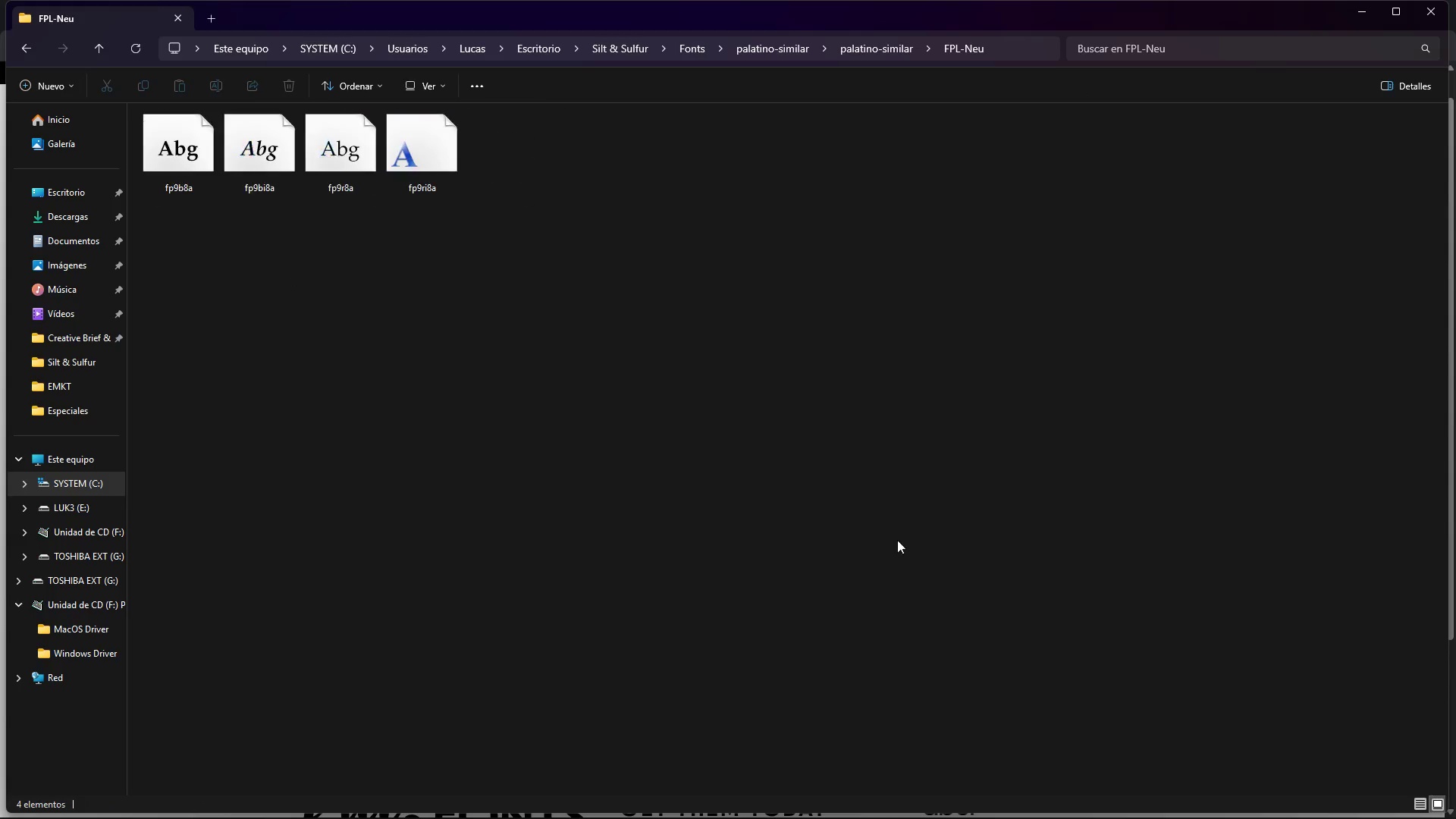 
left_click_drag(start_coordinate=[852, 532], to_coordinate=[820, 521])
 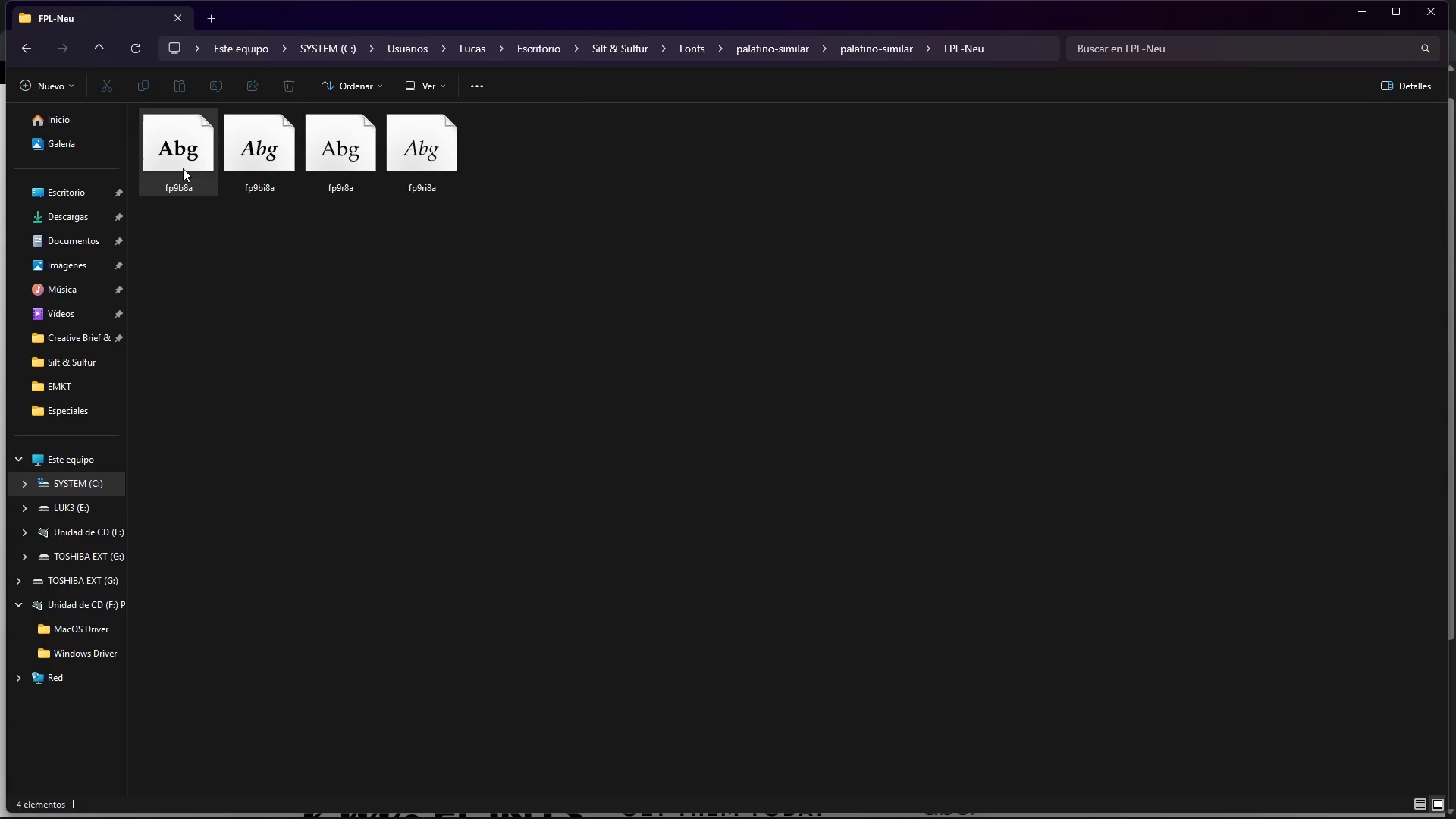 
double_click([183, 168])
 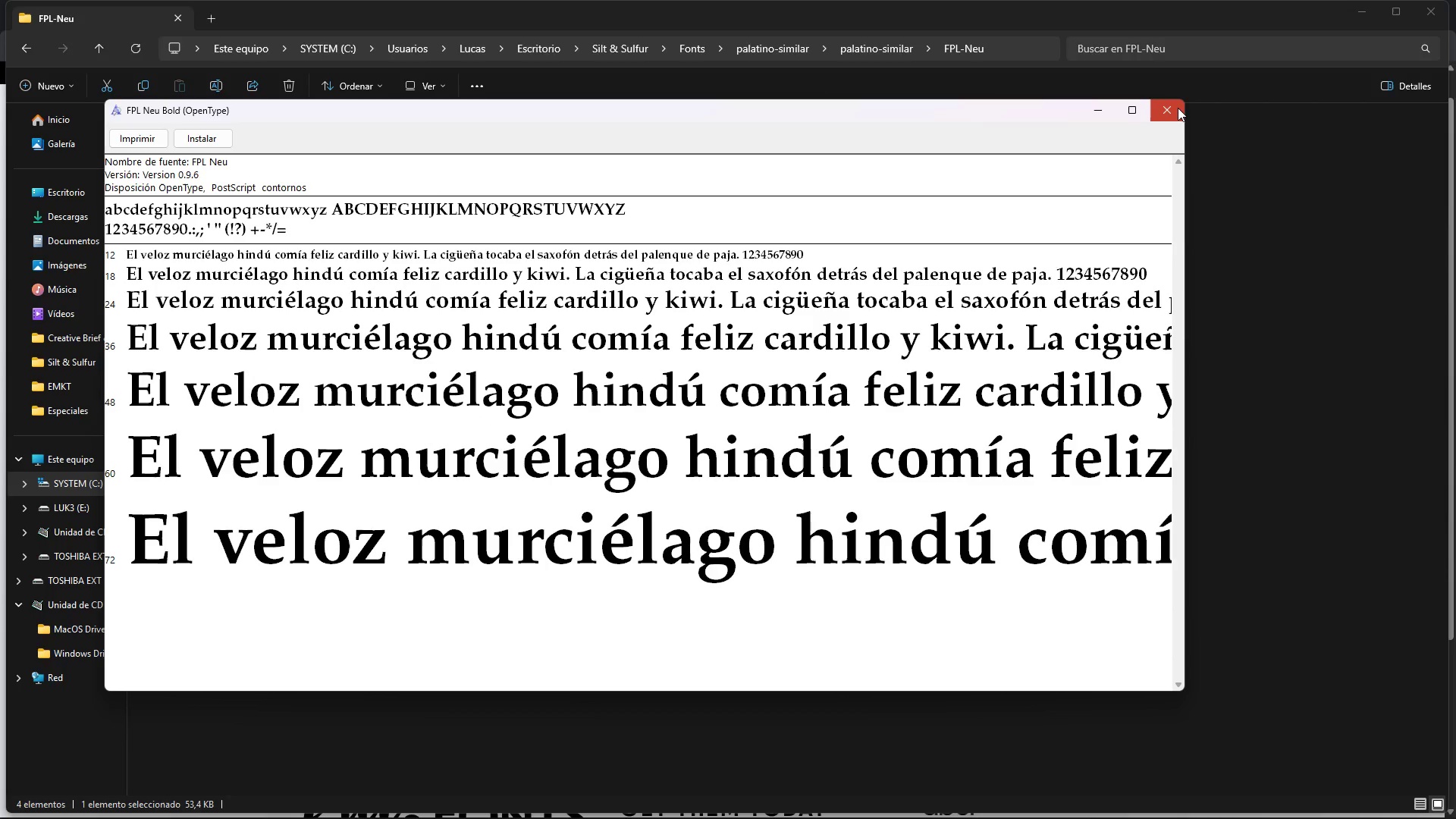 
left_click([418, 278])
 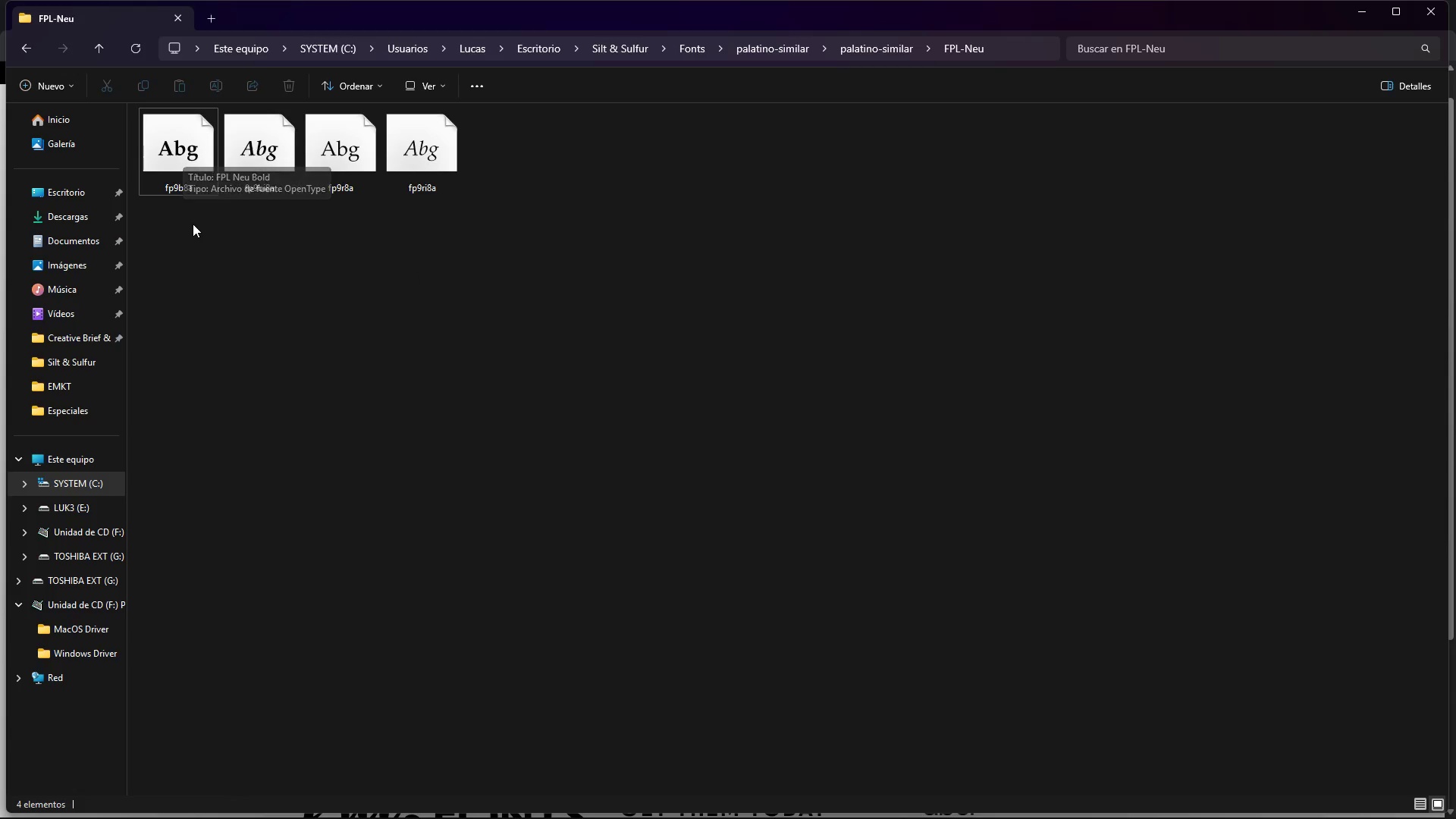 
left_click_drag(start_coordinate=[188, 235], to_coordinate=[470, 155])
 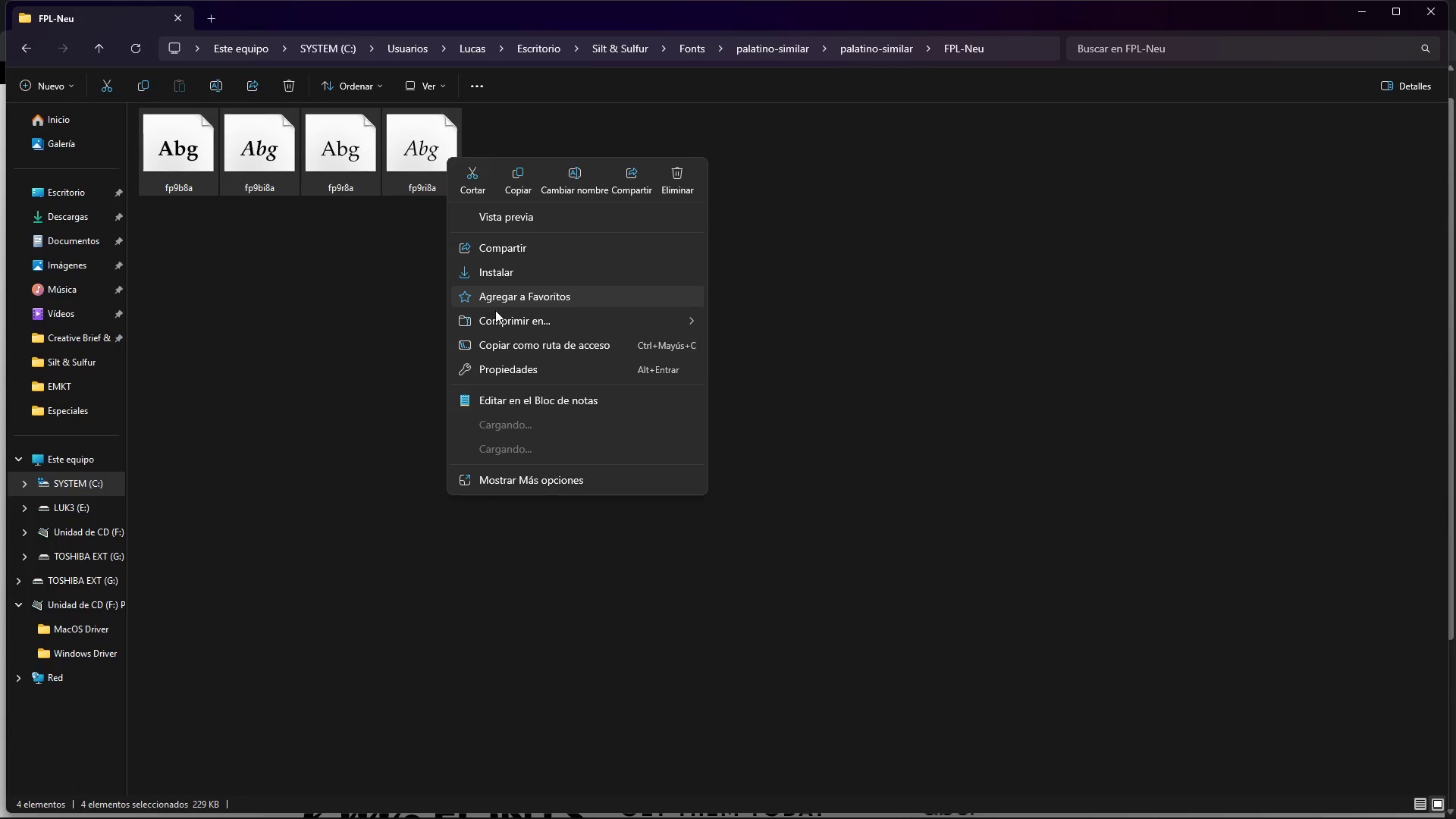 
left_click([504, 275])
 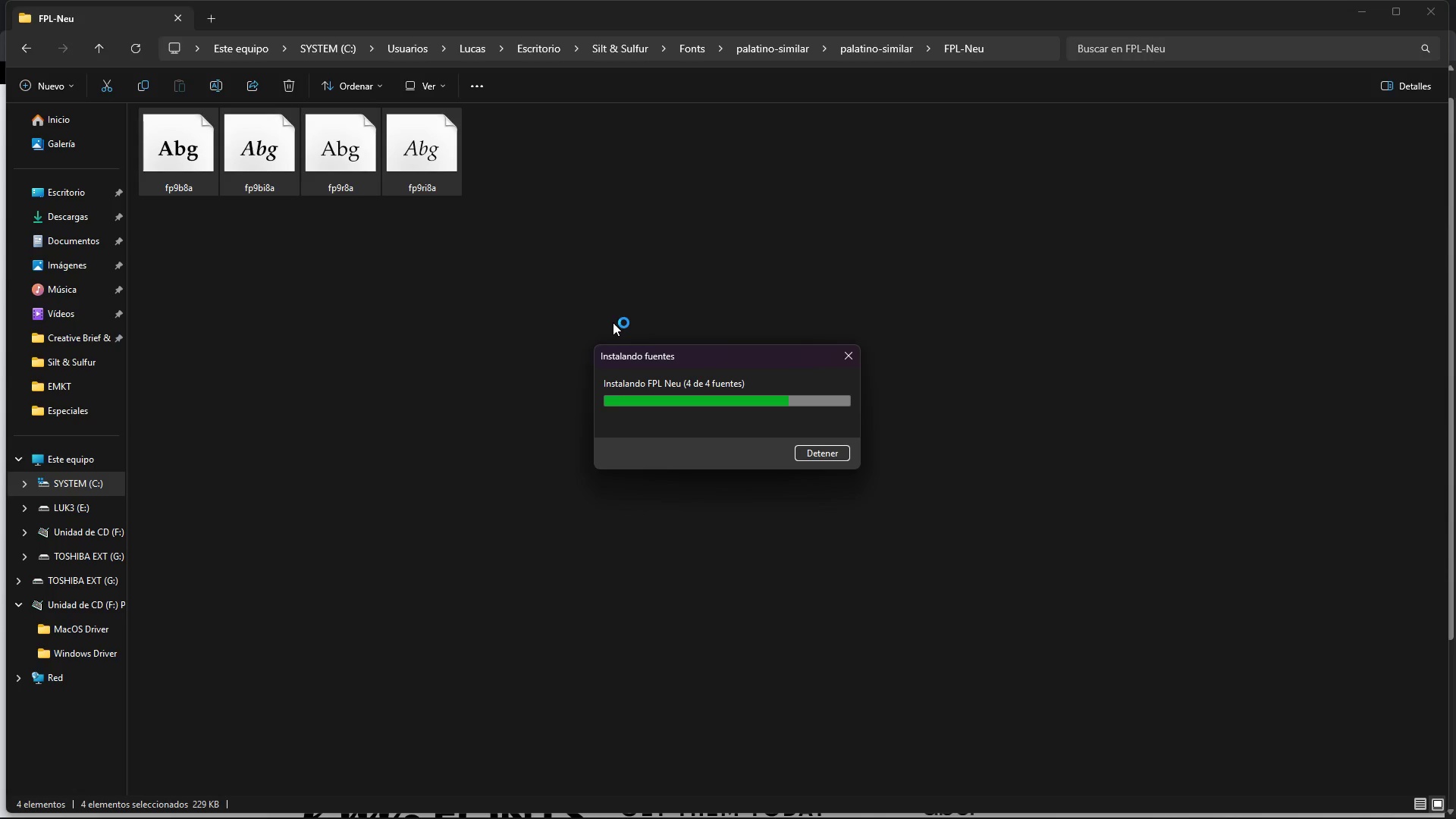 
wait(5.33)
 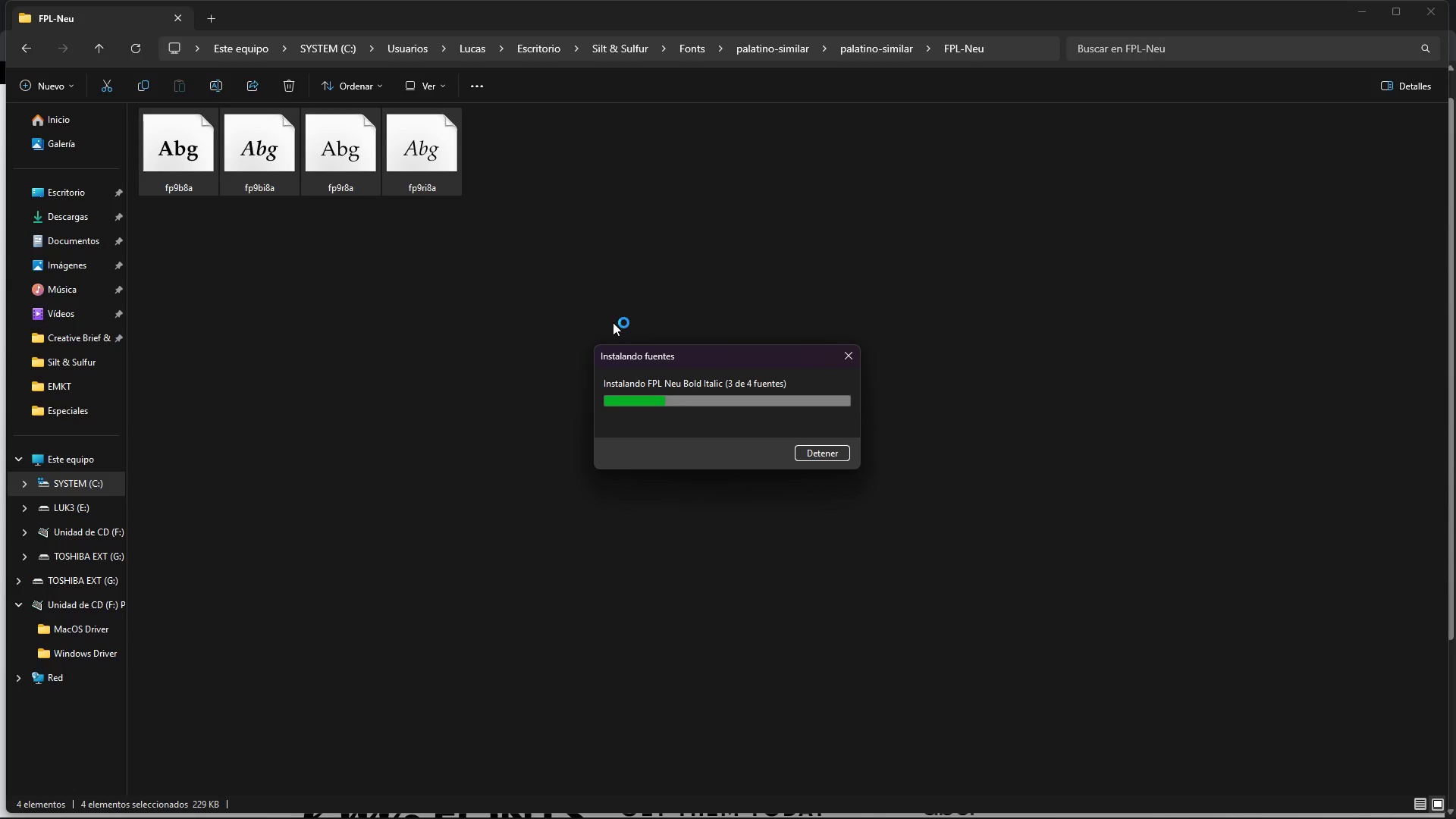 
left_click([613, 322])
 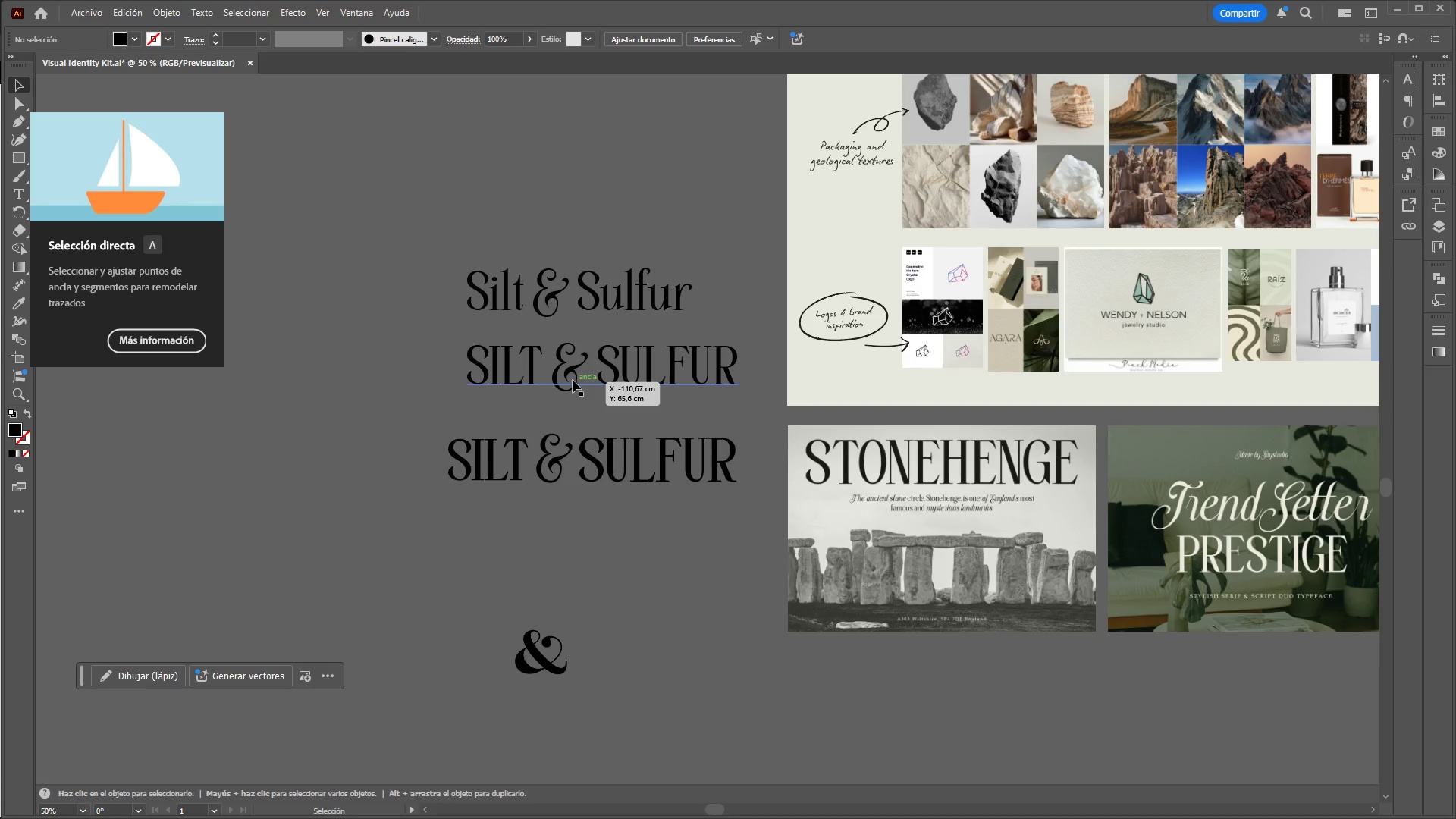 
wait(5.11)
 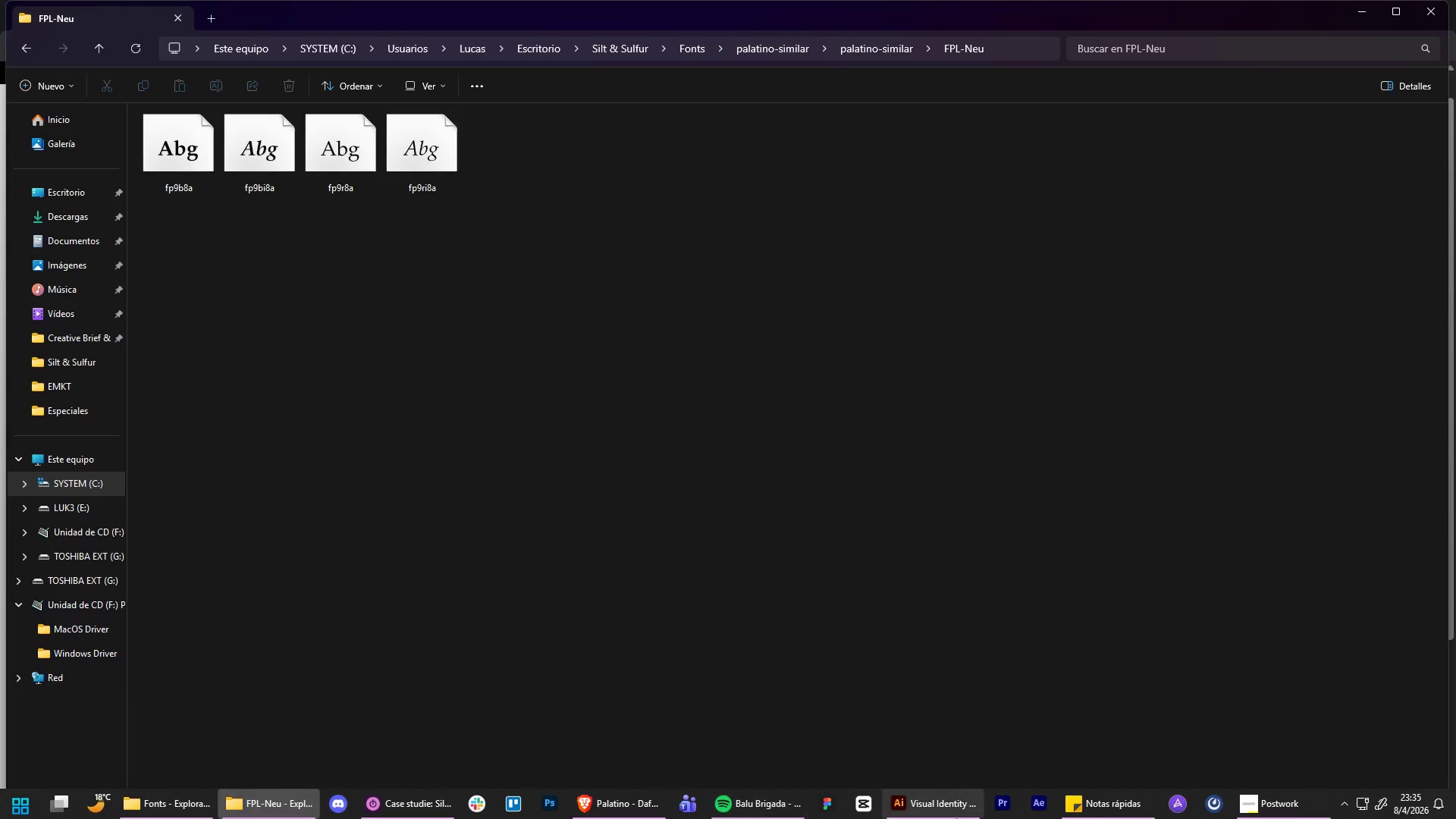 
left_click([626, 37])
 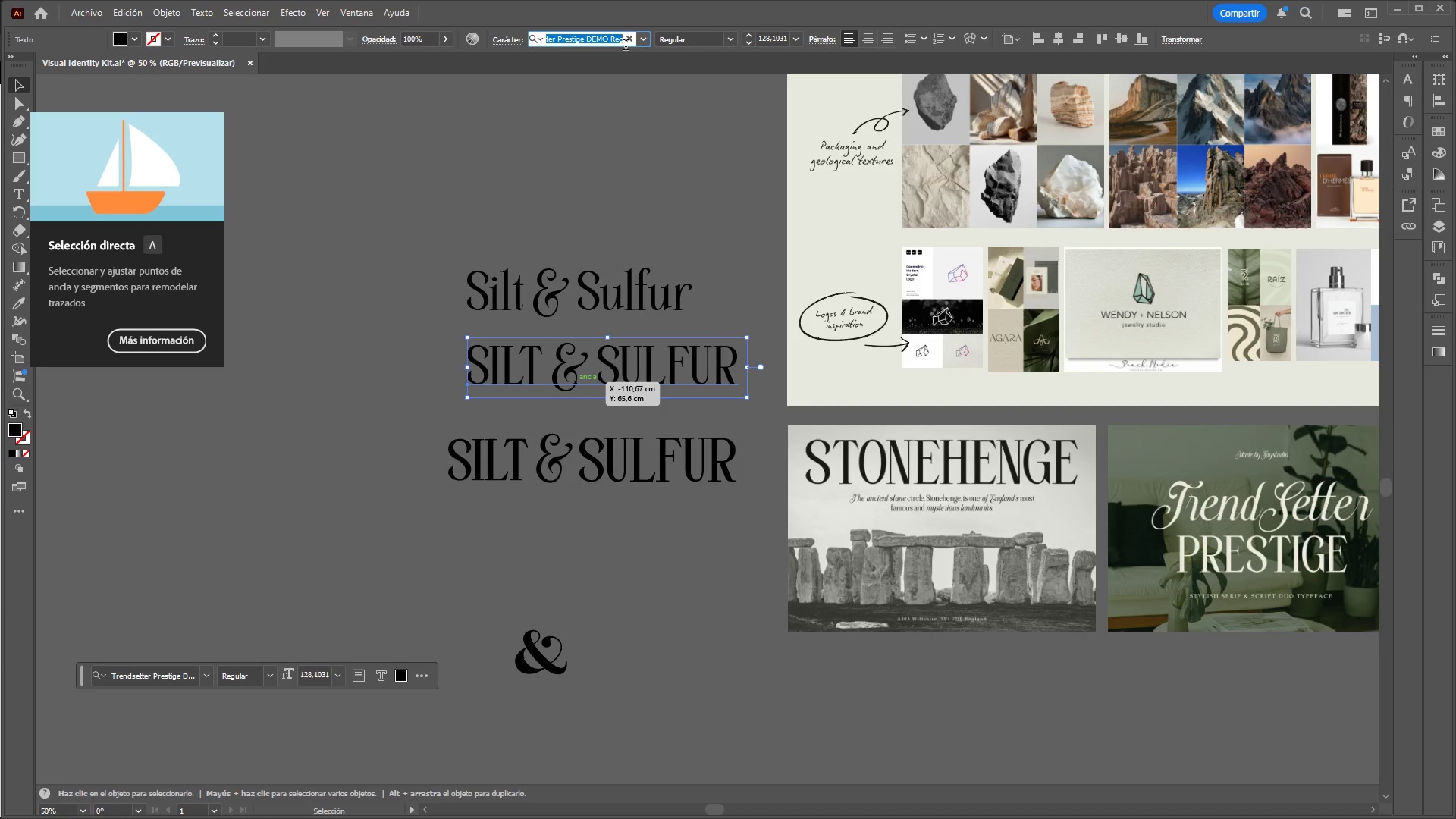 
type(fp)
key(Backspace)
key(Backspace)
 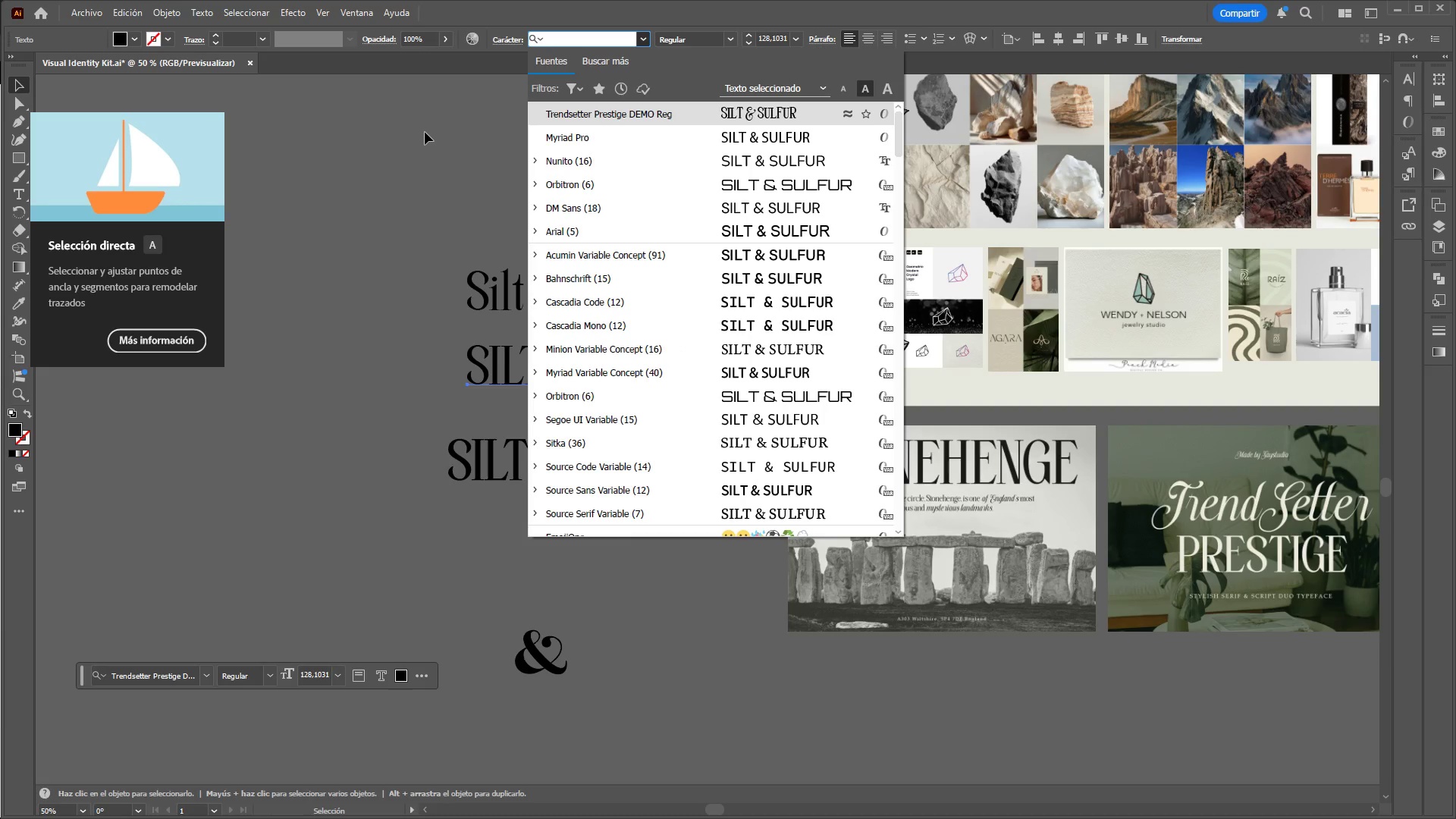 
left_click([425, 132])
 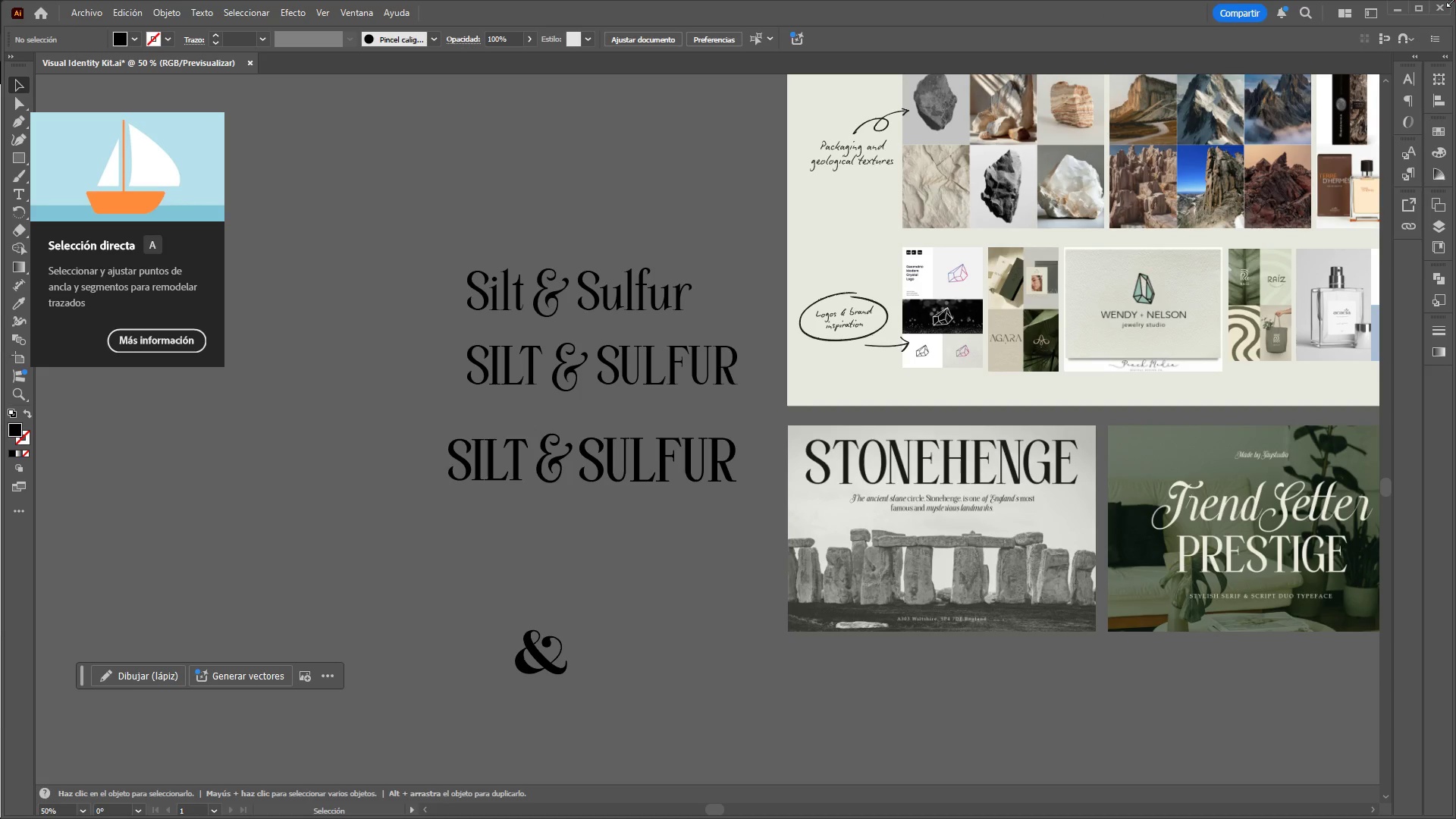 
left_click([1442, 6])
 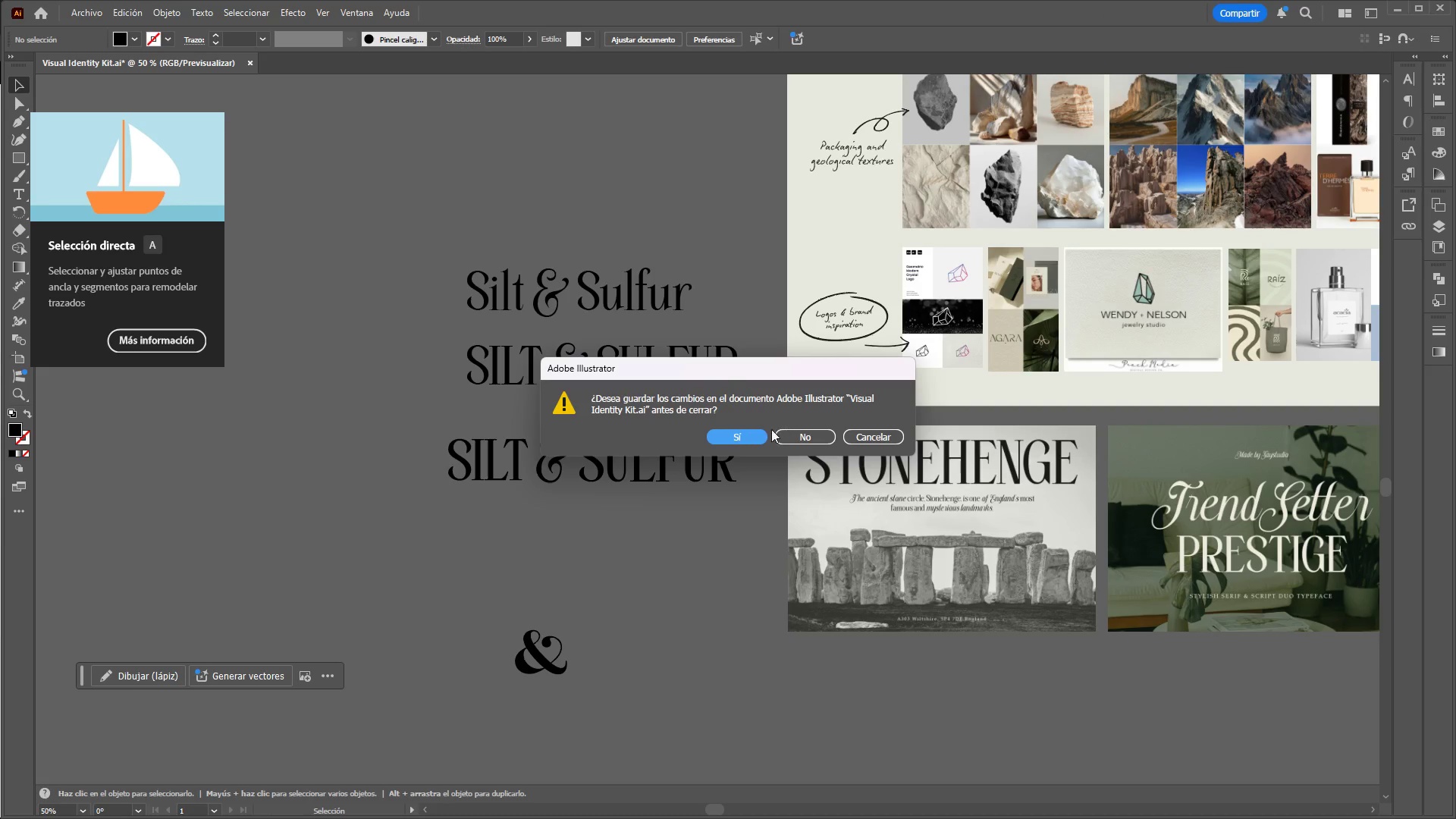 
left_click([761, 434])
 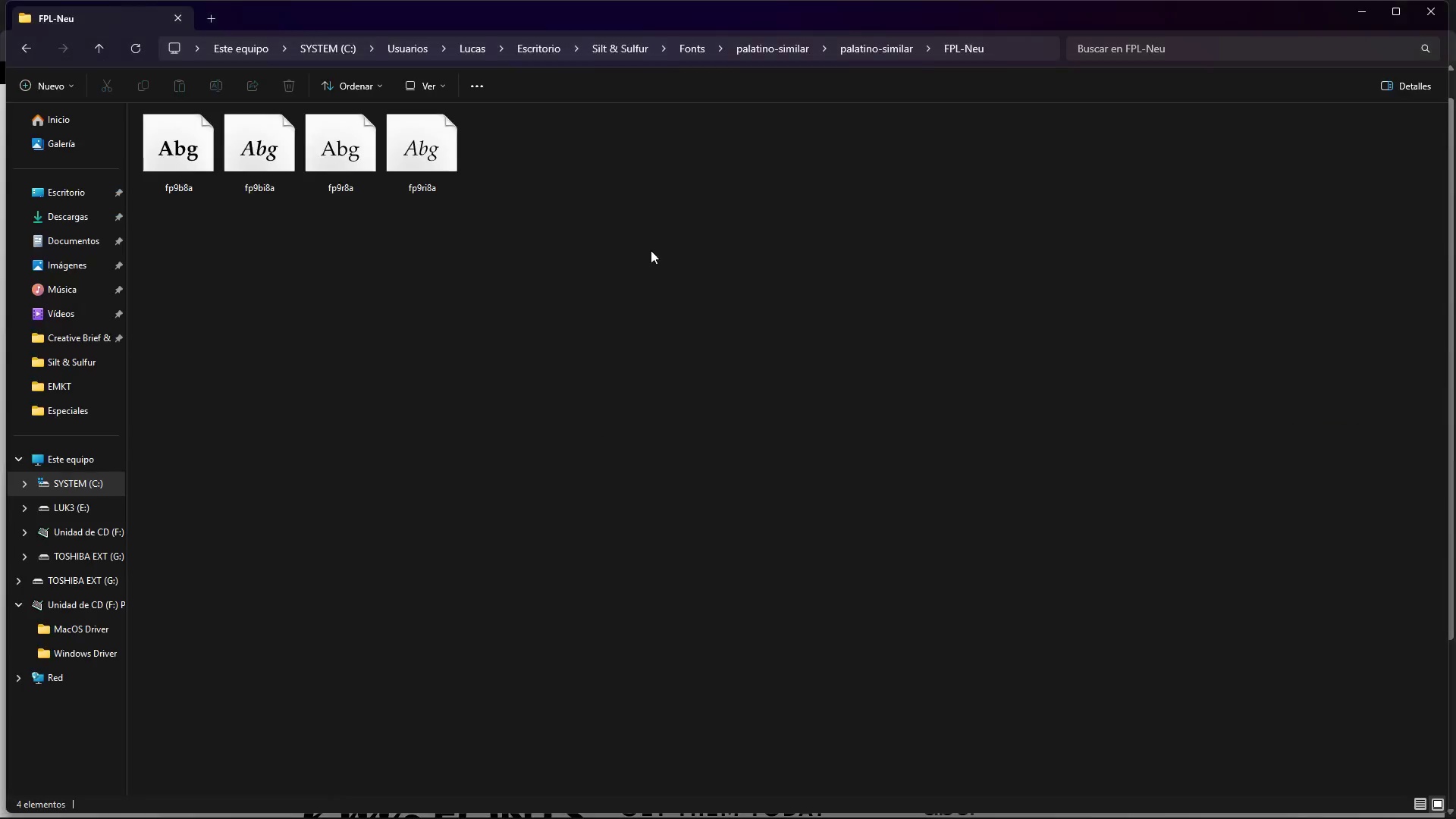 
left_click_drag(start_coordinate=[626, 308], to_coordinate=[521, 438])
 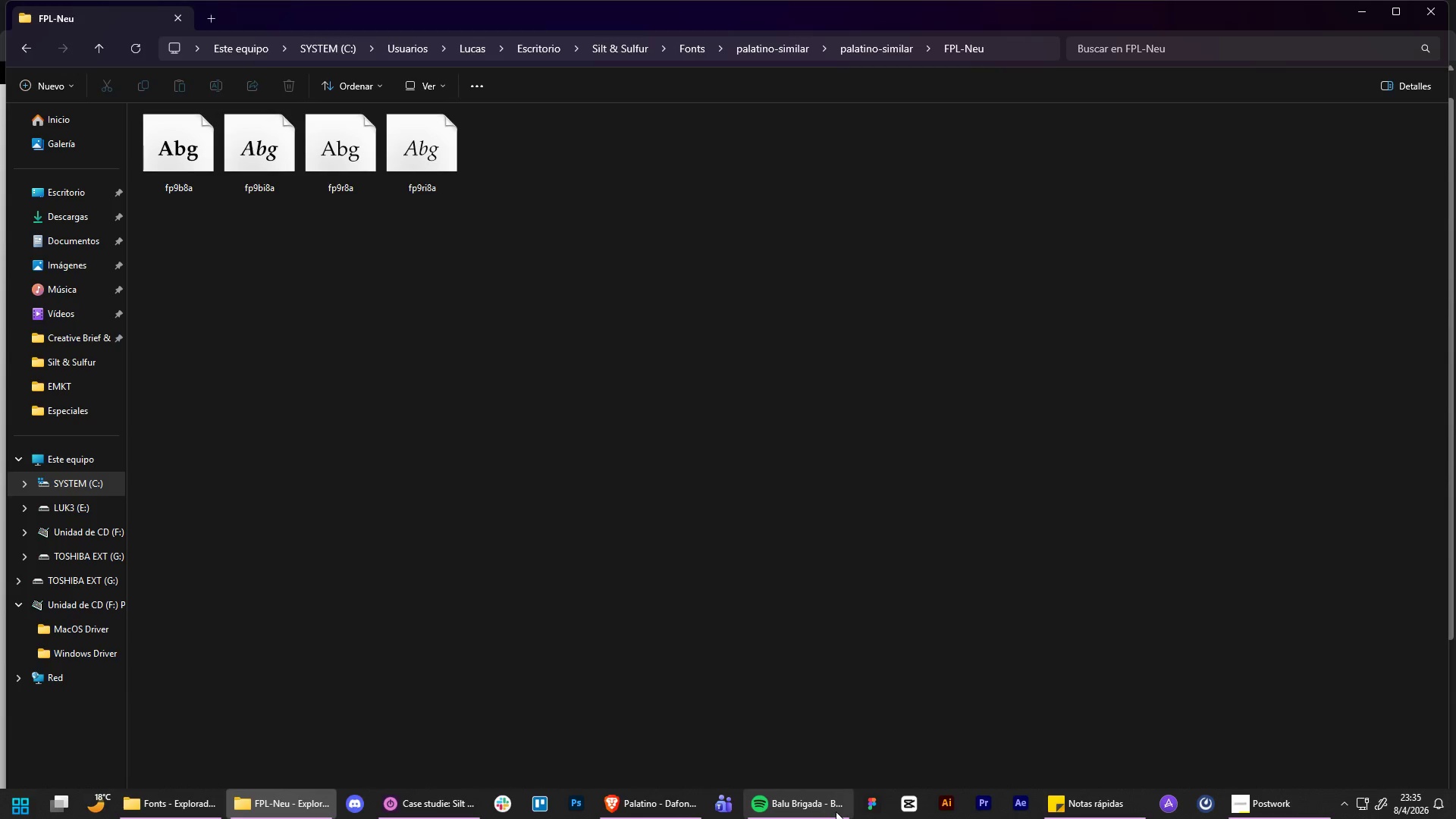 
left_click([948, 799])
 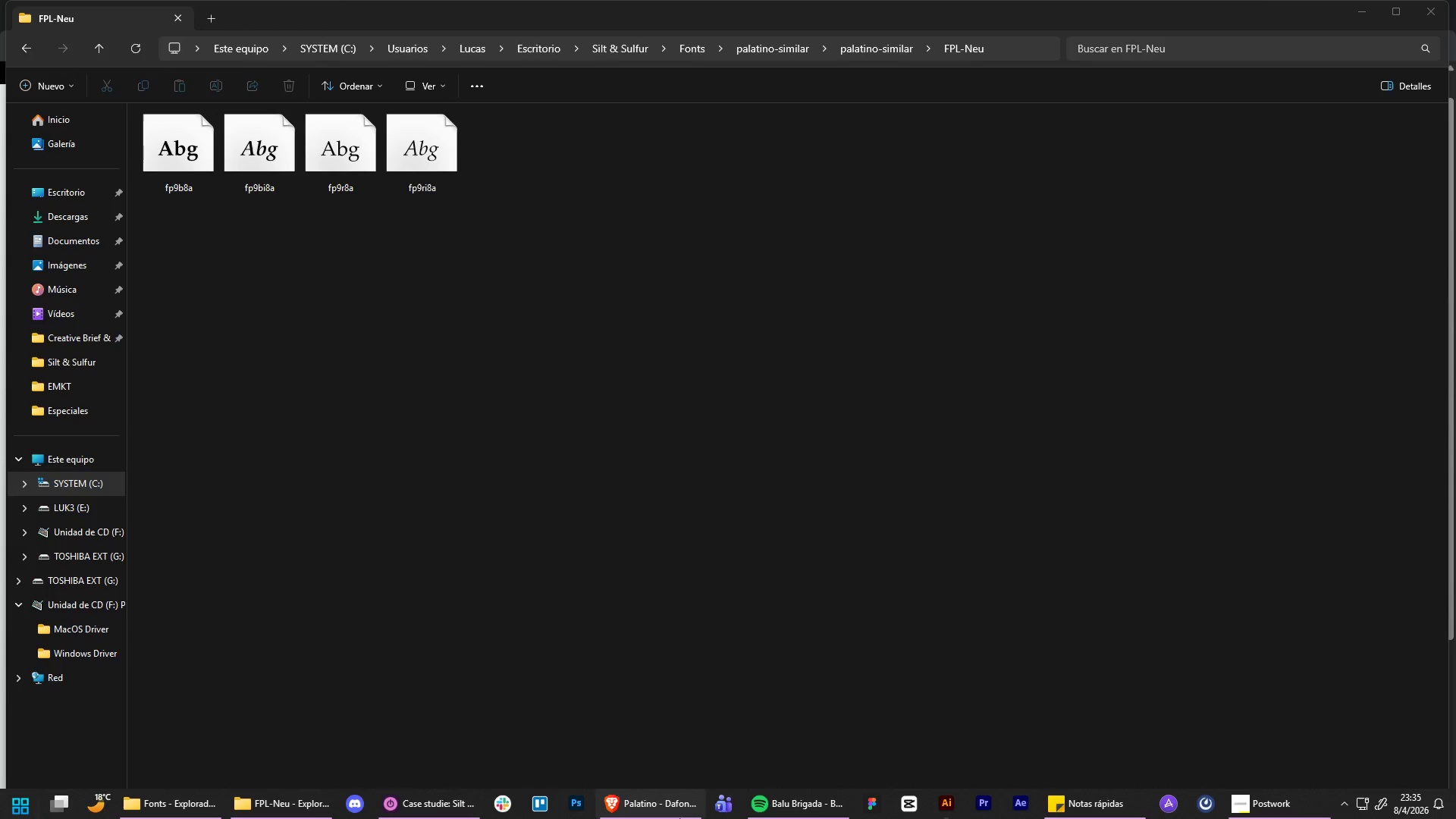 
mouse_move([645, 795])
 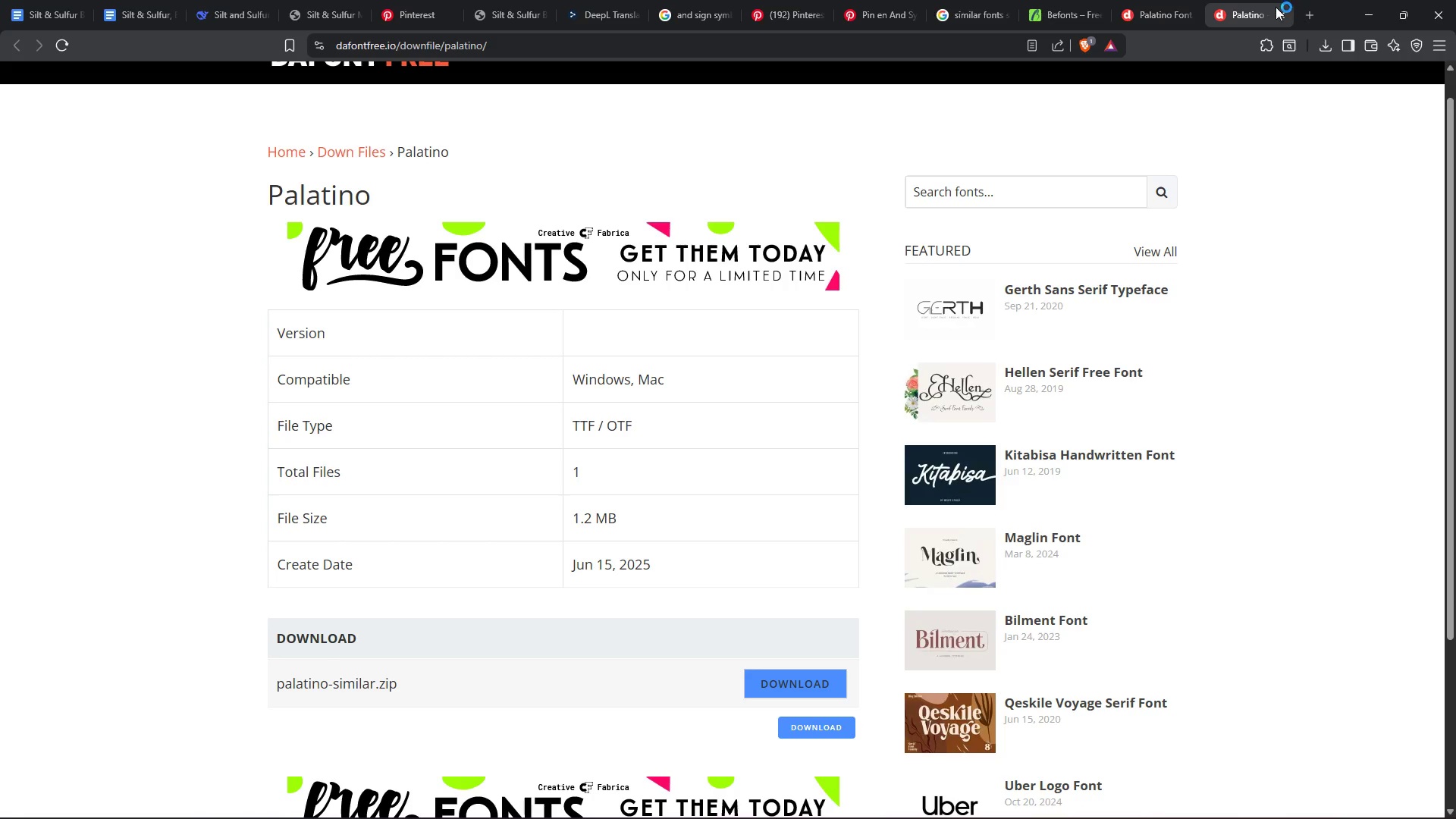 
left_click([1283, 12])
 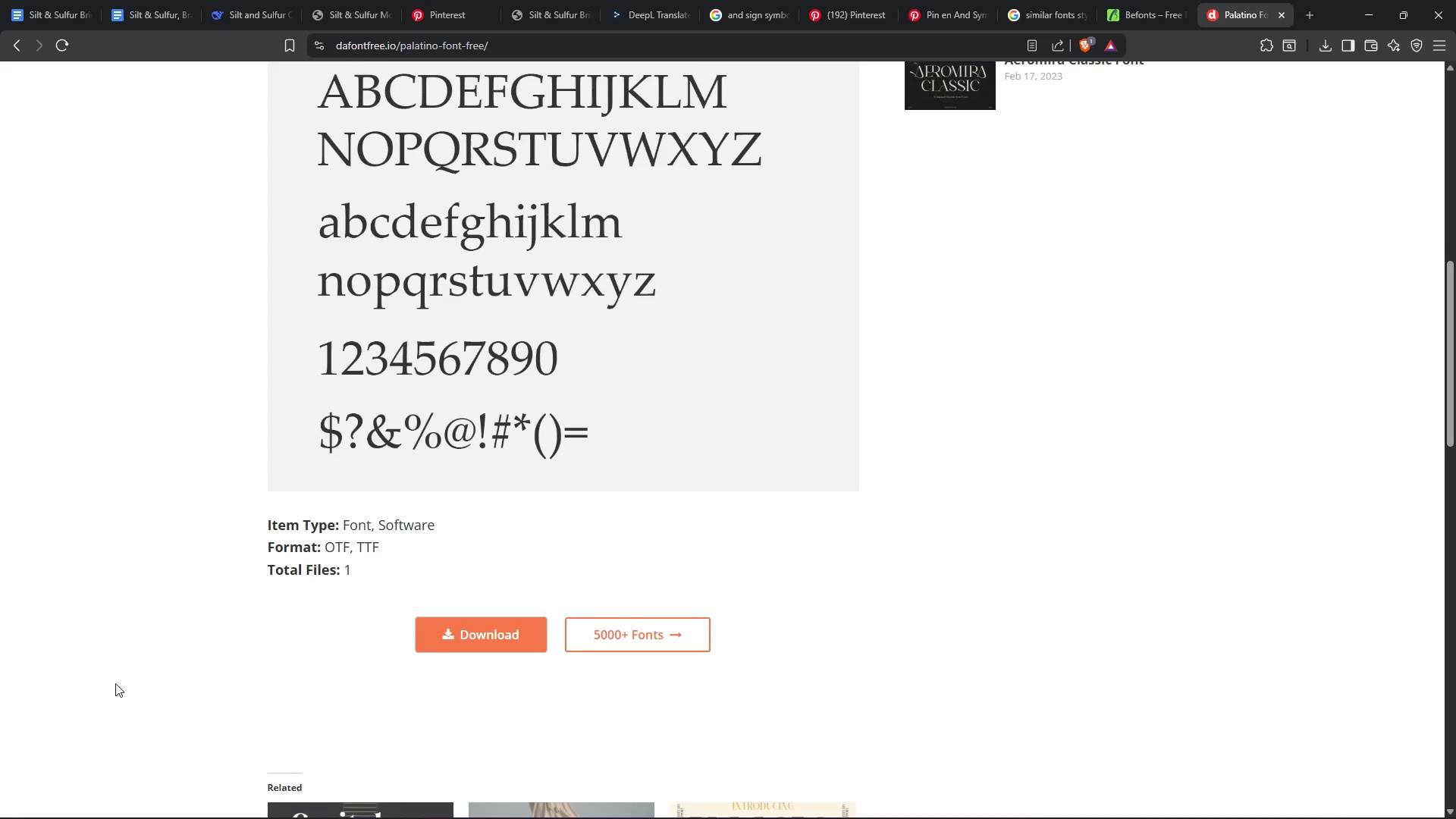 
scroll: coordinate [47, 704], scroll_direction: down, amount: 1.0
 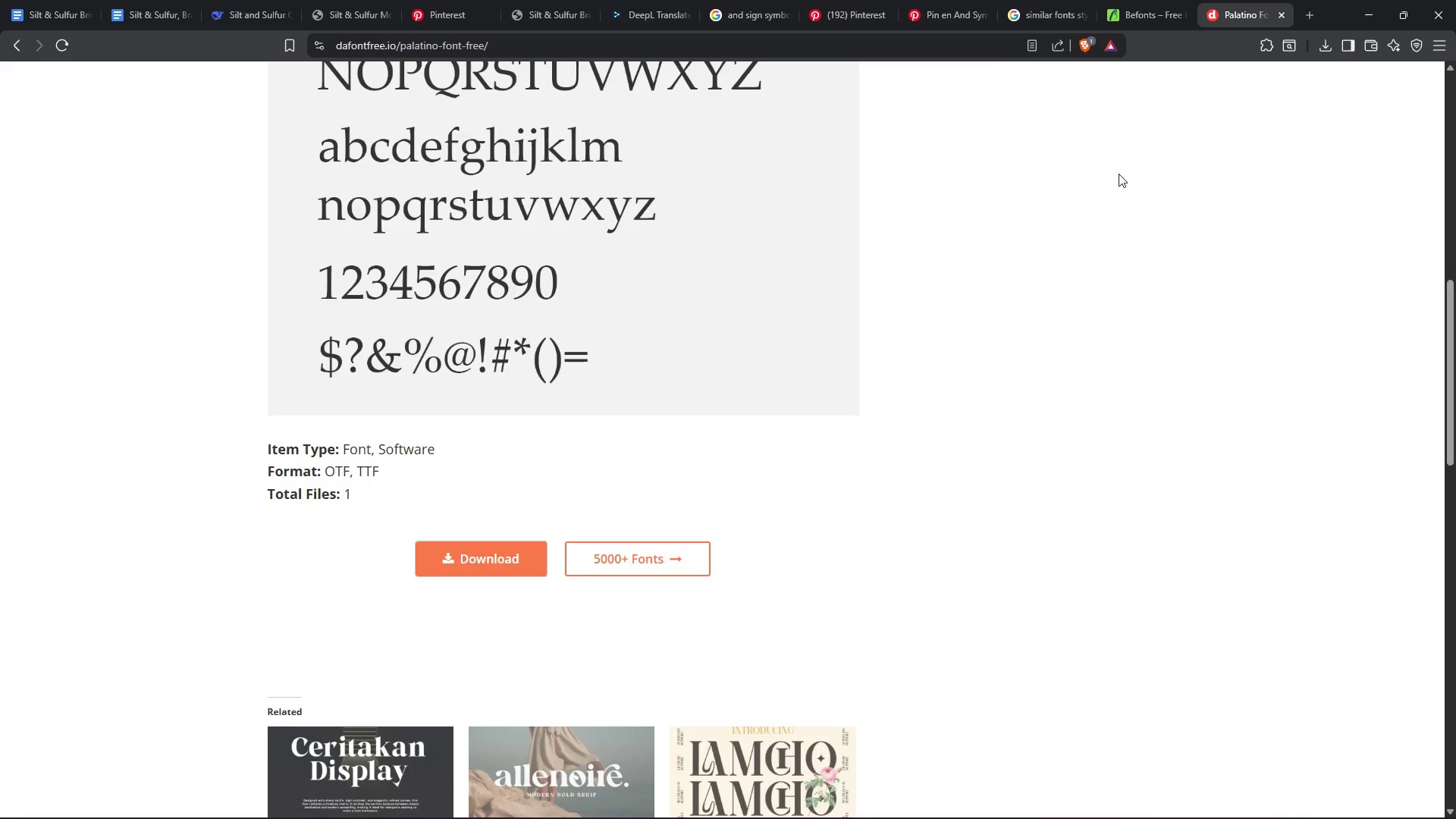 
scroll: coordinate [1121, 171], scroll_direction: up, amount: 1.0
 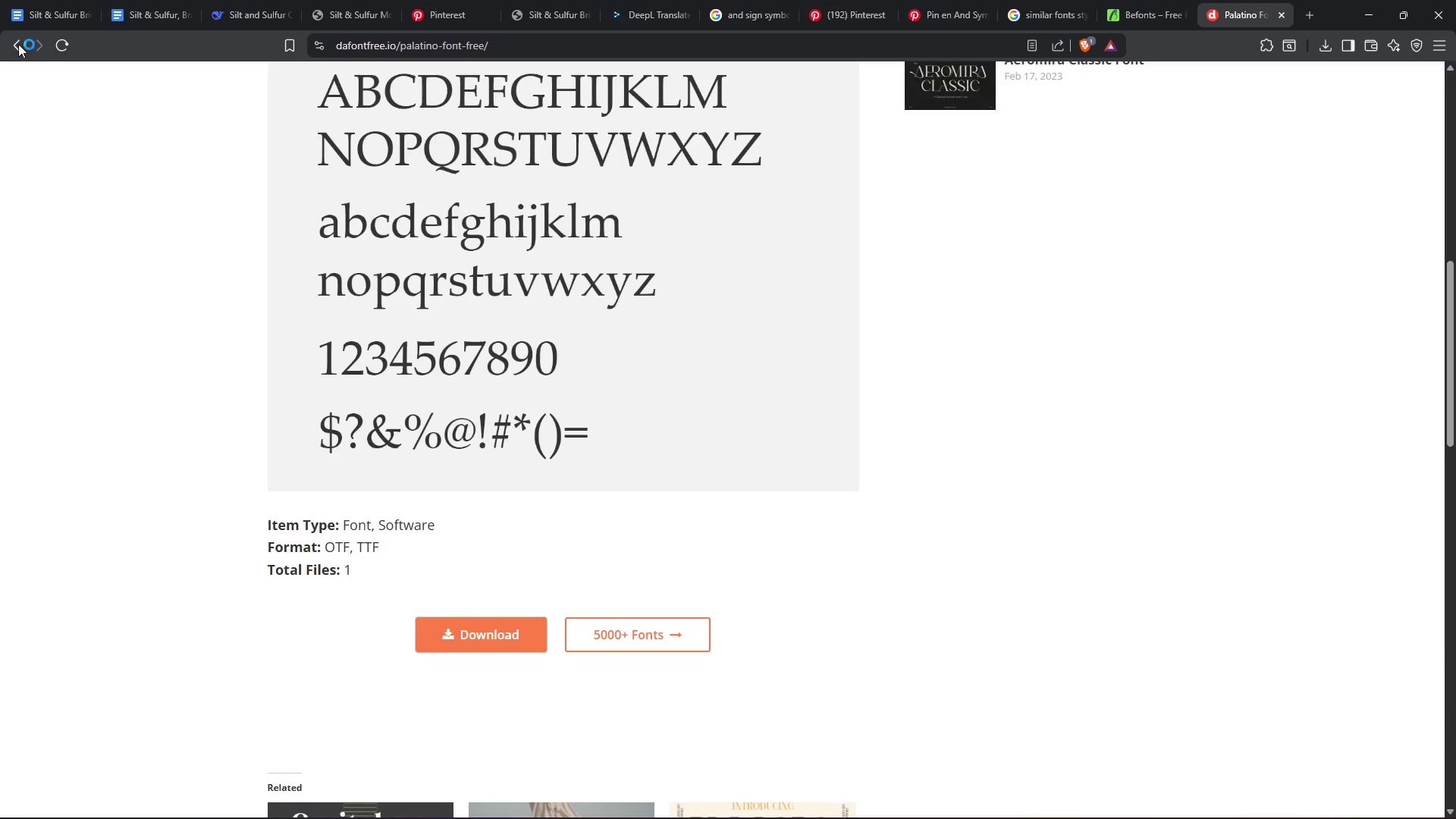 
left_click([3, 40])
 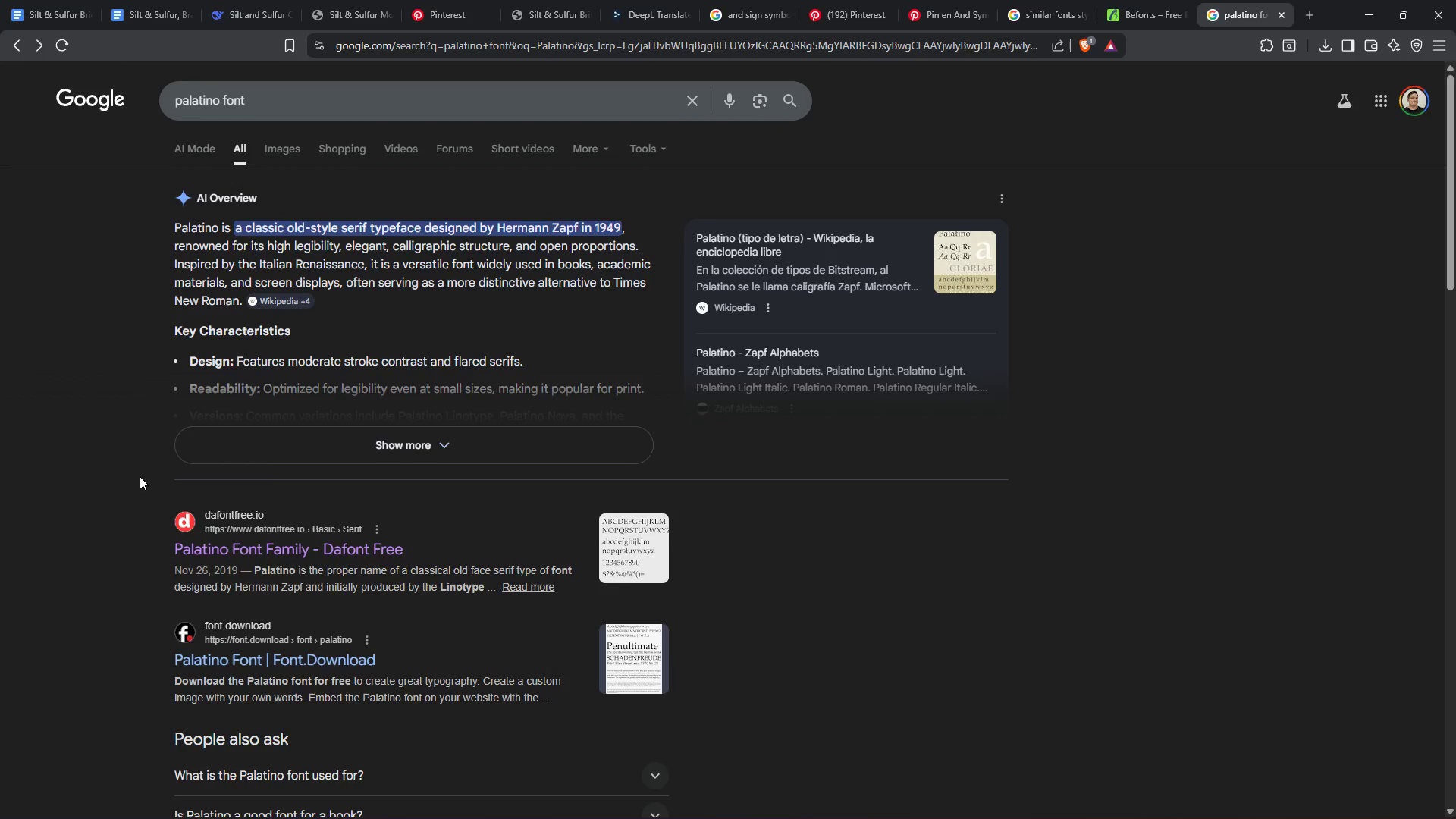 
scroll: coordinate [137, 510], scroll_direction: down, amount: 2.0
 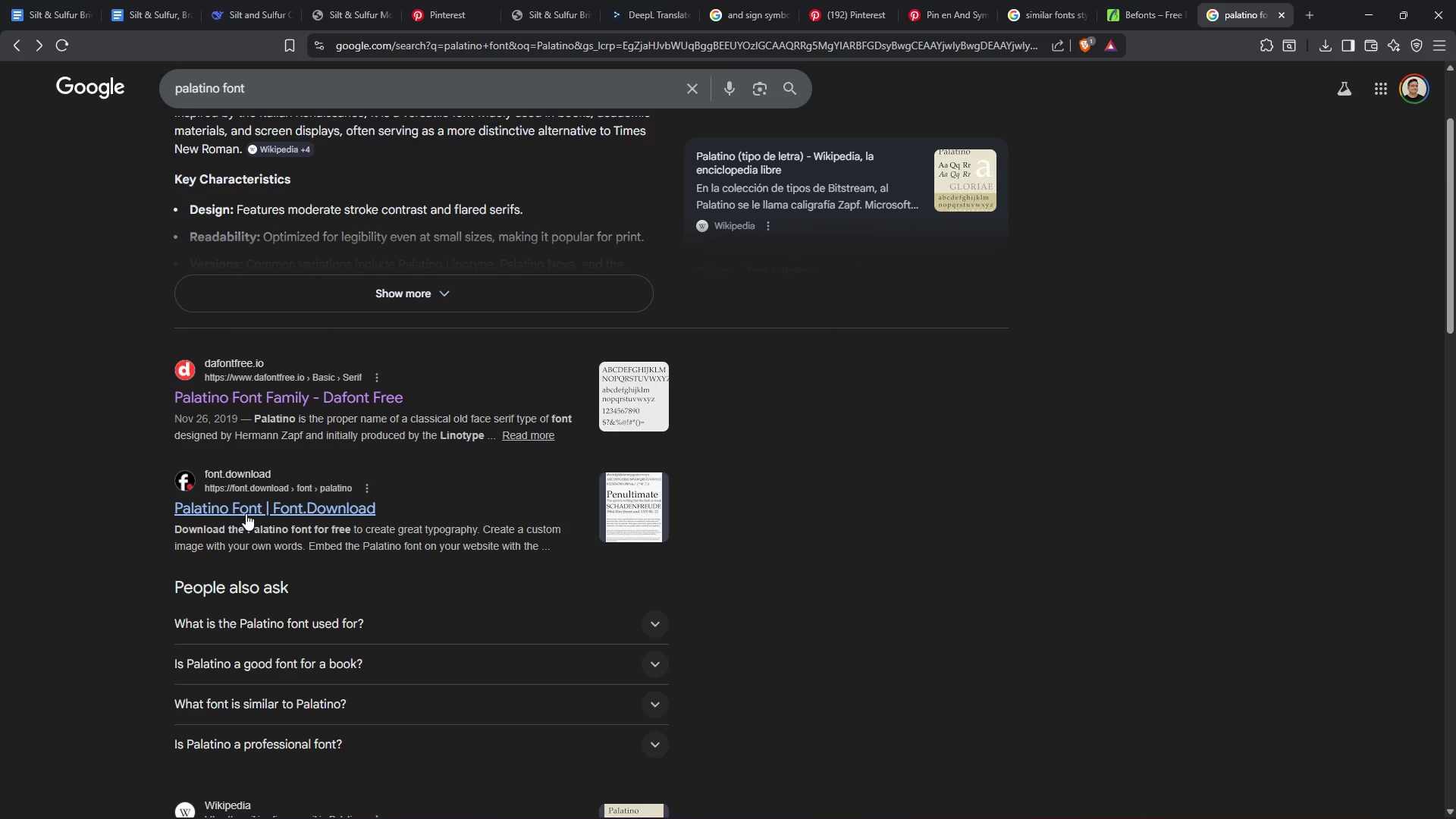 
left_click([251, 511])
 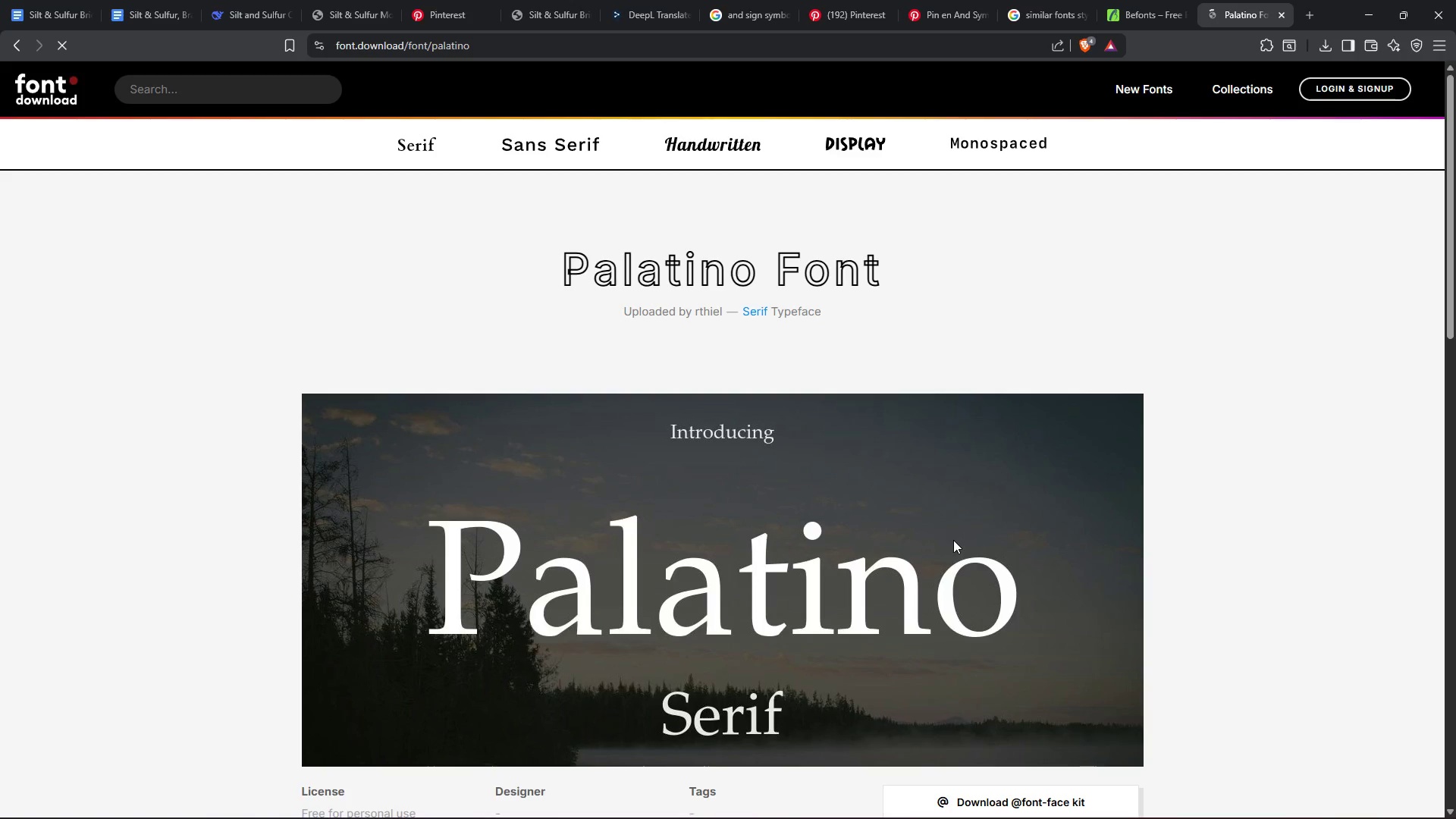 
scroll: coordinate [1222, 554], scroll_direction: down, amount: 13.0
 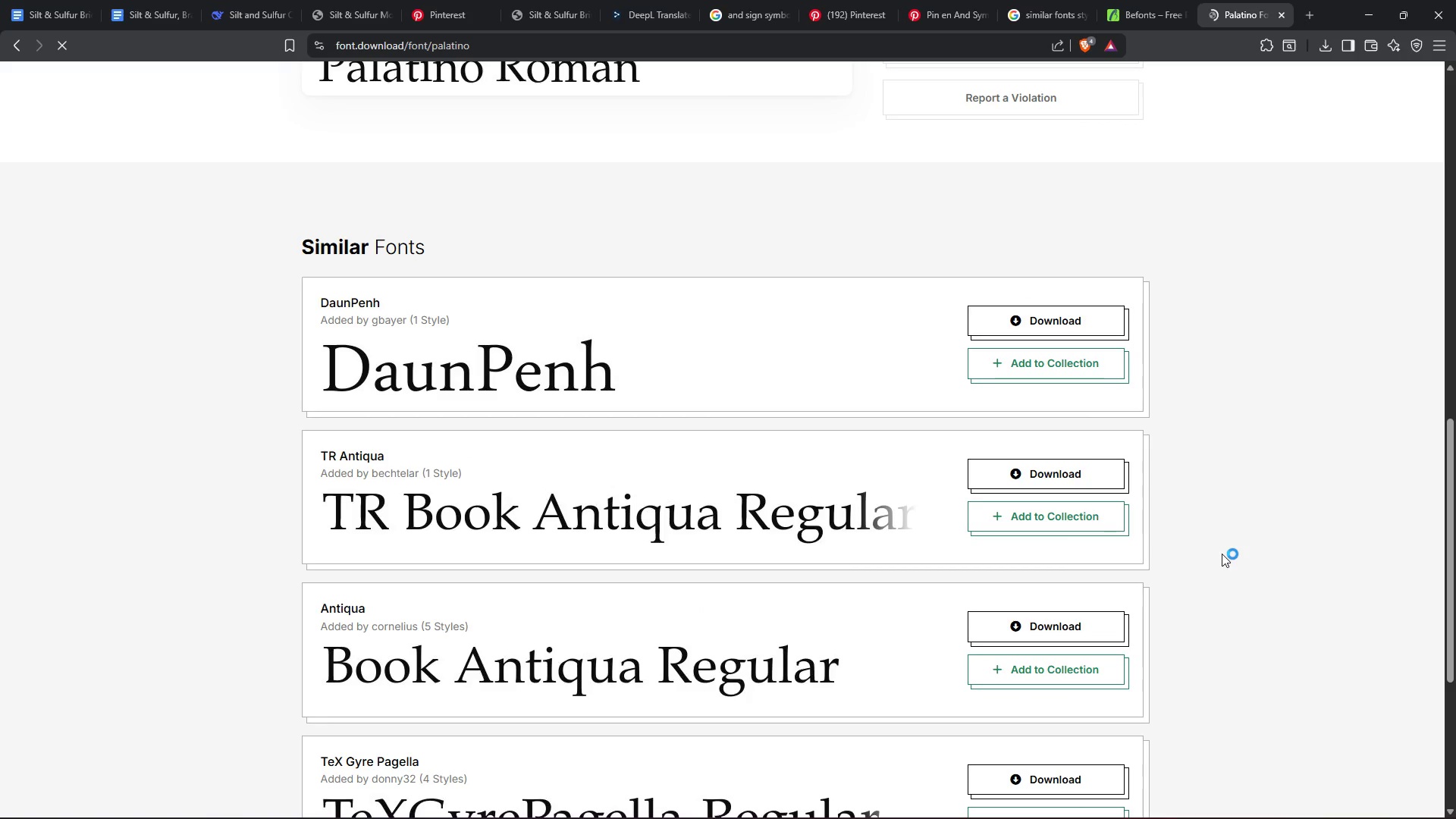 
scroll: coordinate [815, 500], scroll_direction: up, amount: 8.0
 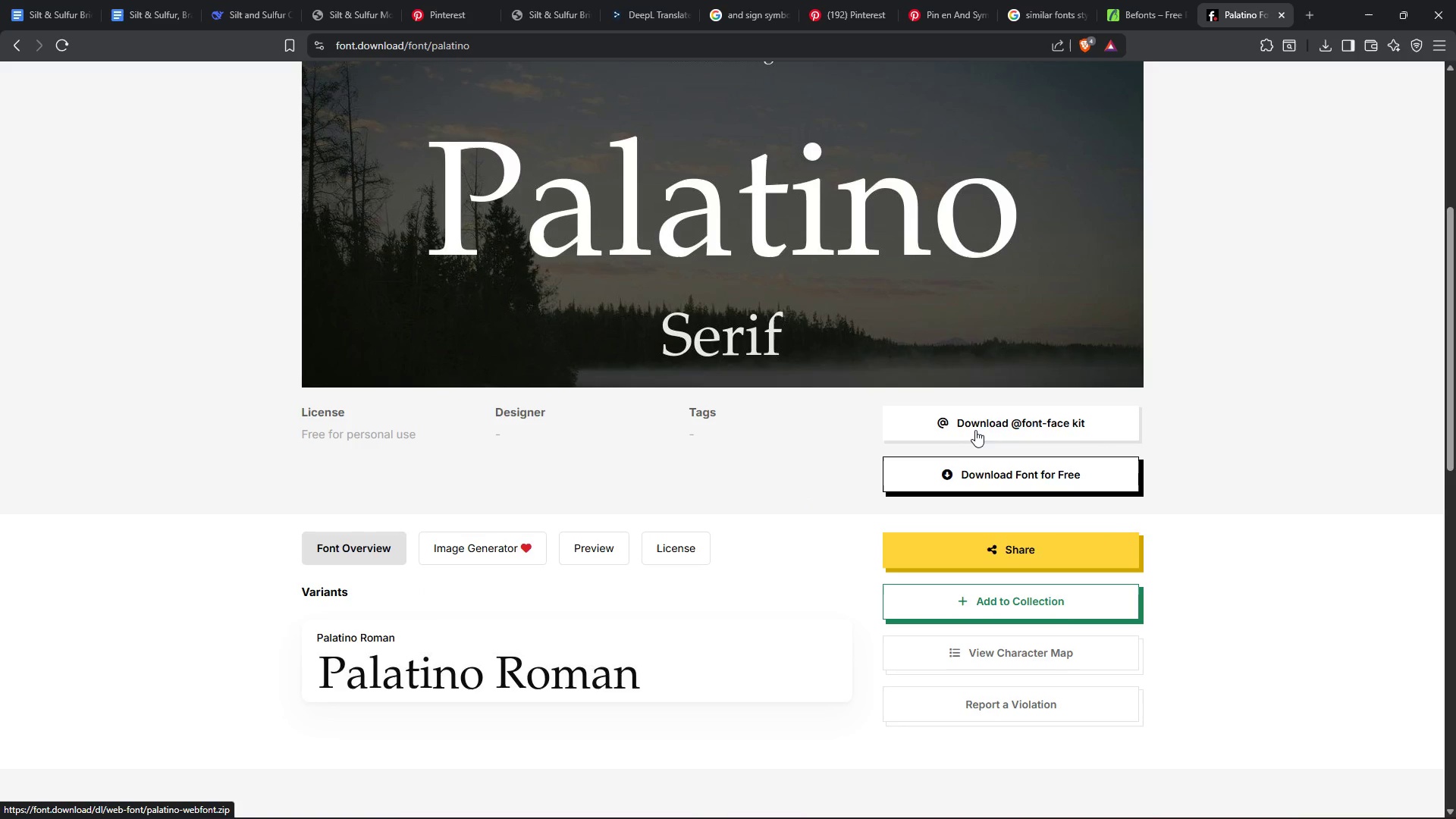 
left_click([482, 553])
 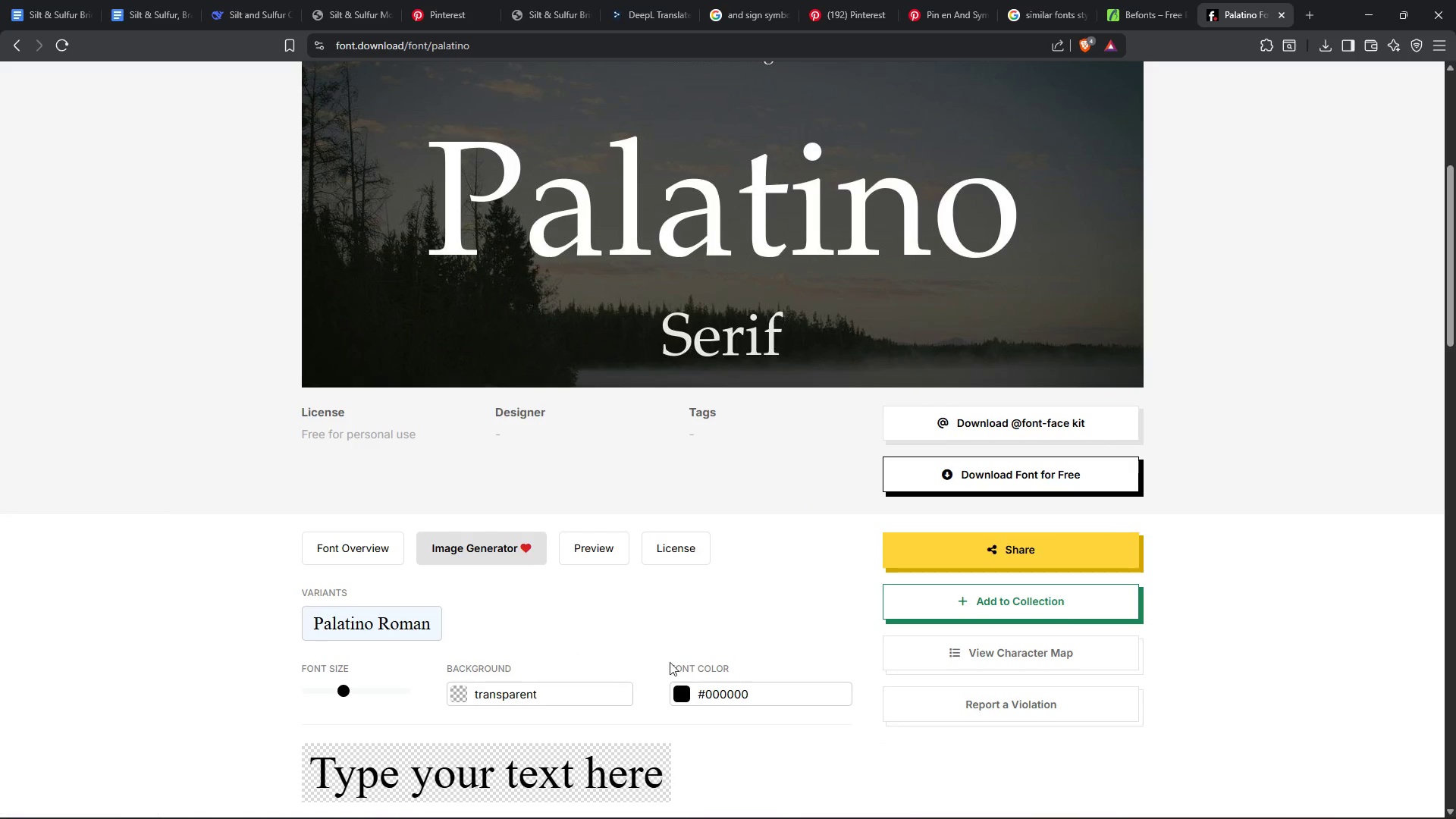 
scroll: coordinate [767, 596], scroll_direction: down, amount: 3.0
 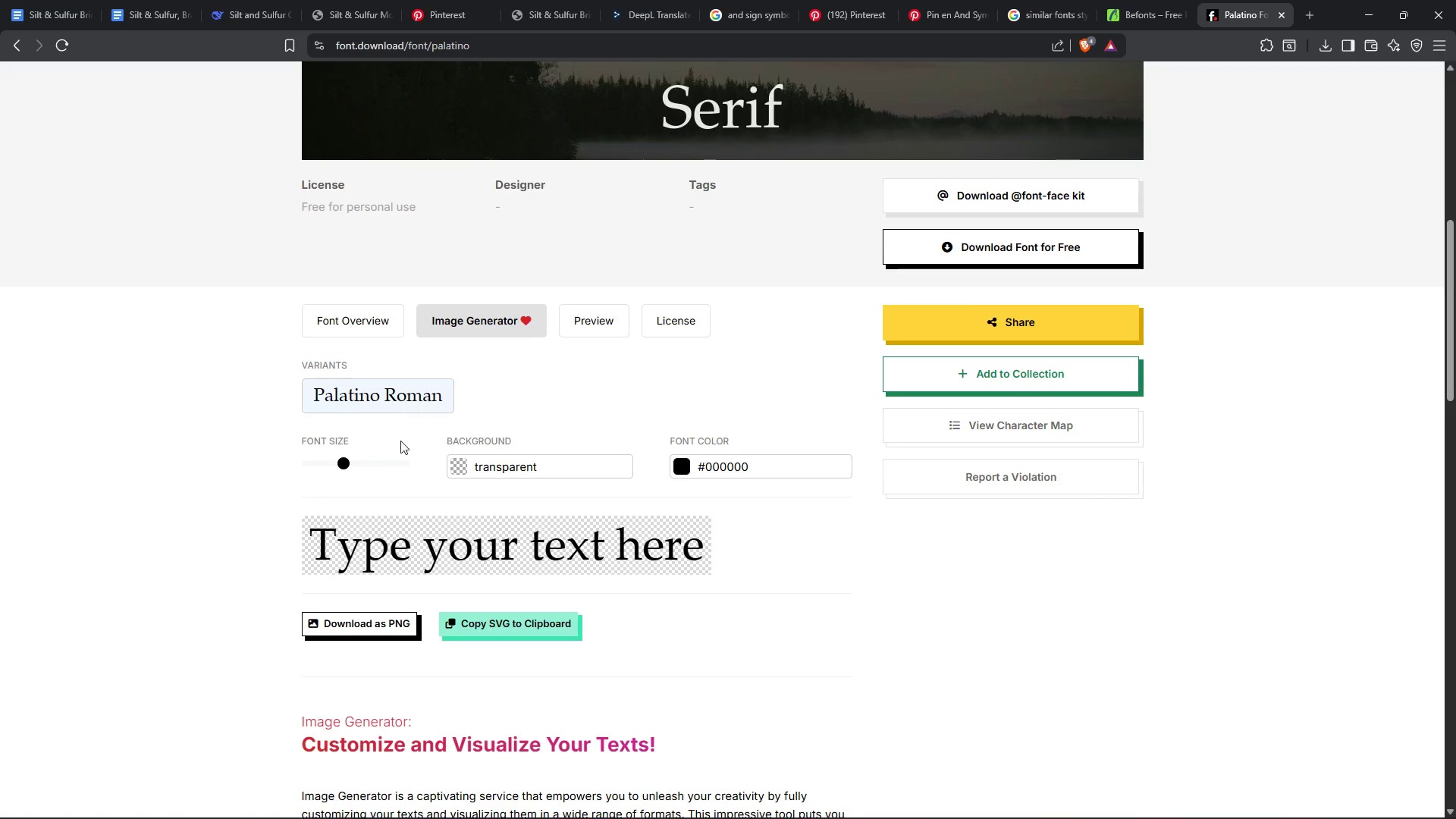 
left_click([398, 546])
 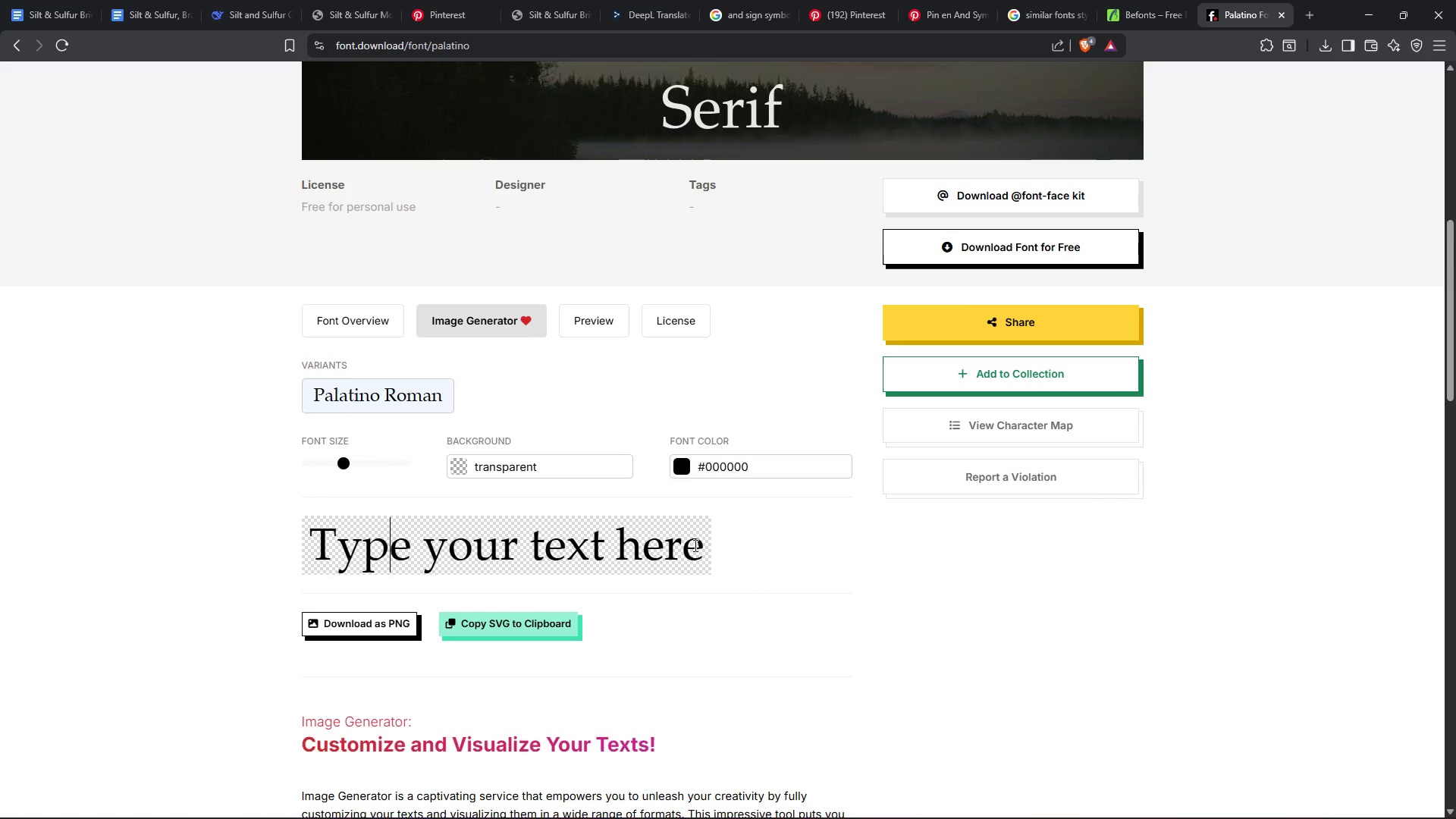 
left_click_drag(start_coordinate=[698, 547], to_coordinate=[340, 548])
 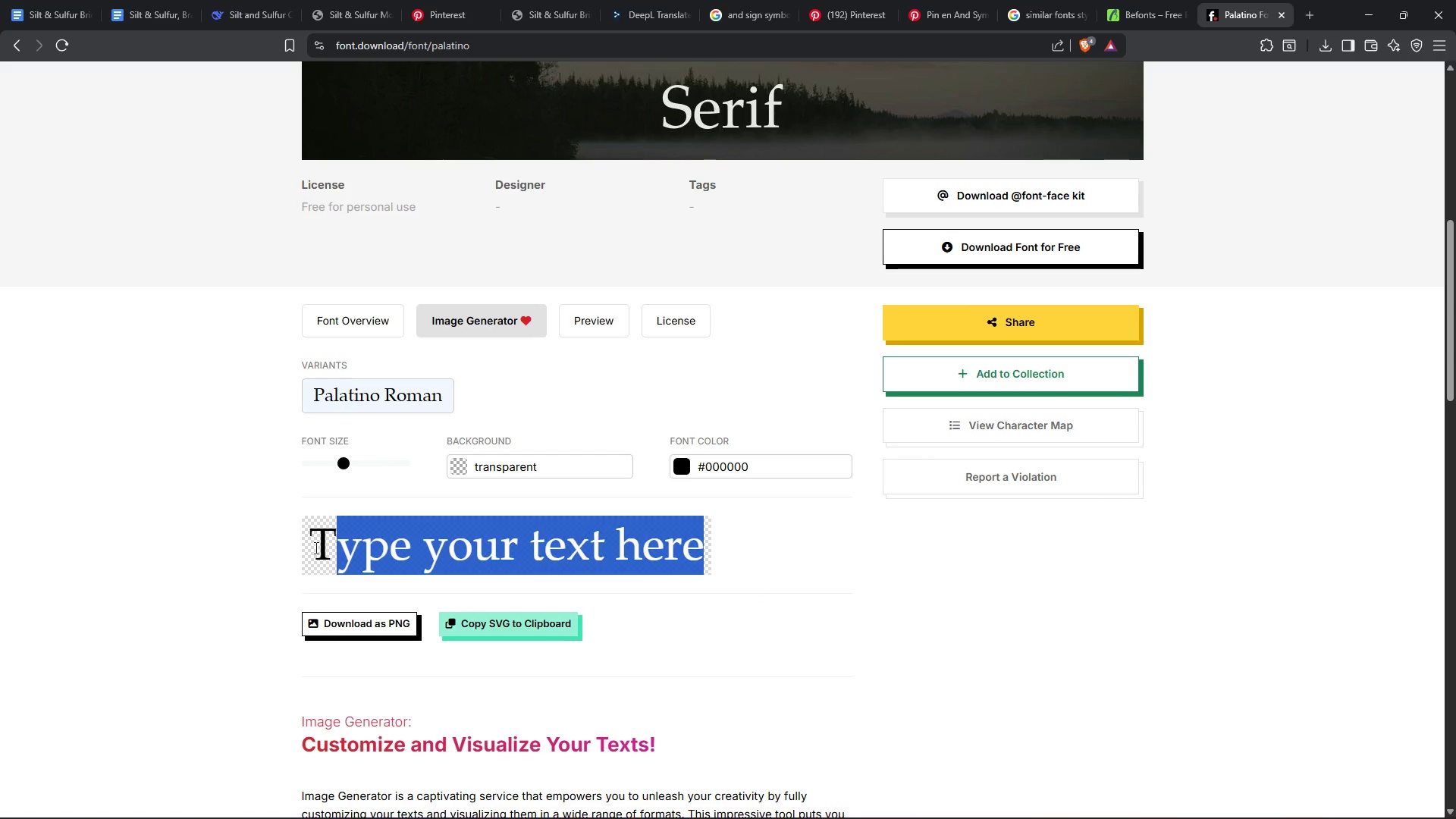 
left_click_drag(start_coordinate=[313, 548], to_coordinate=[704, 533])
 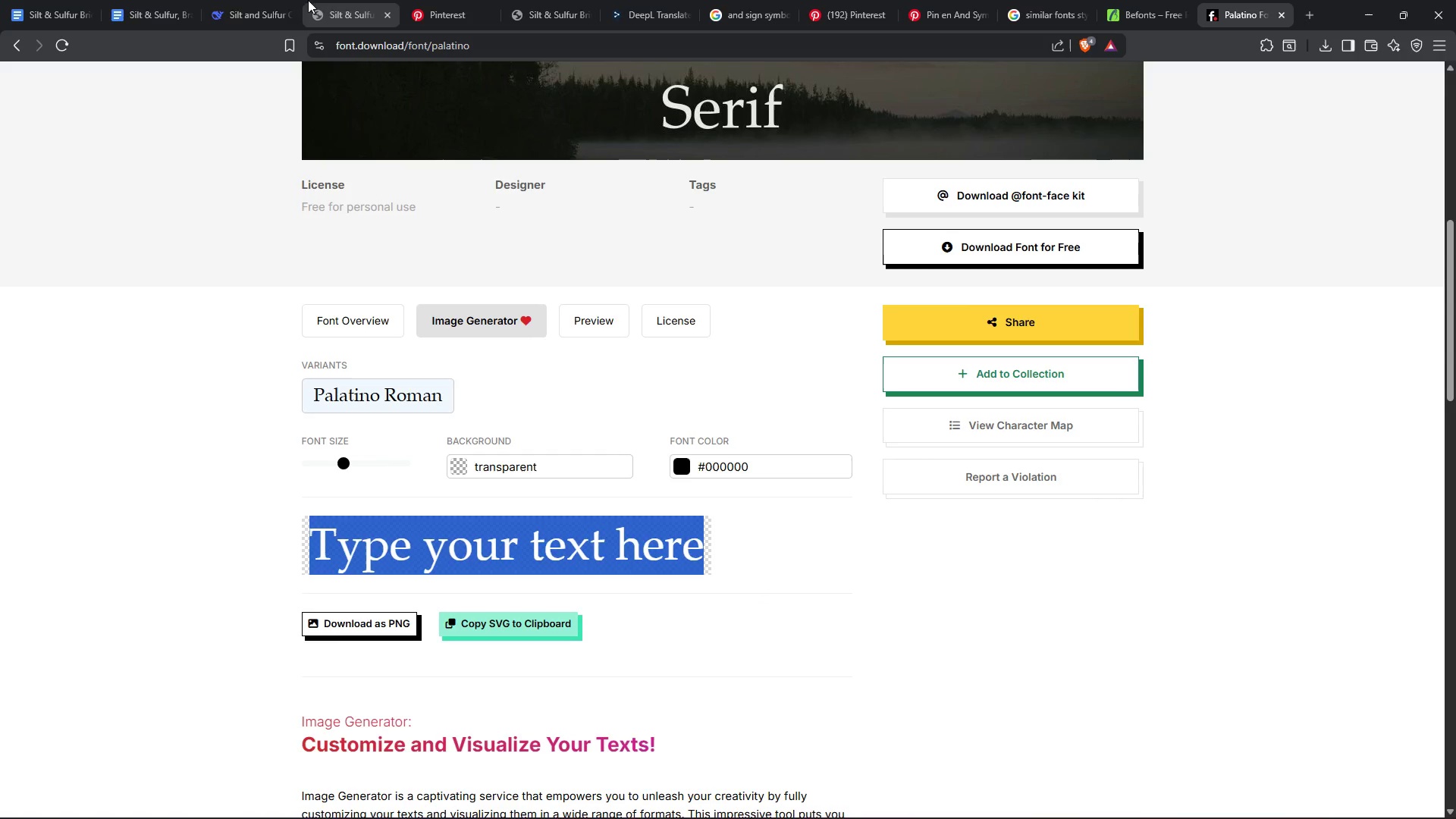 
left_click([122, 0])
 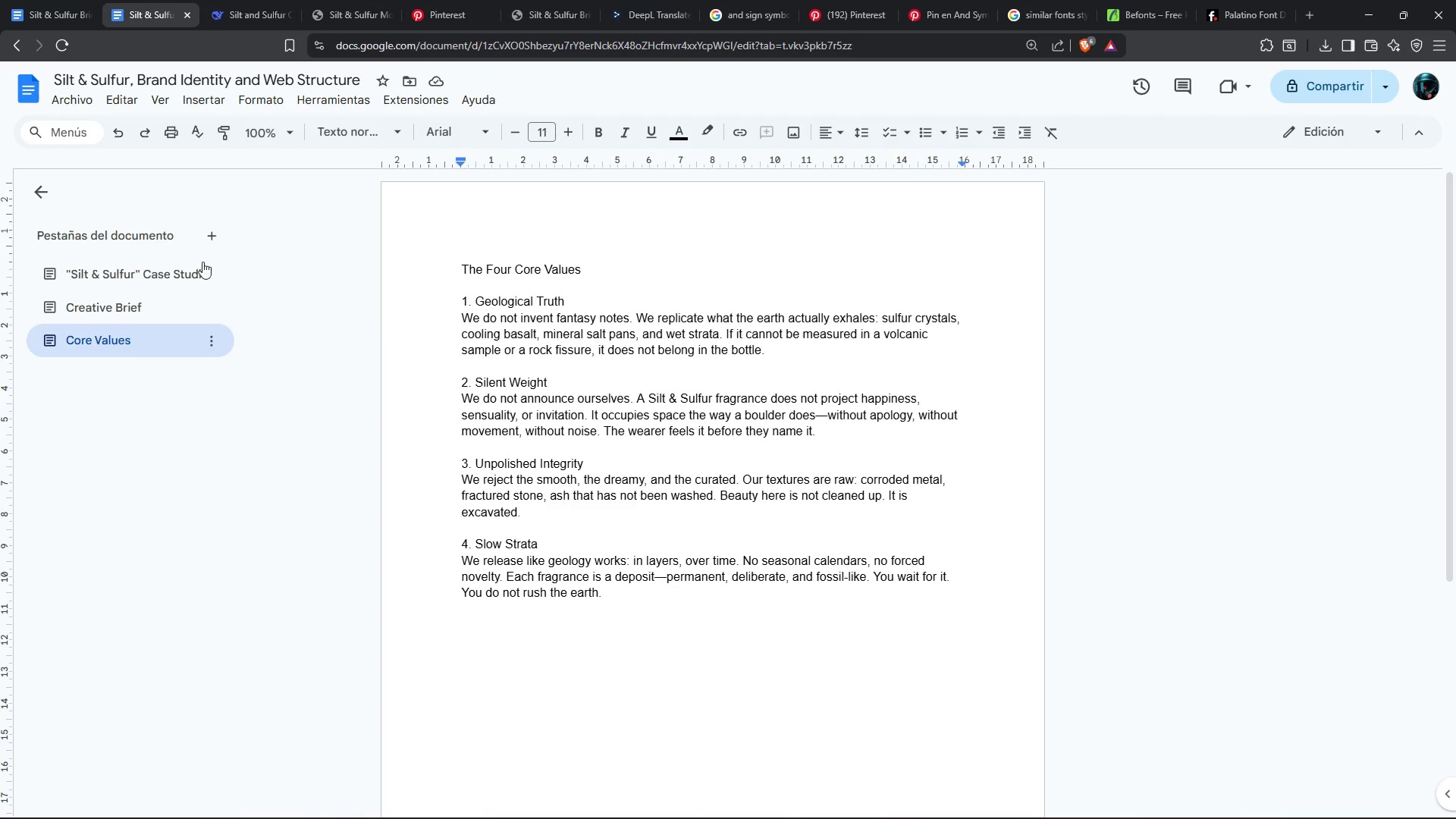 
left_click([108, 269])
 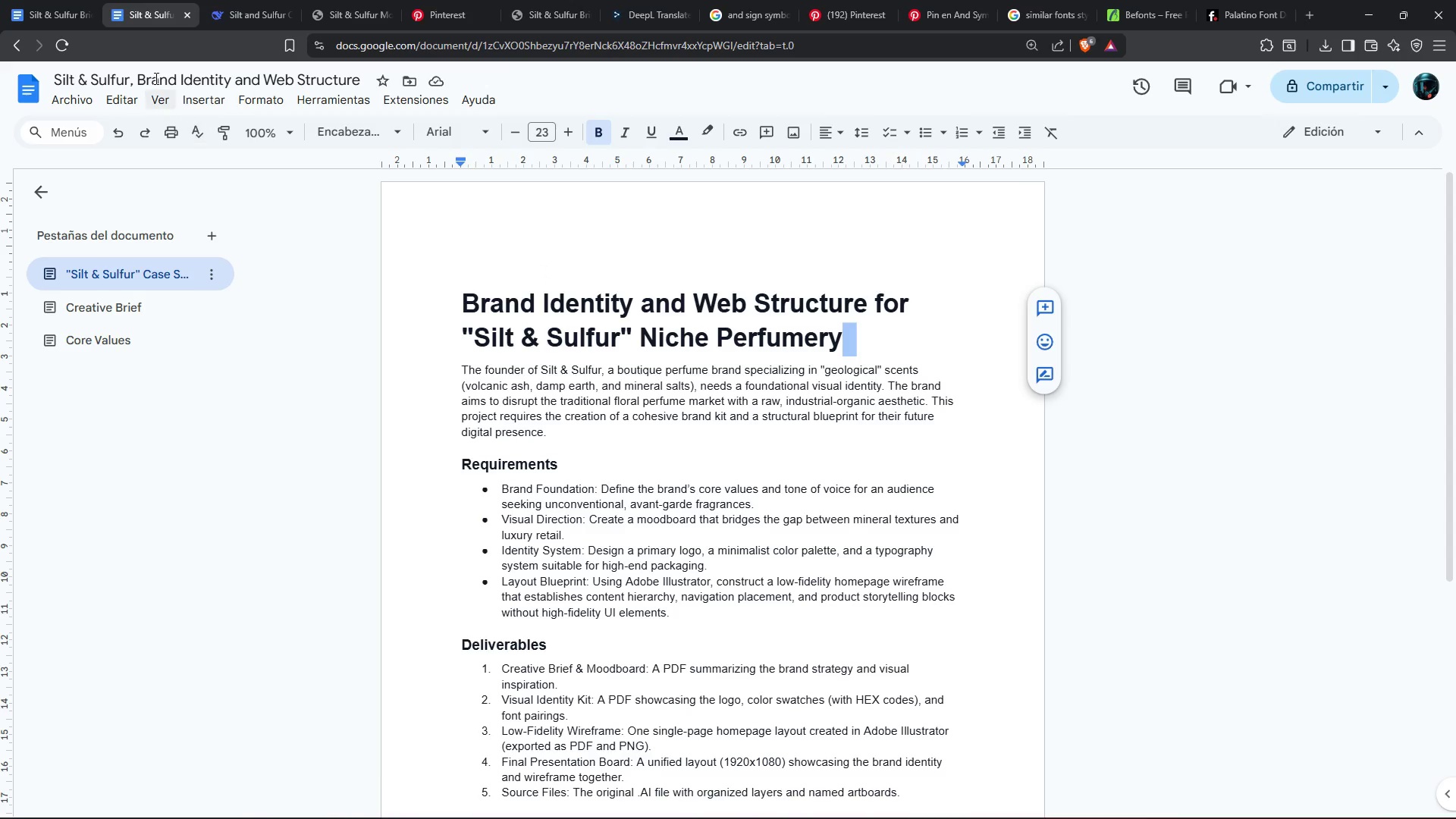 
left_click([58, 0])
 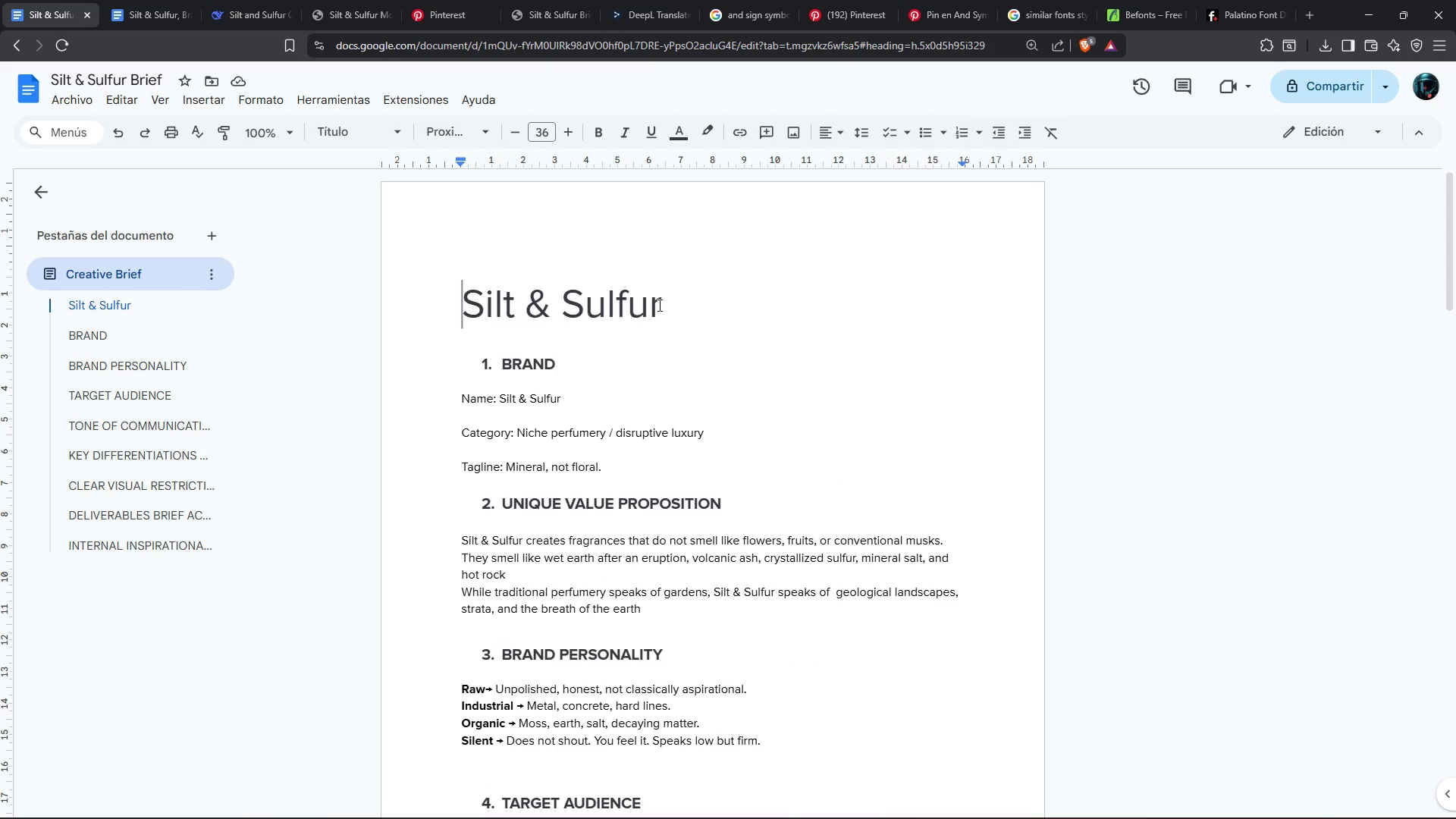 
left_click_drag(start_coordinate=[664, 303], to_coordinate=[444, 297])
 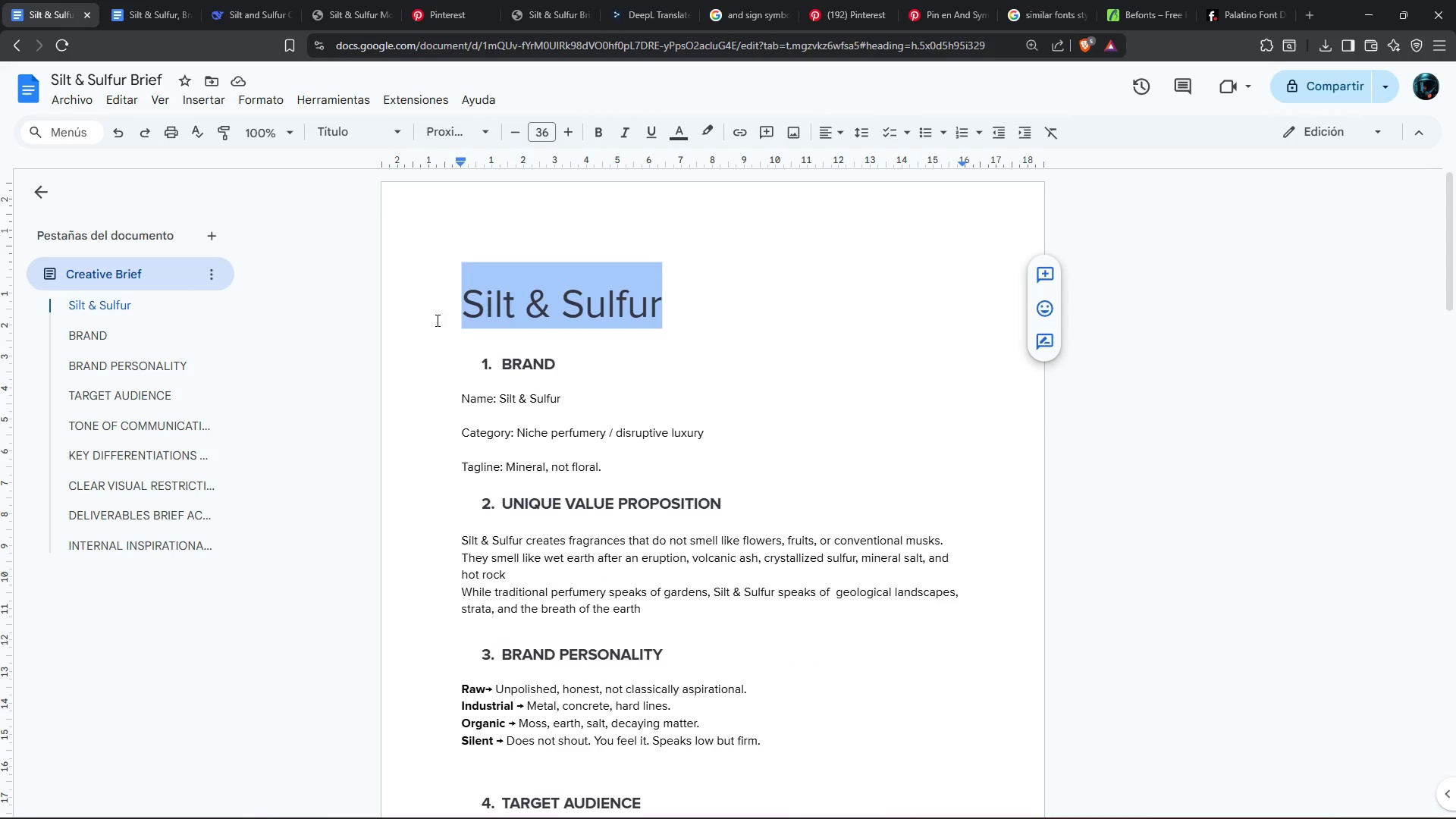 
key(Control+C)
 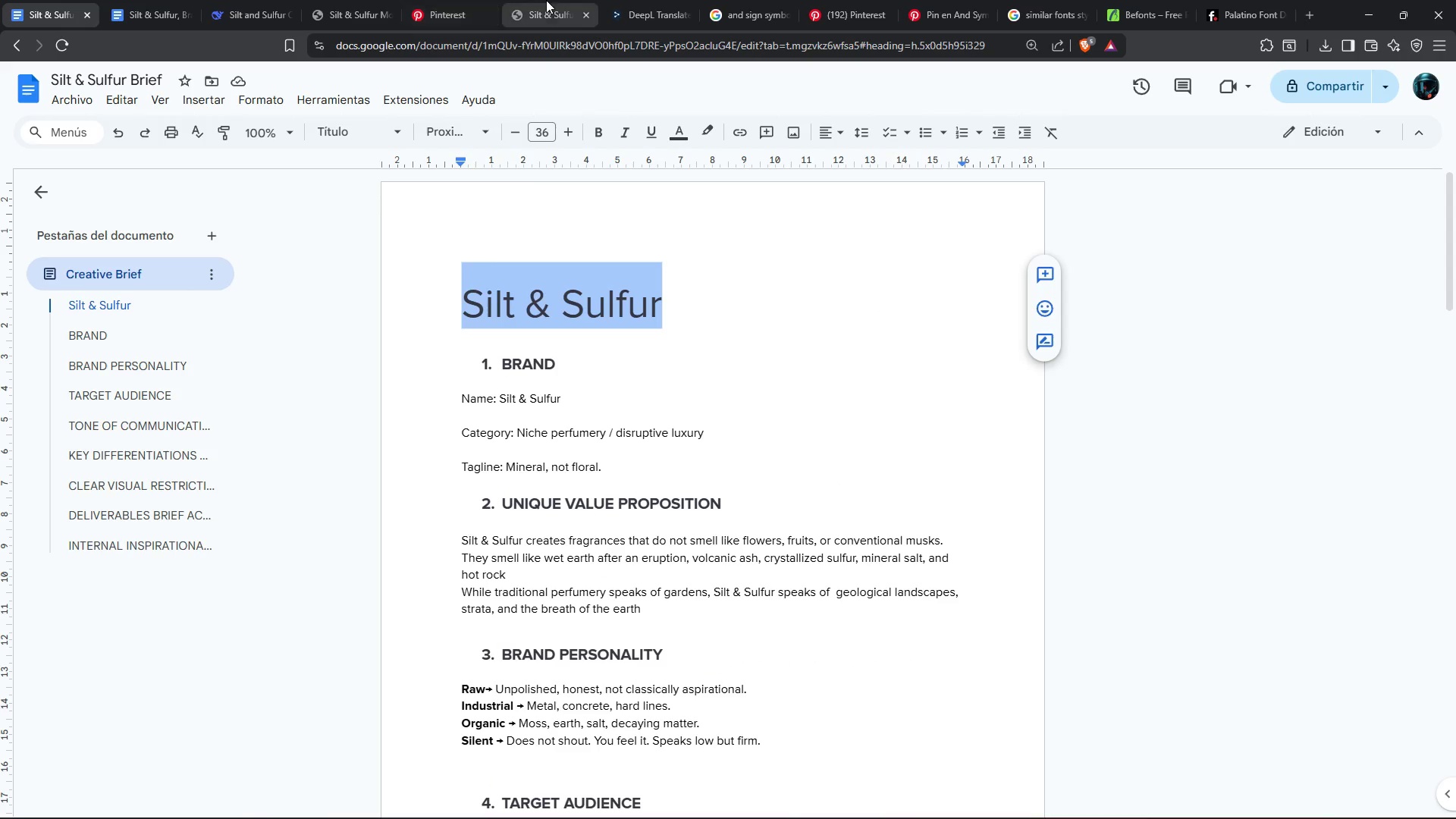 
left_click([543, 0])
 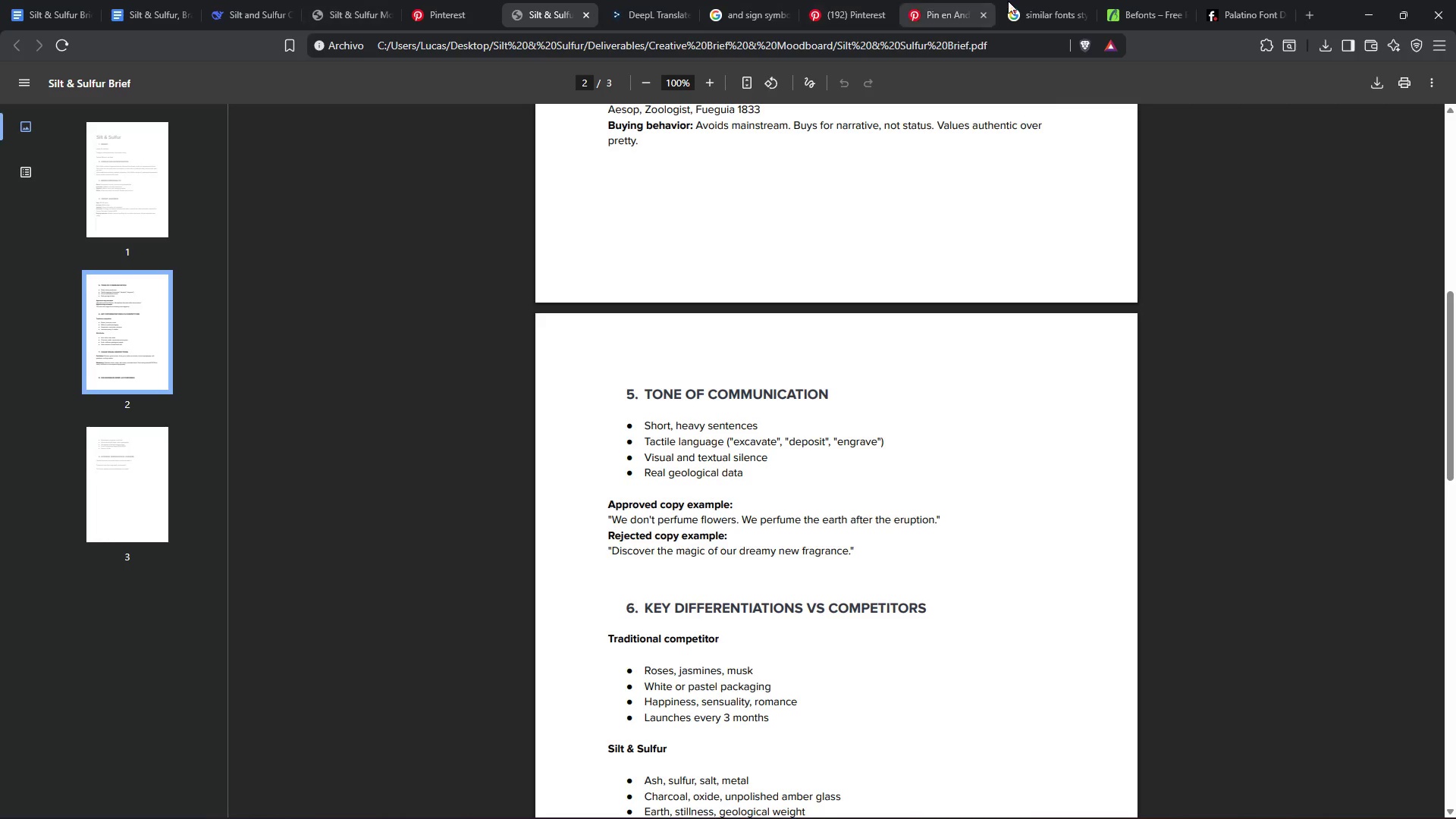 
left_click([1156, 1])
 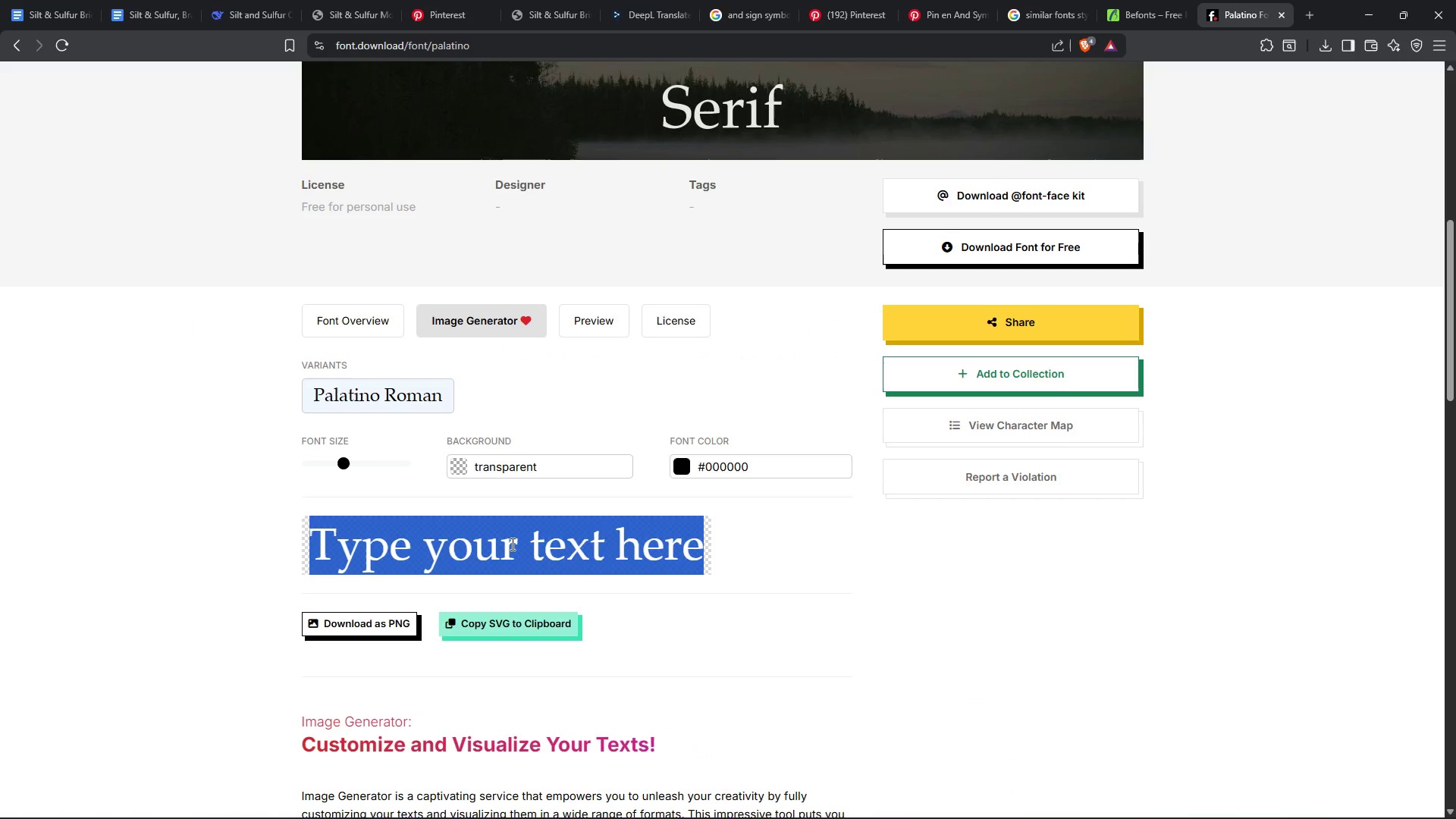 
key(Control+V)
 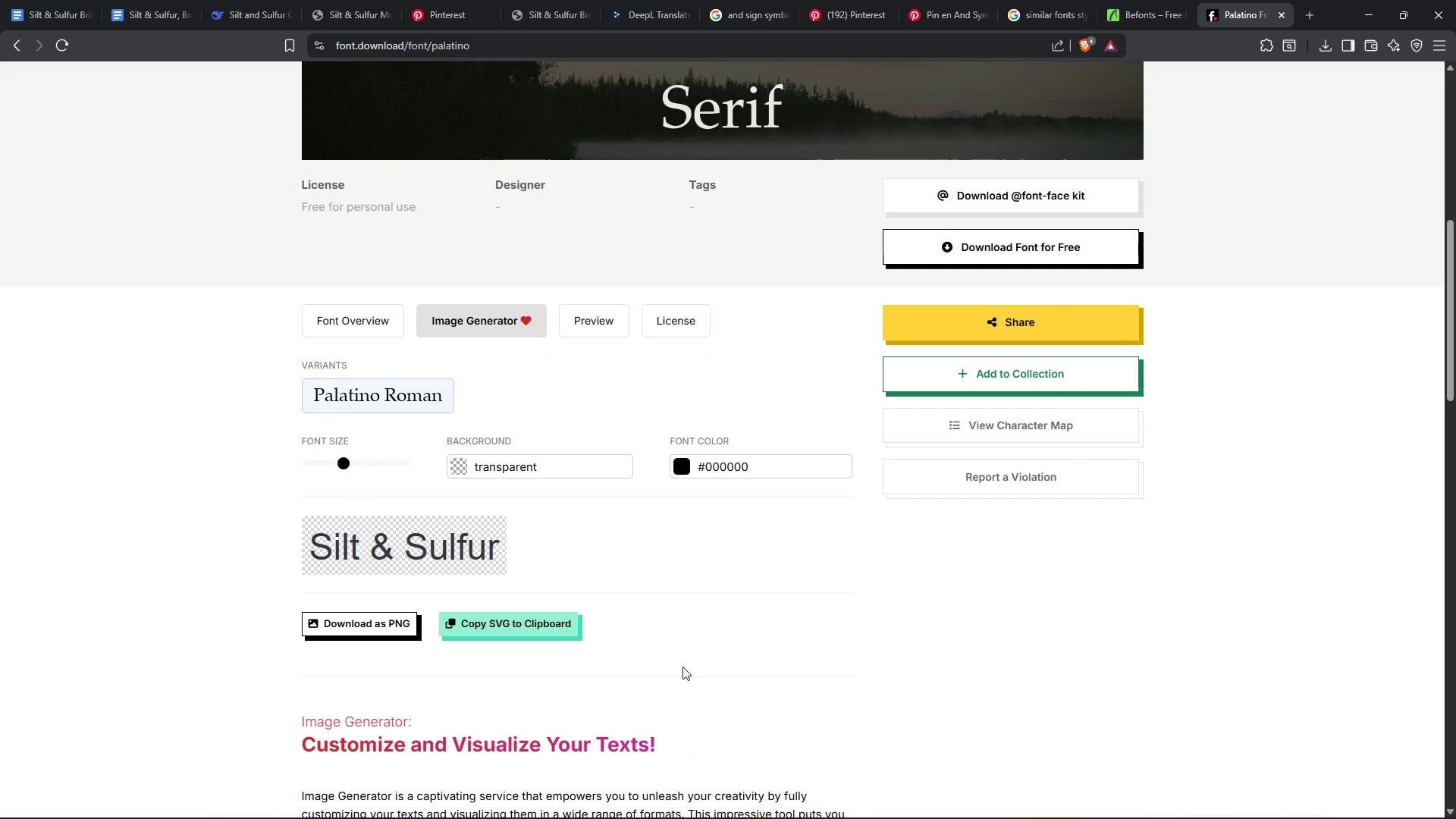 
key(Control+Z)
 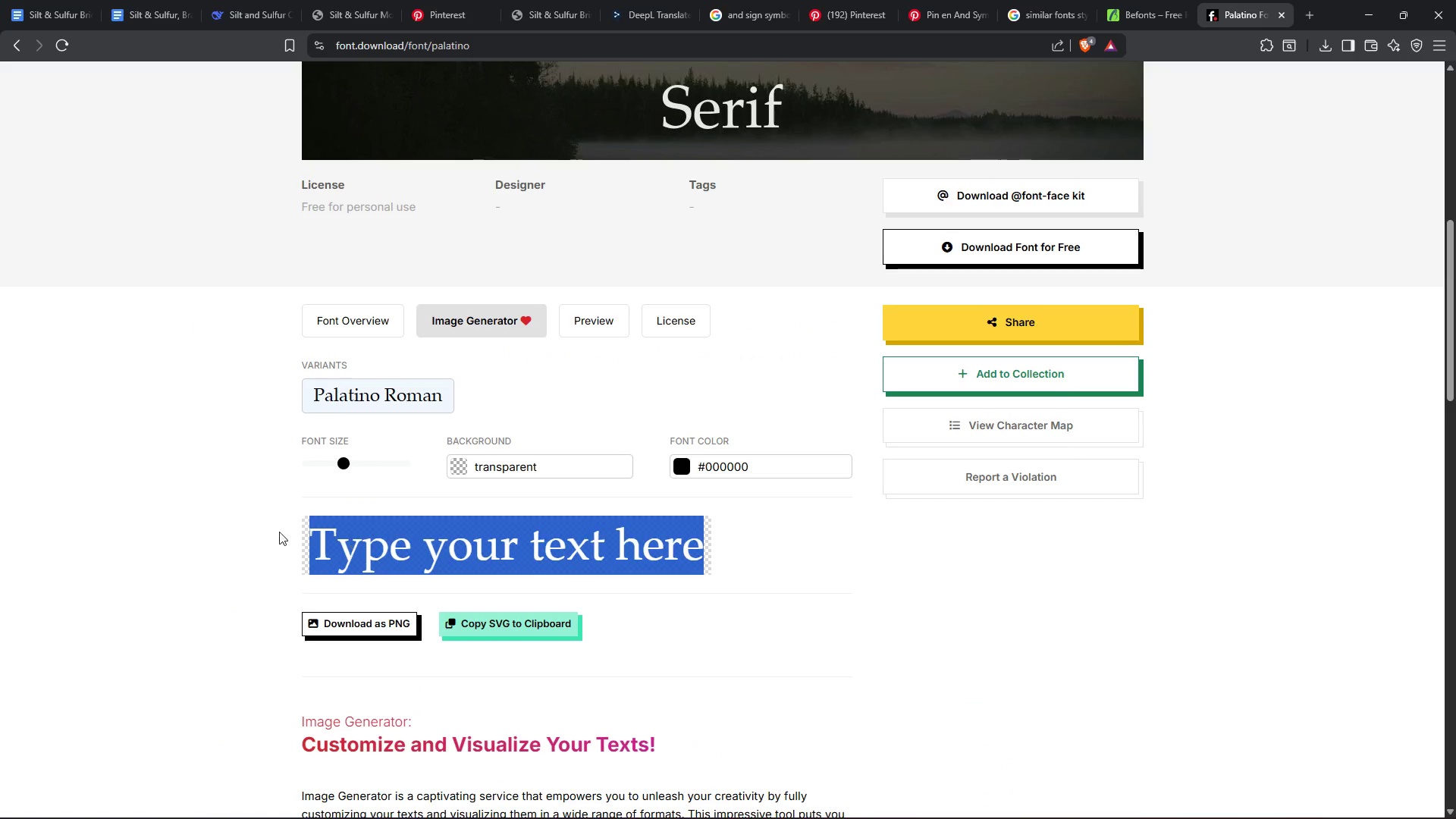 
left_click([243, 523])
 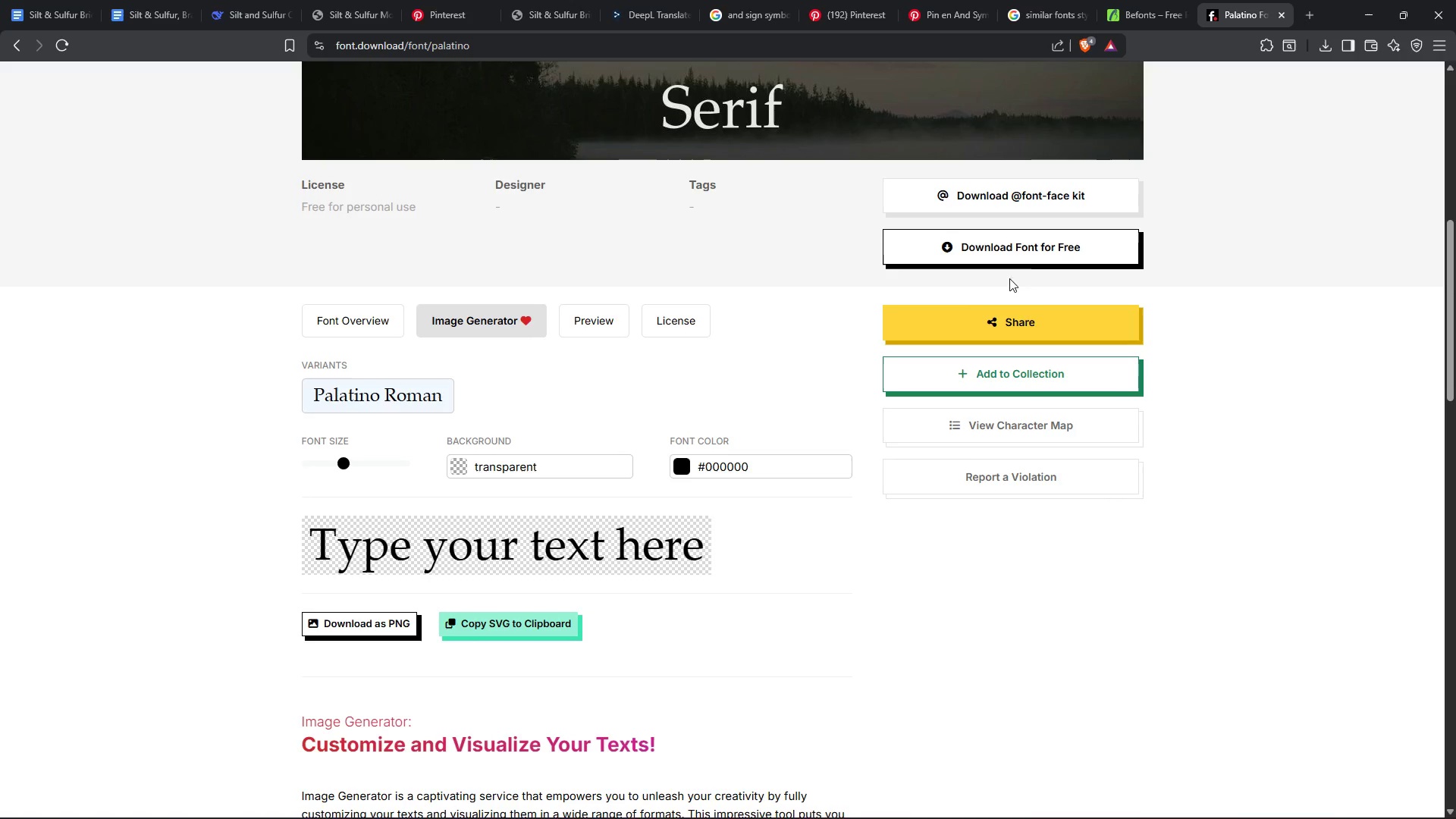 
left_click([1028, 246])
 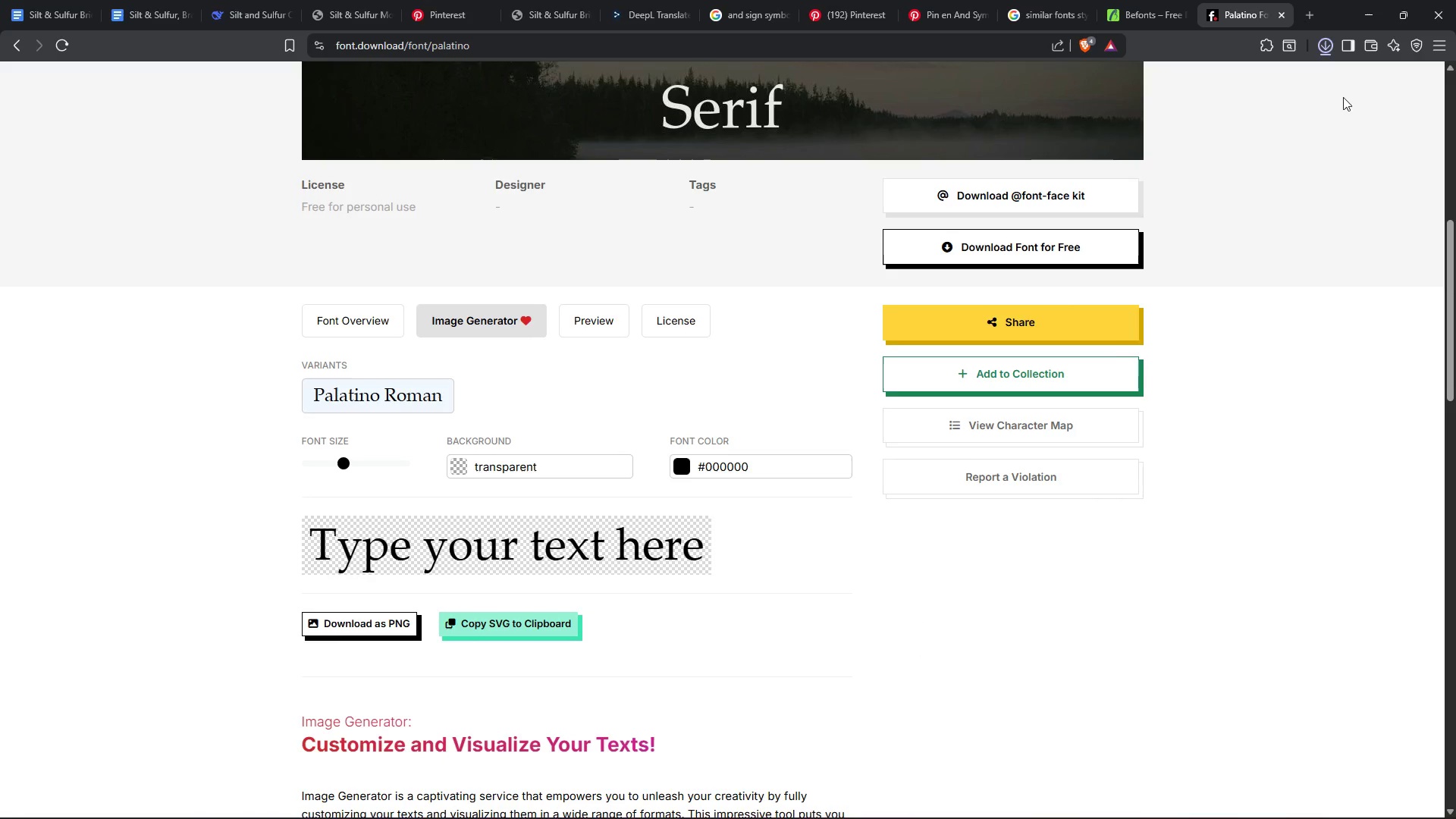 
left_click([1256, 83])
 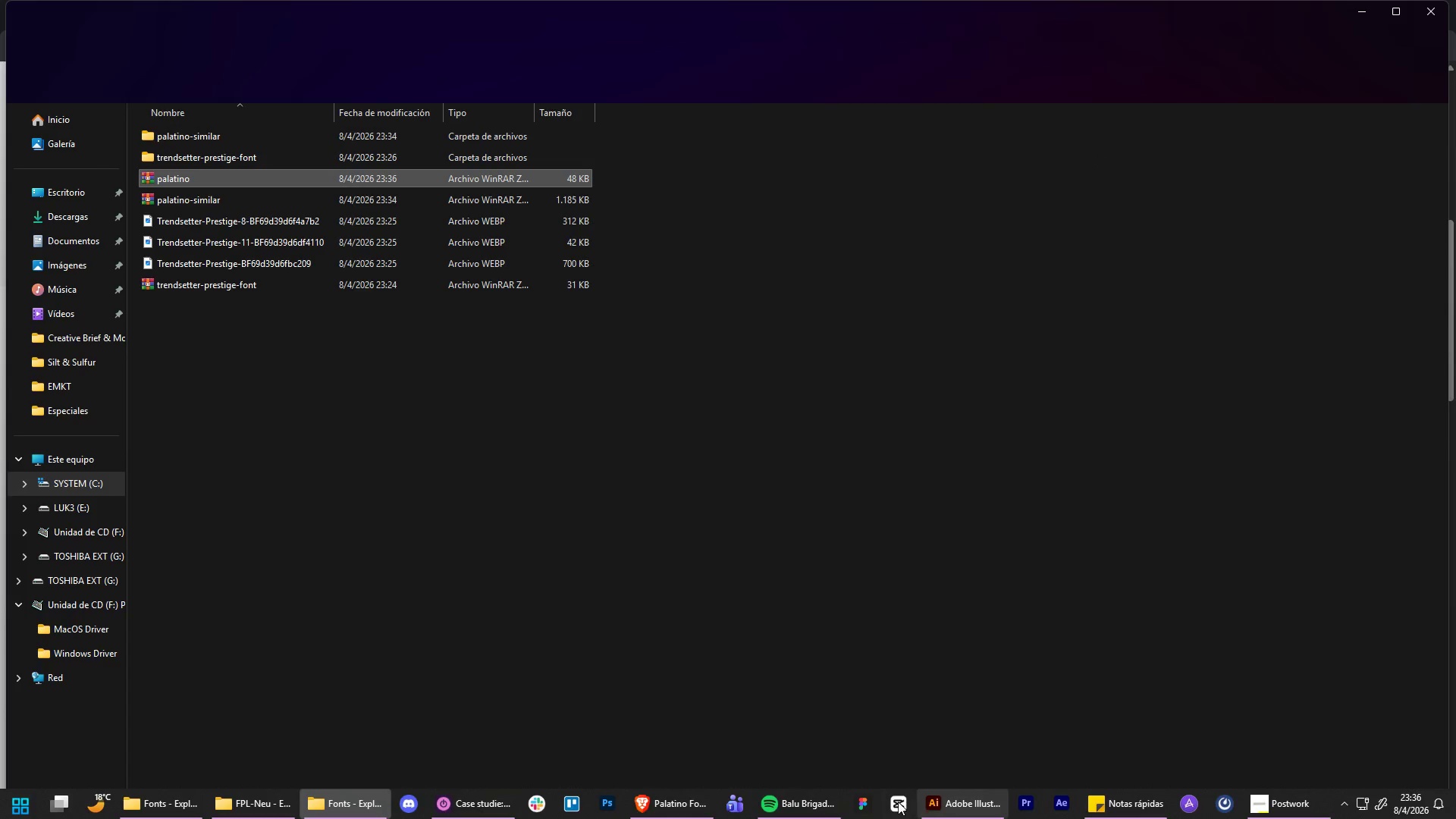 
left_click([960, 808])
 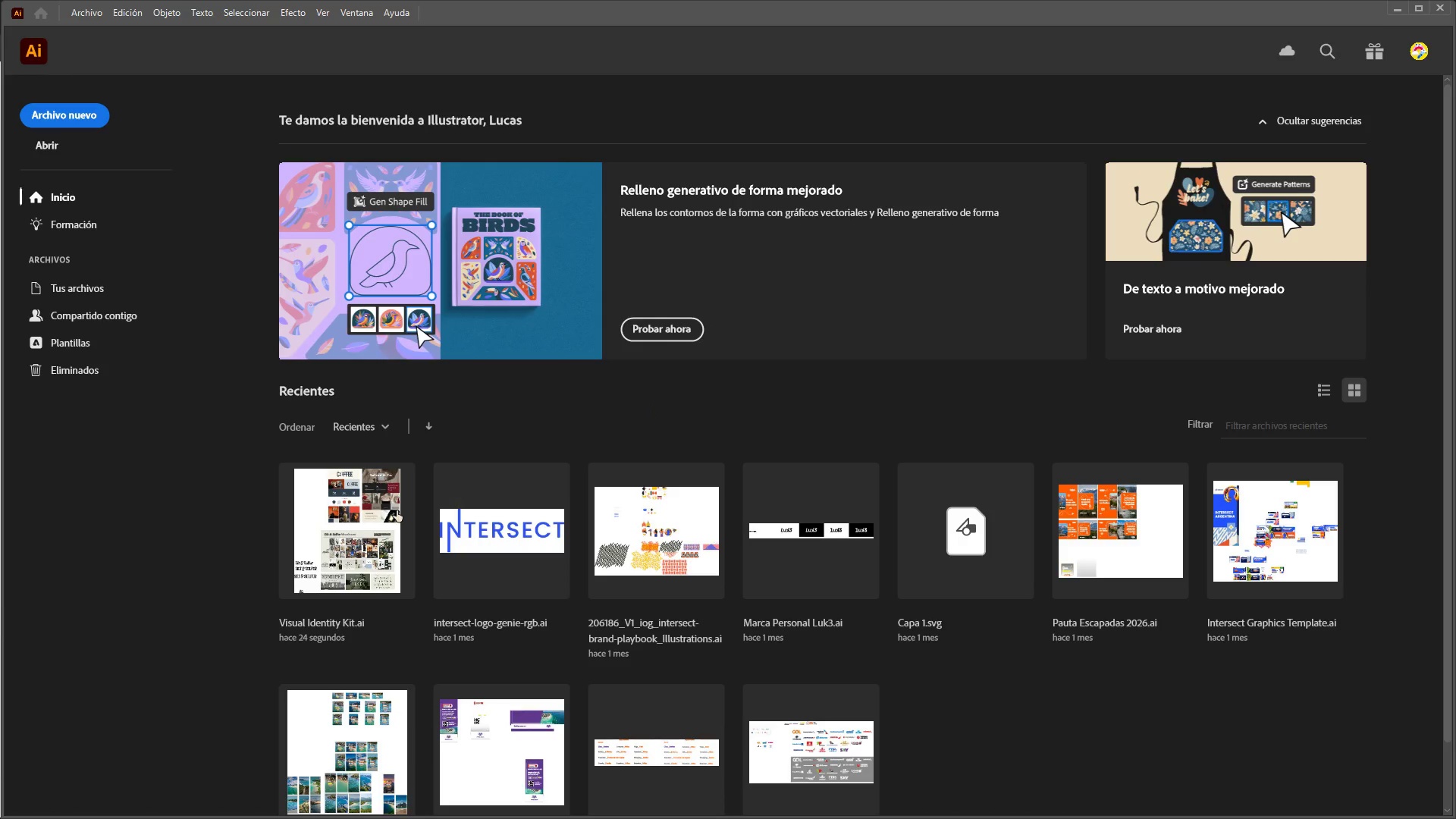 
left_click([362, 535])
 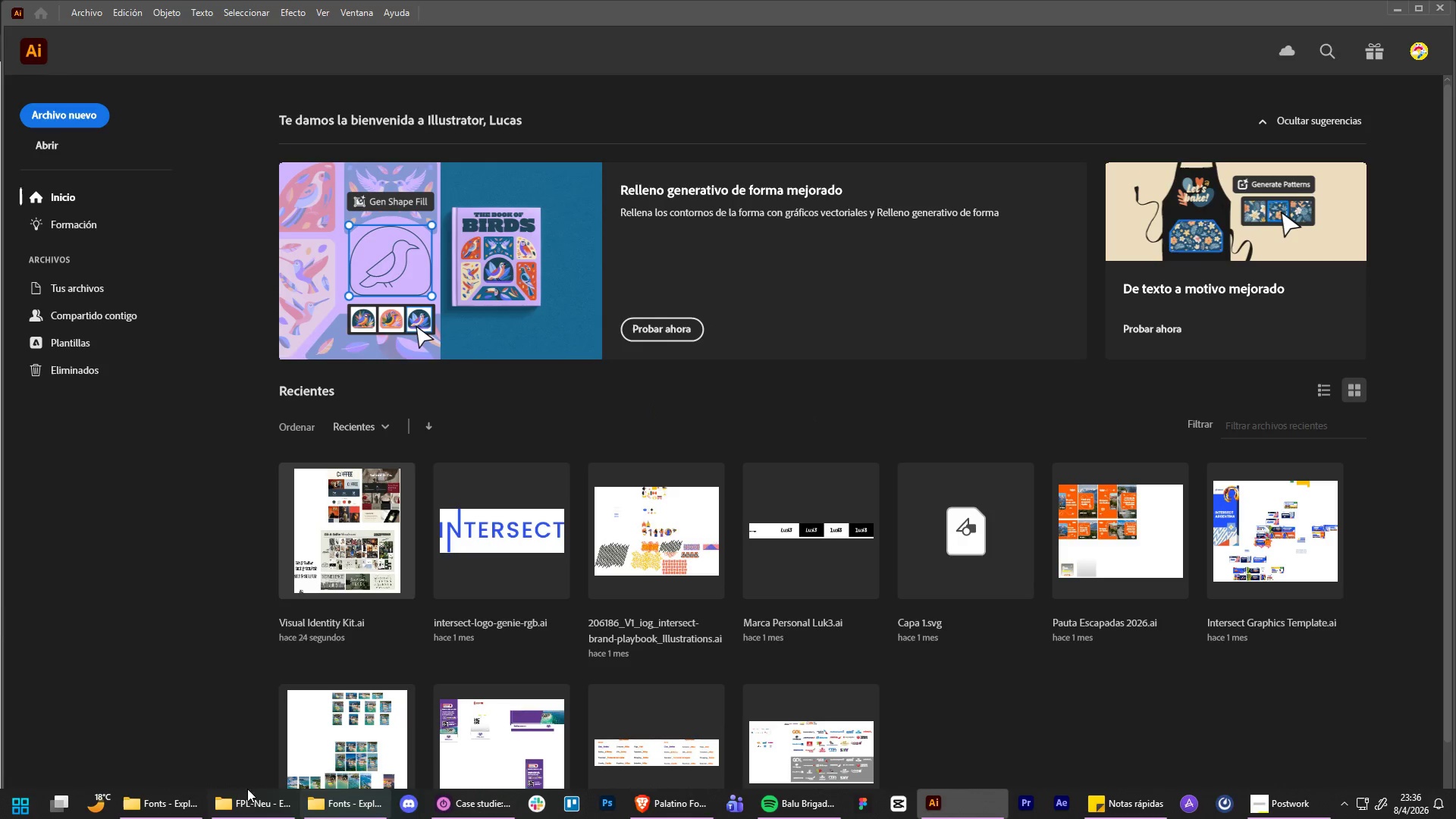 
left_click([240, 802])
 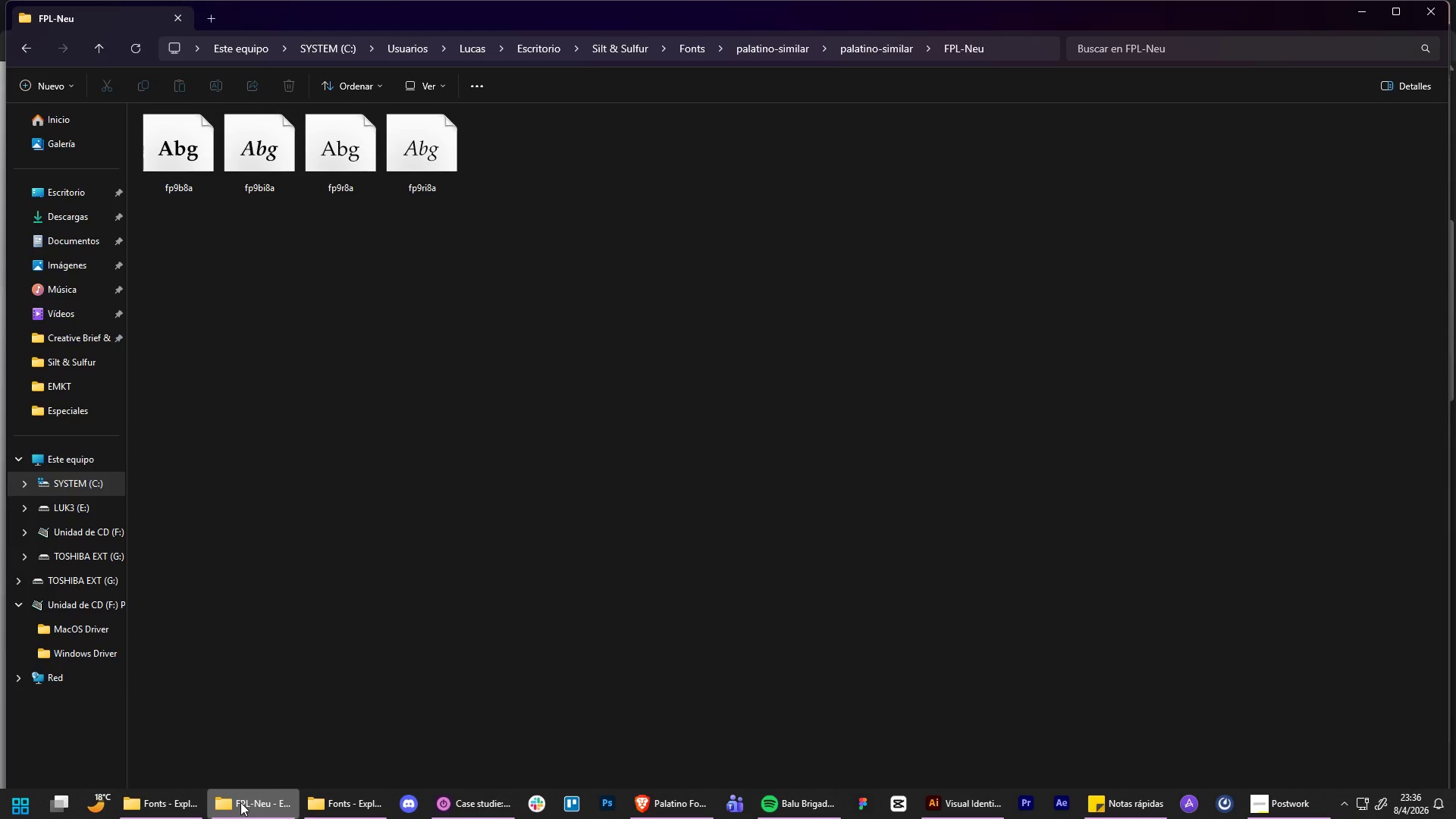 
left_click([240, 802])
 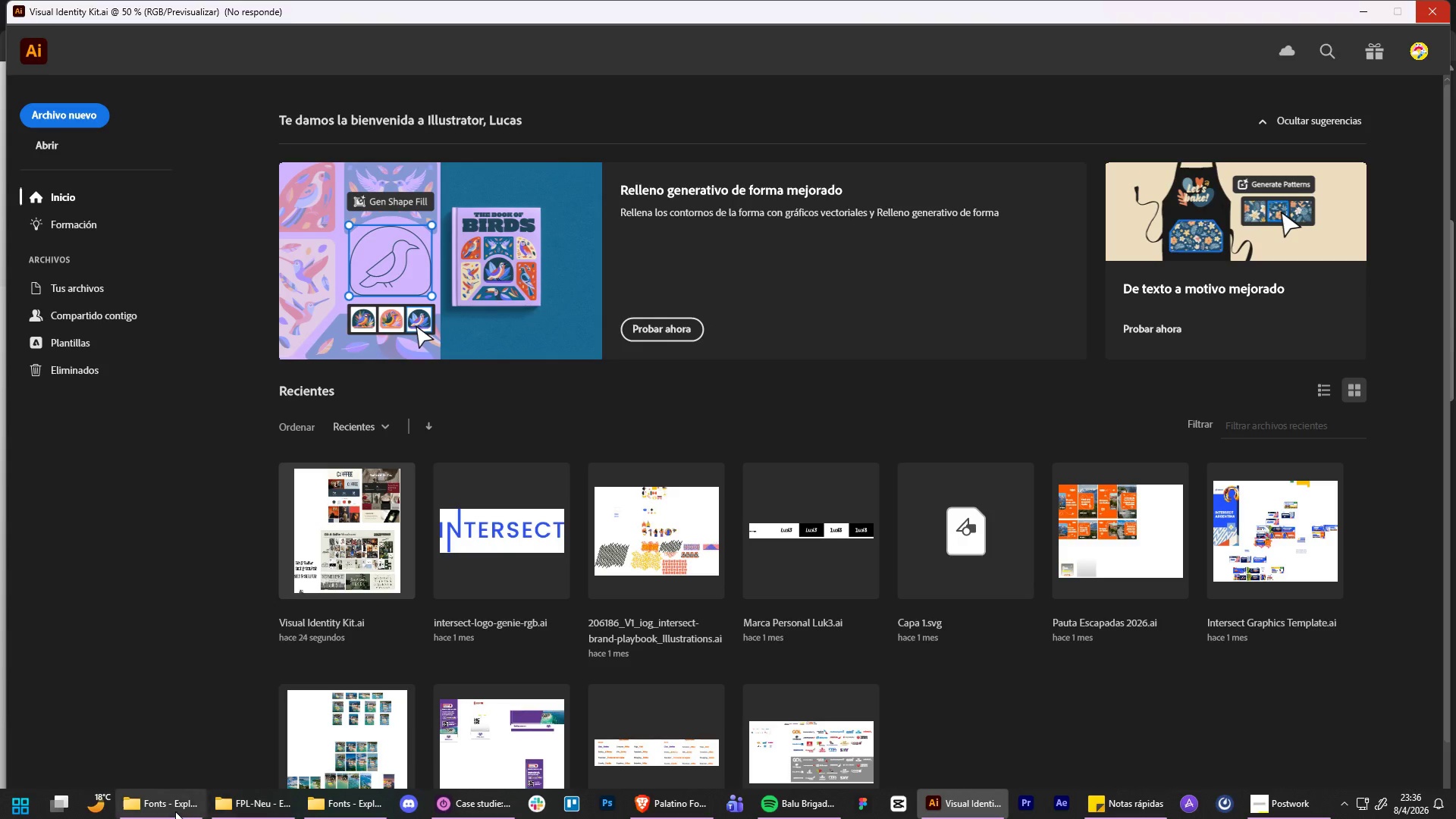 
left_click([175, 811])
 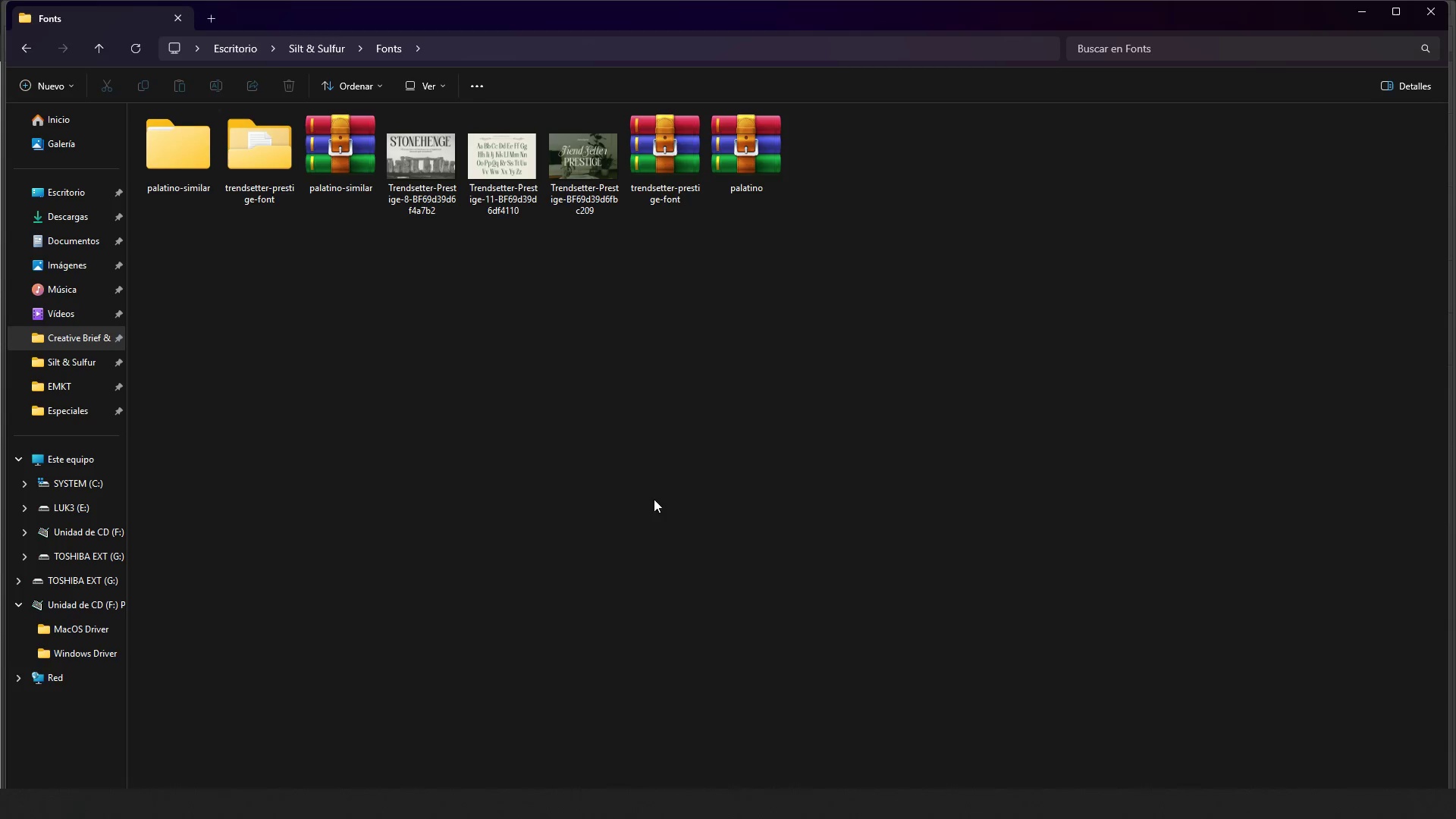 
left_click([755, 149])
 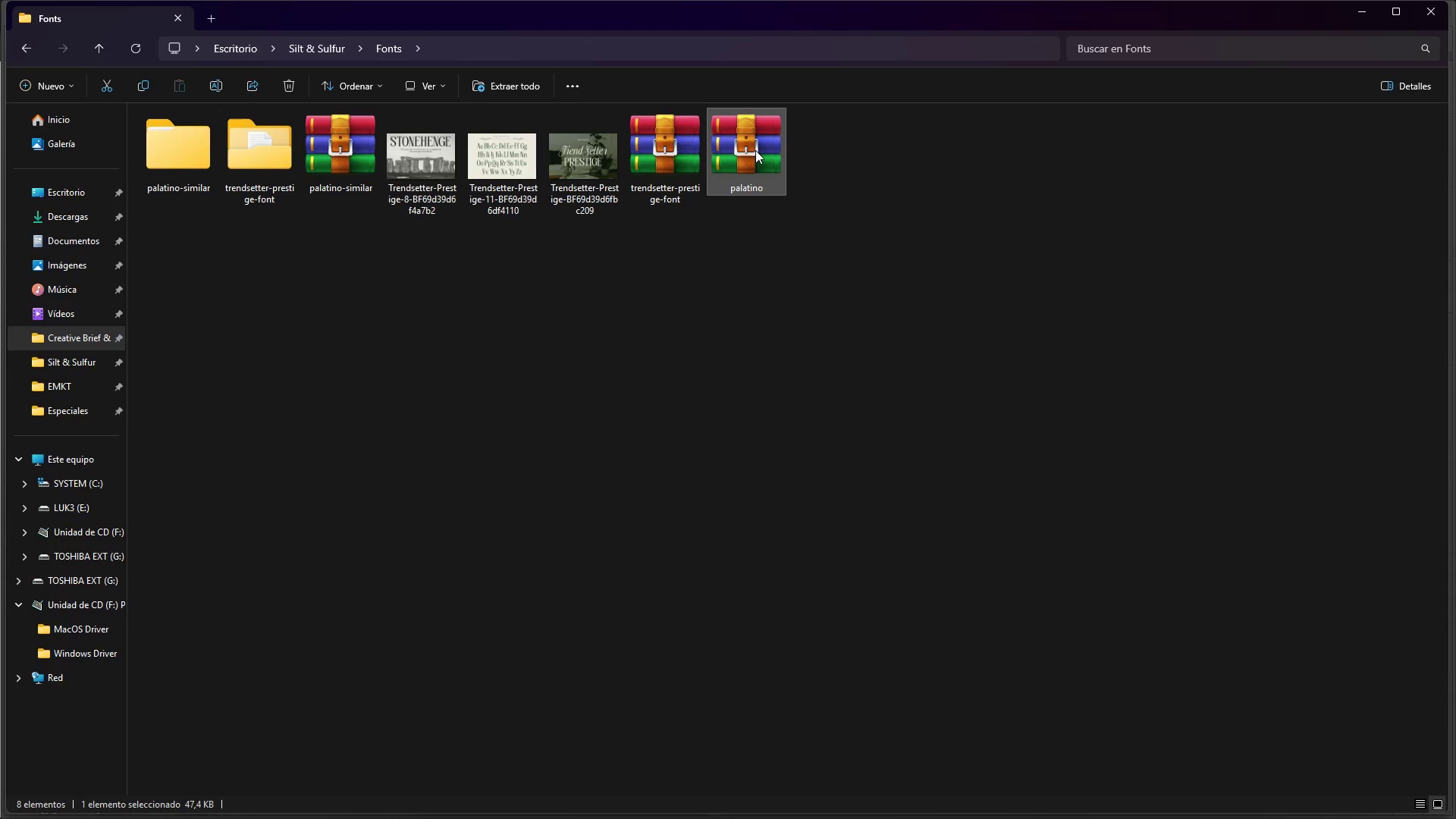 
right_click([755, 150])
 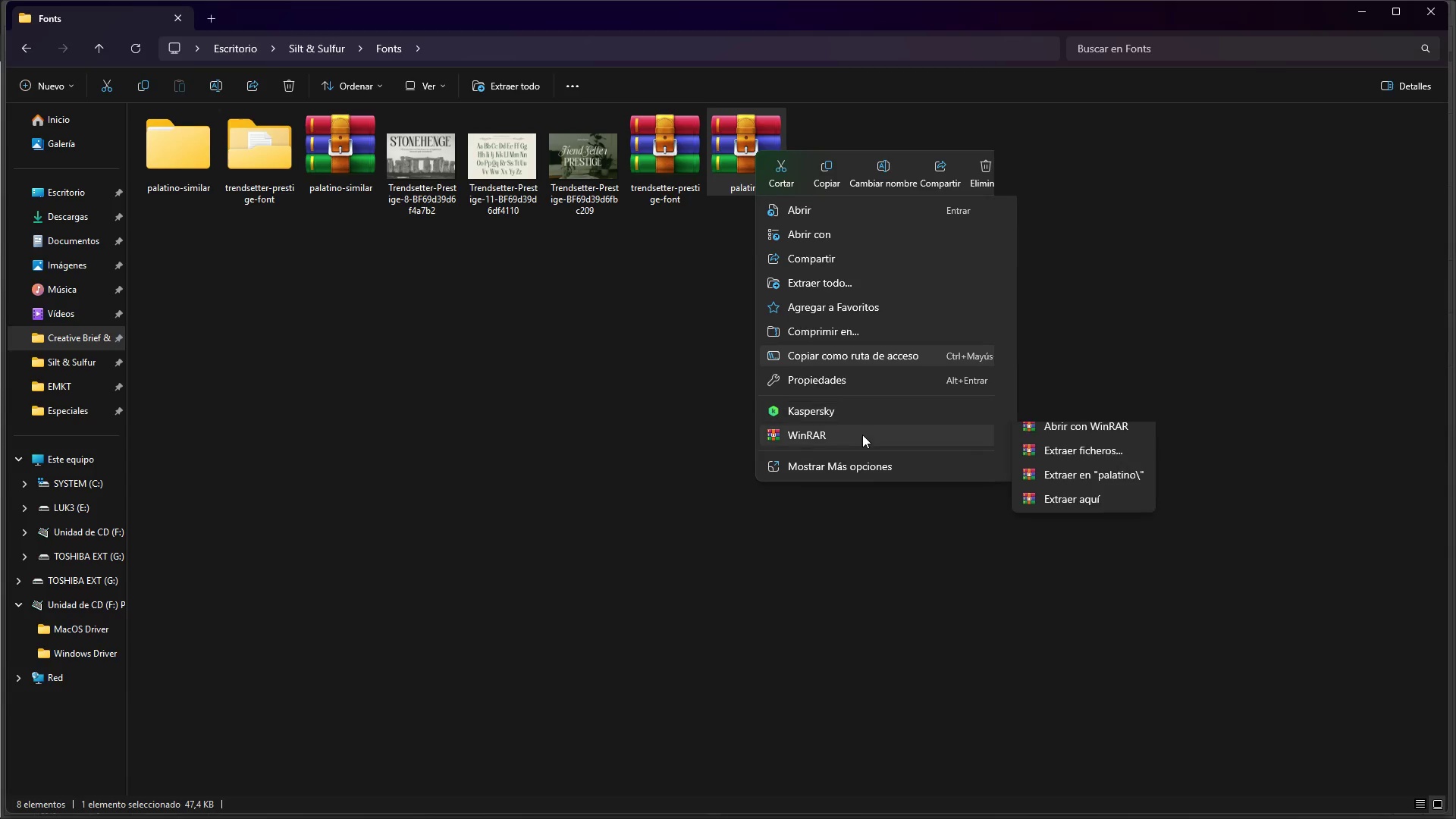 
left_click([1081, 487])
 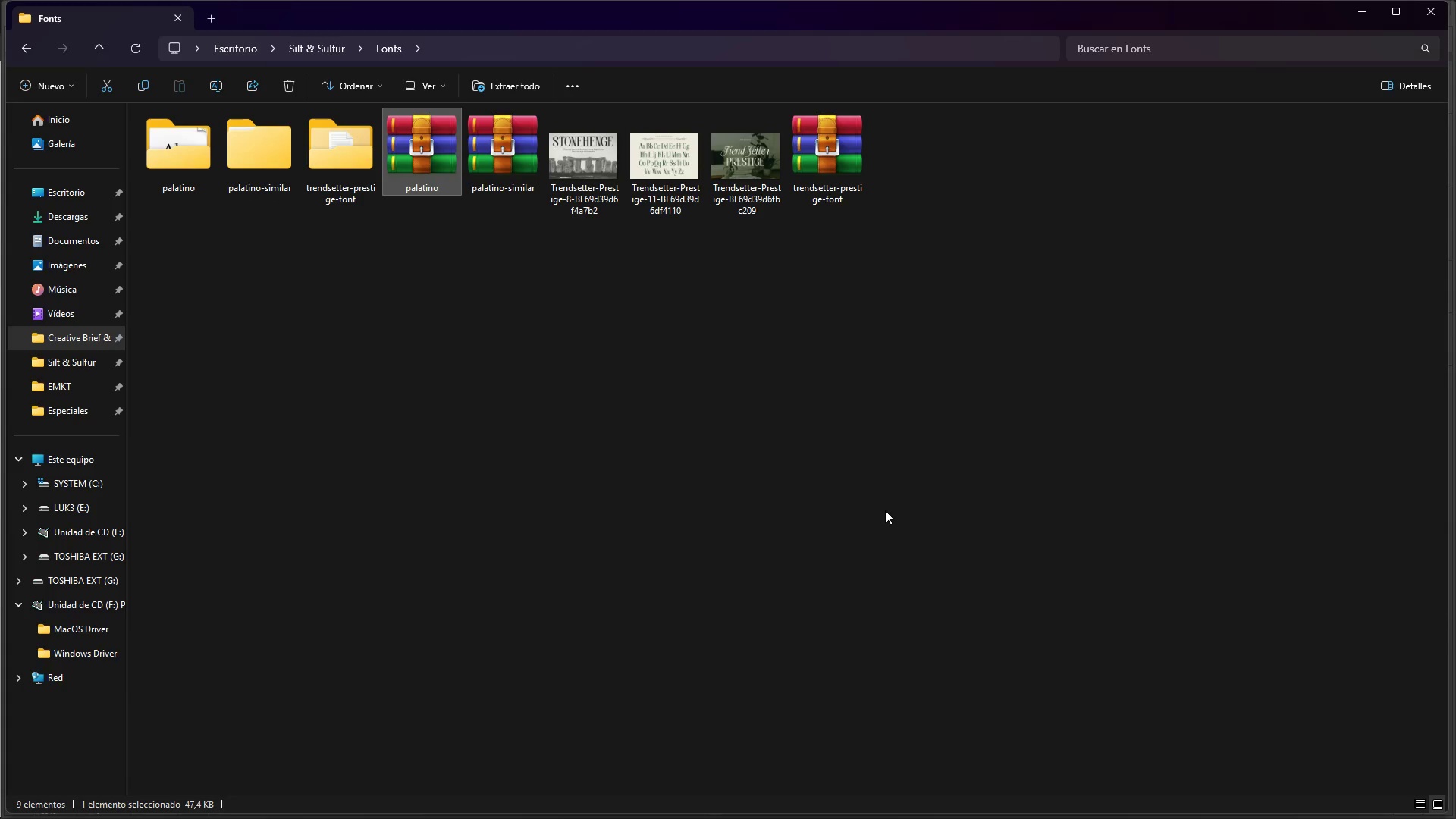 
left_click([885, 510])
 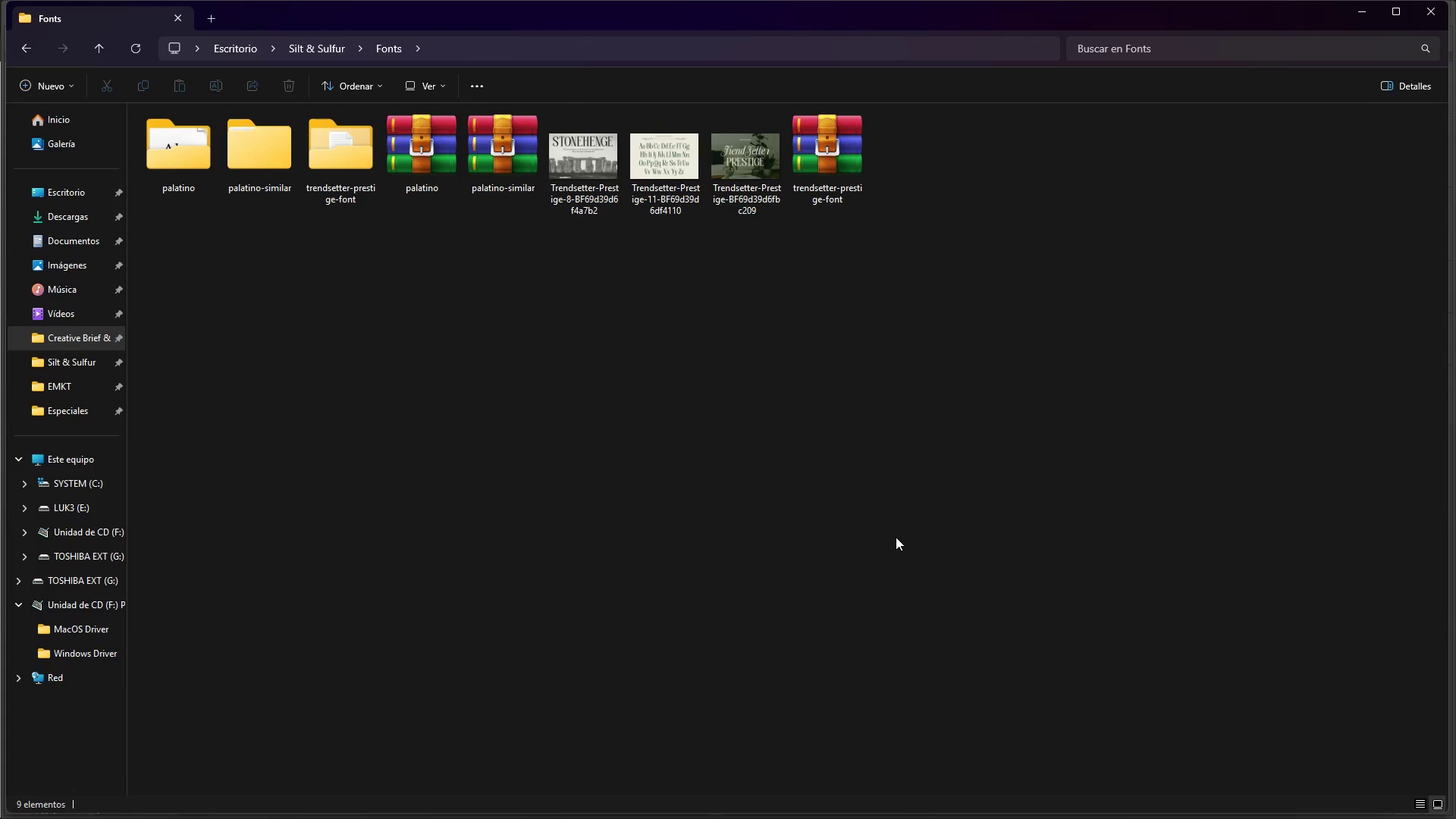 
wait(10.28)
 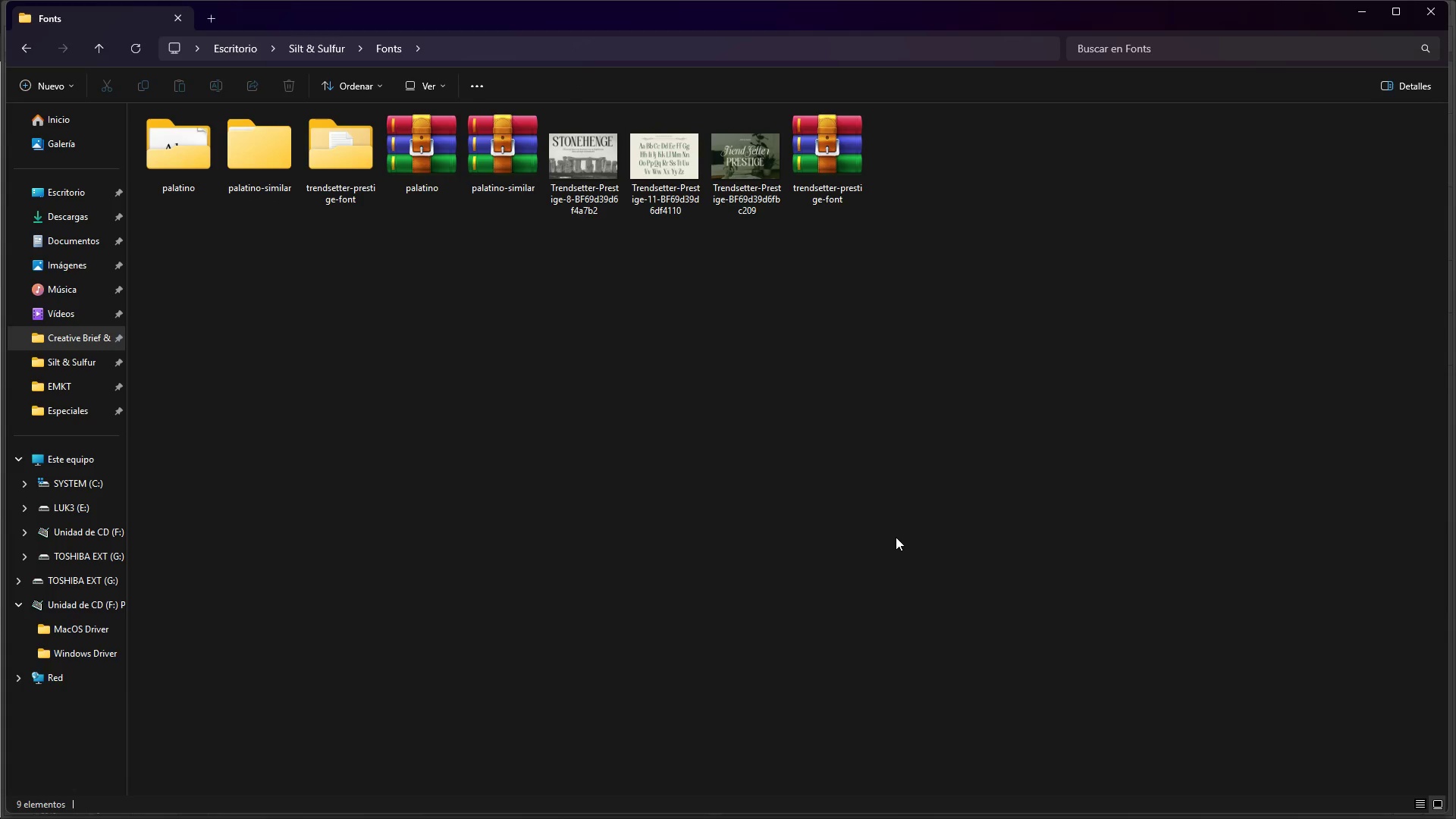 
double_click([218, 165])
 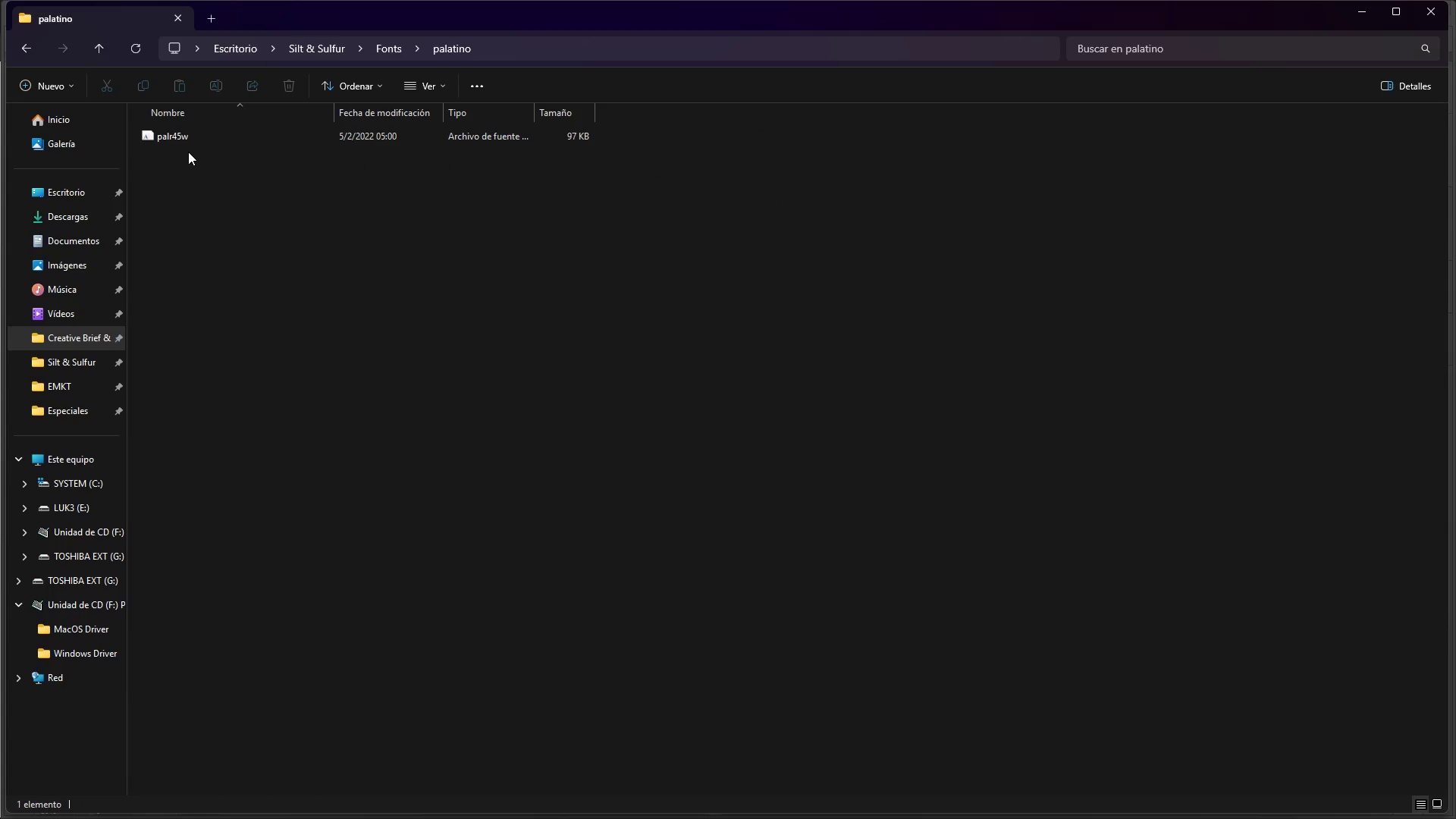 
left_click([190, 132])
 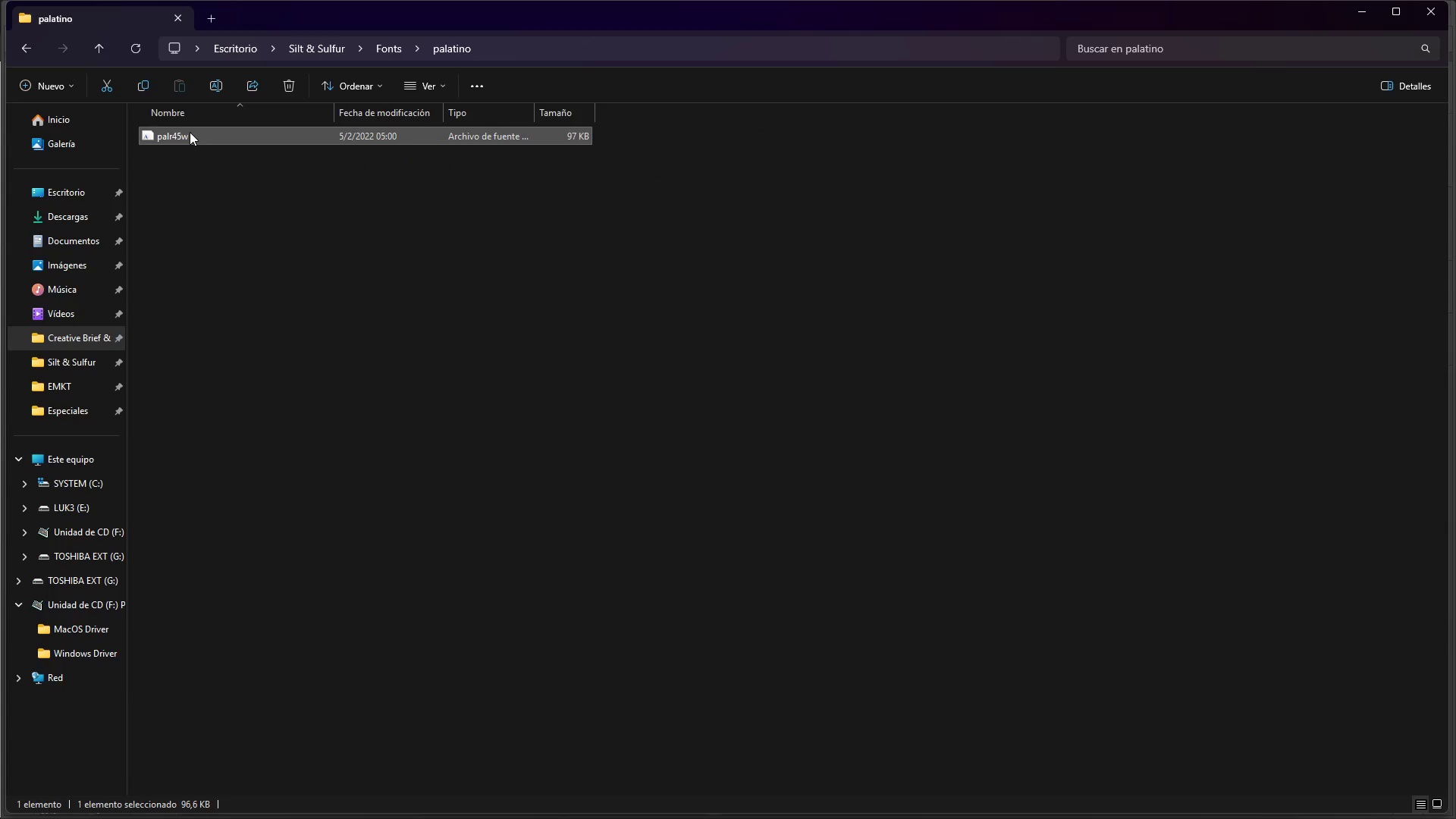 
right_click([190, 132])
 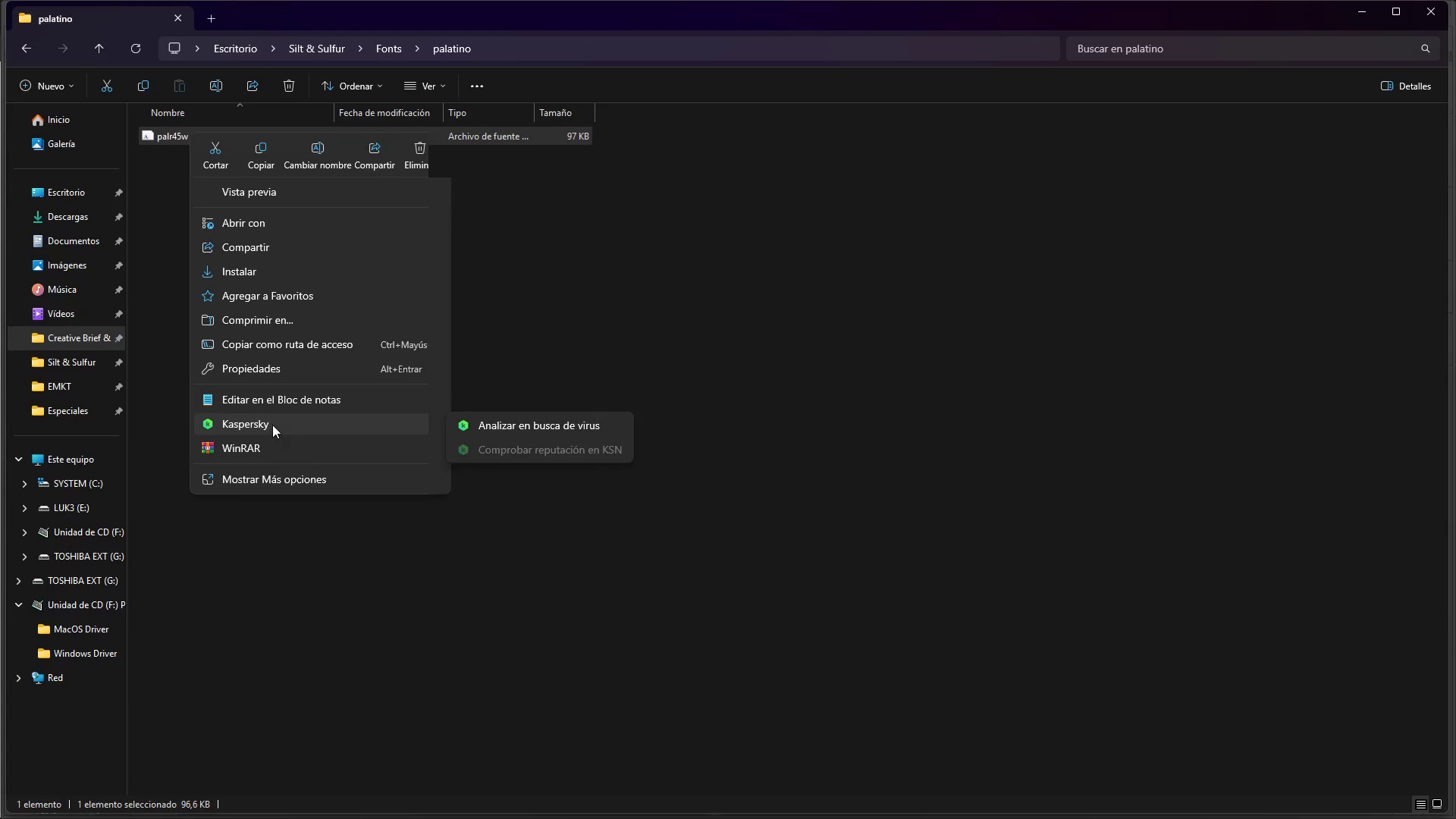 
left_click([251, 274])
 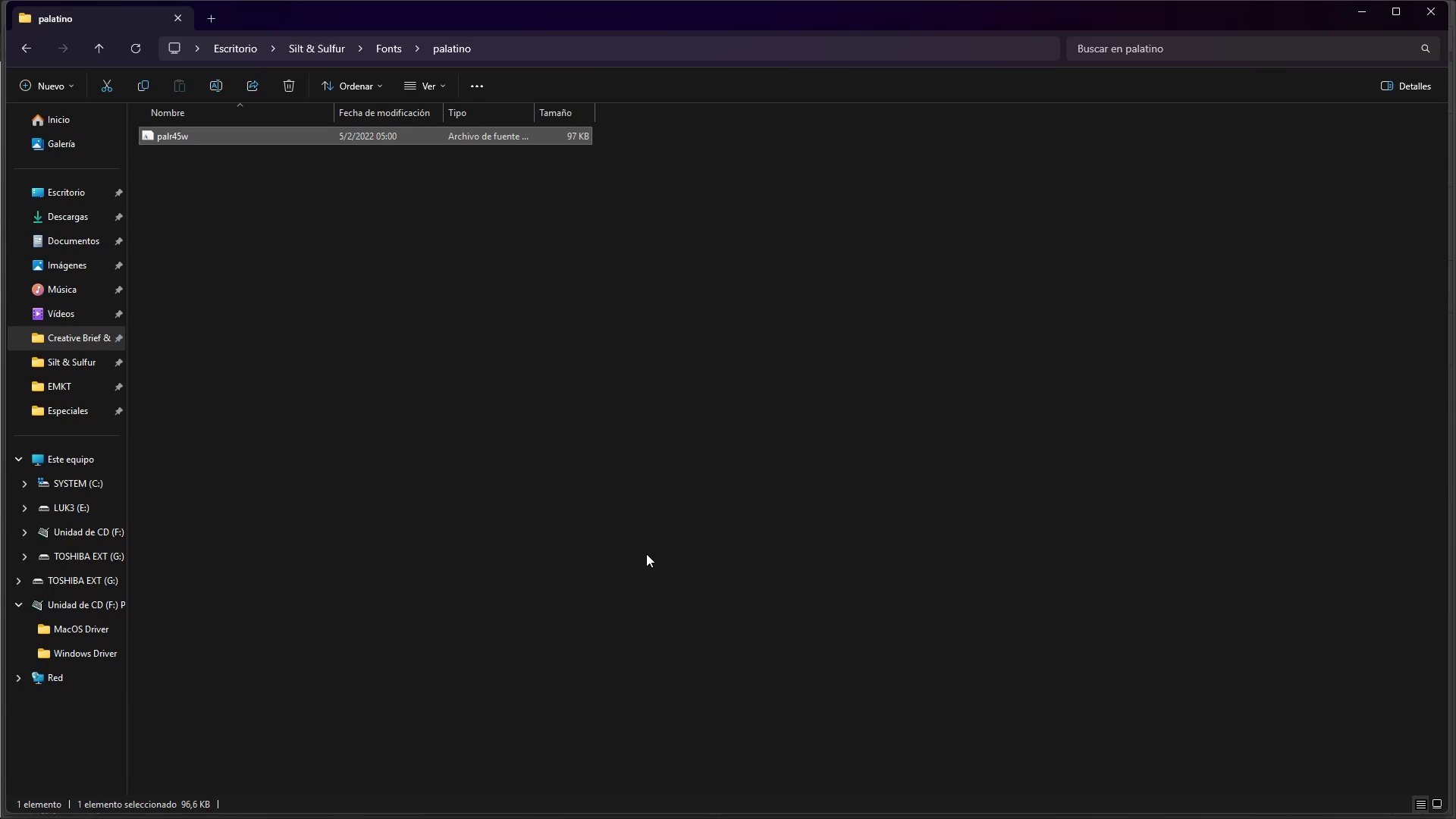 
left_click([30, 50])
 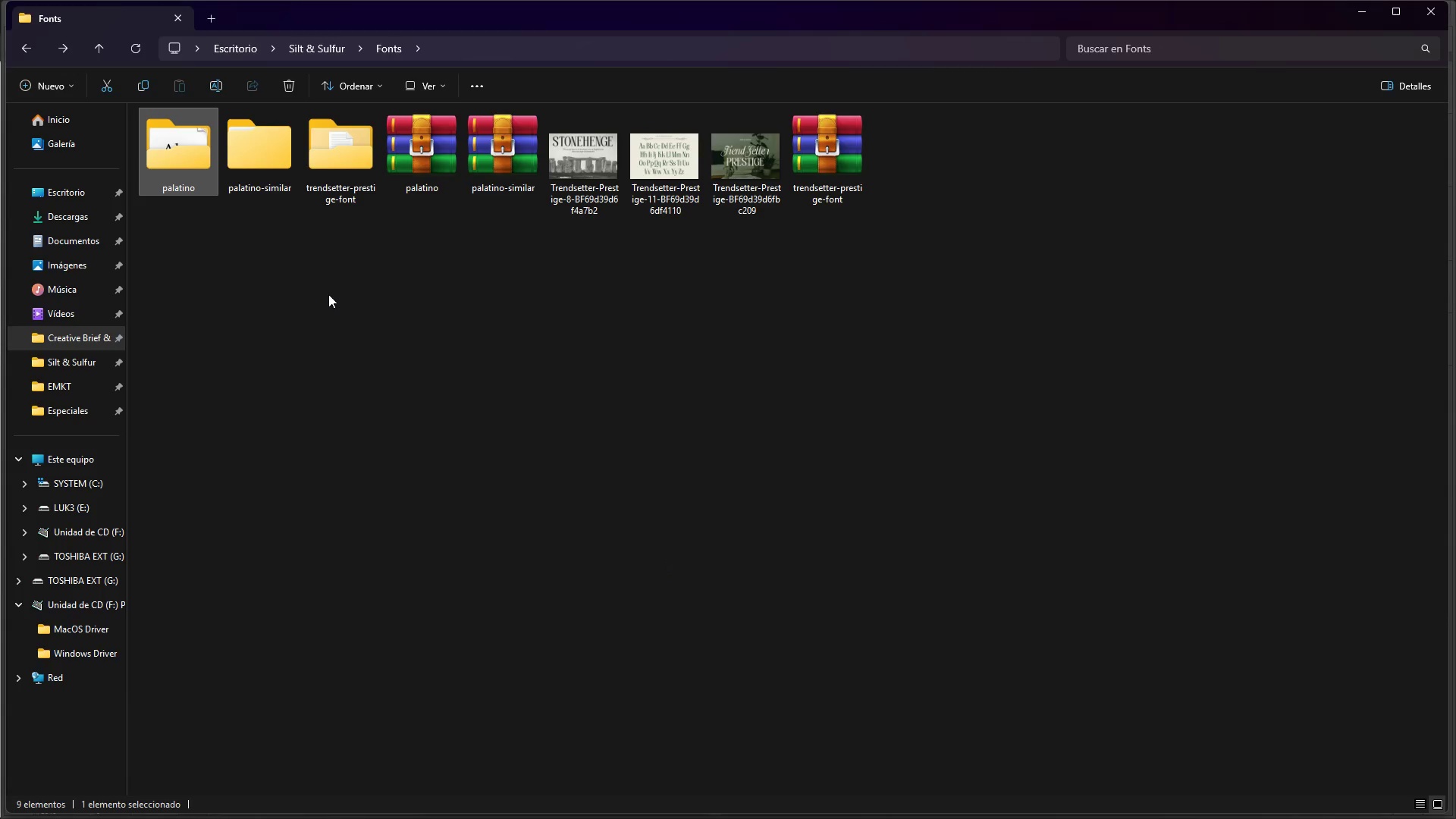 
left_click([350, 394])
 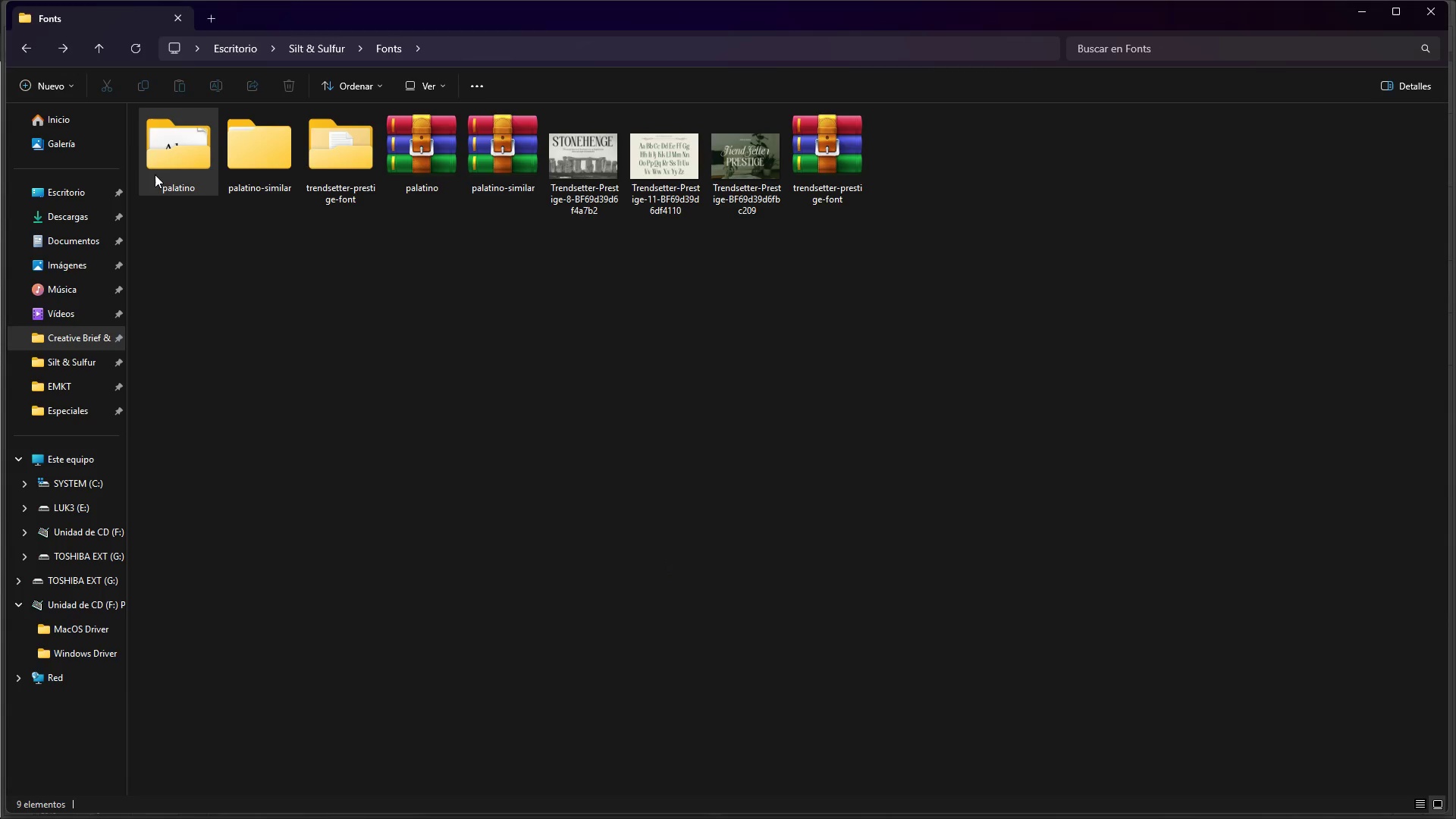 
double_click([162, 169])
 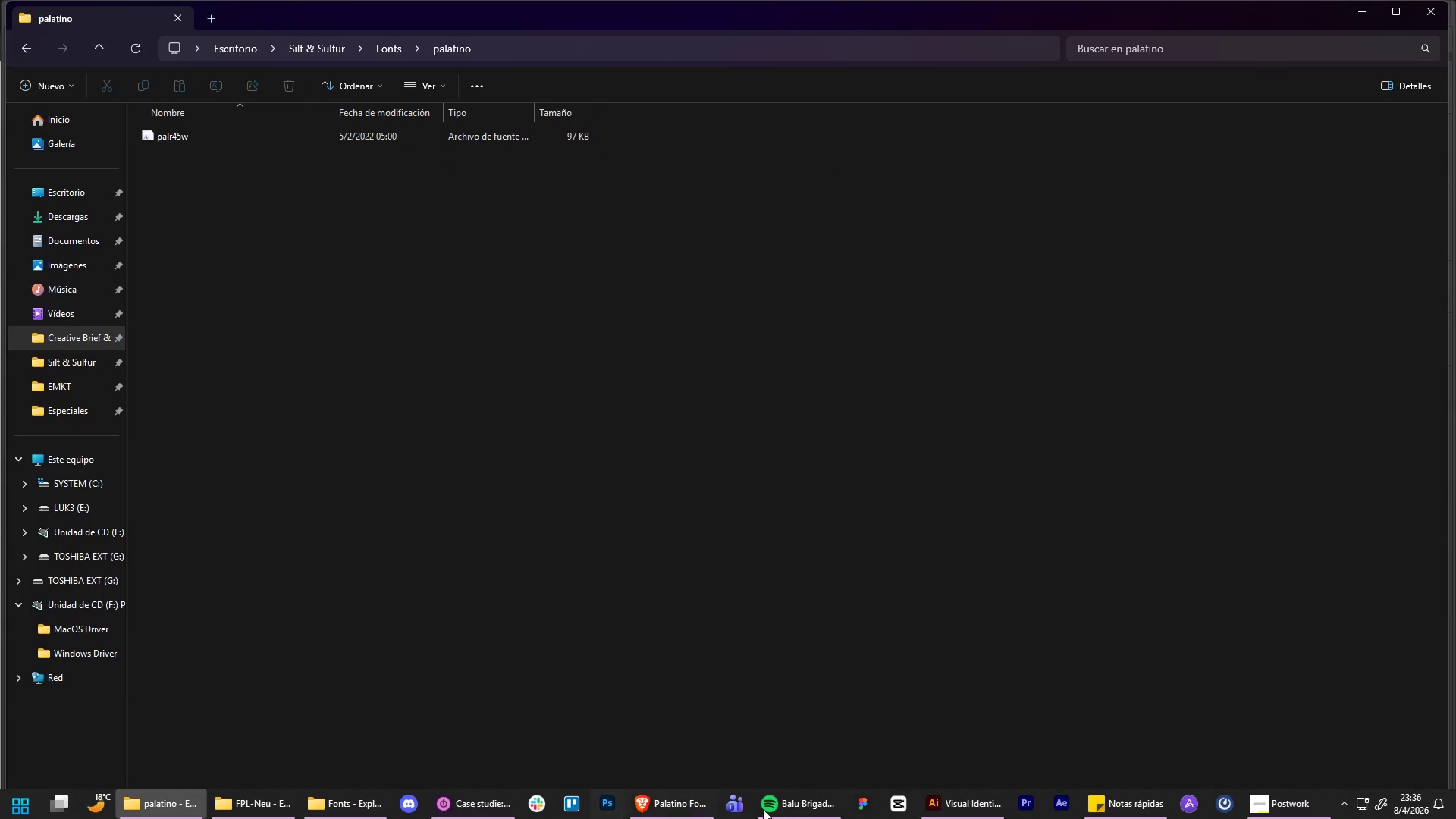 
left_click([971, 818])
 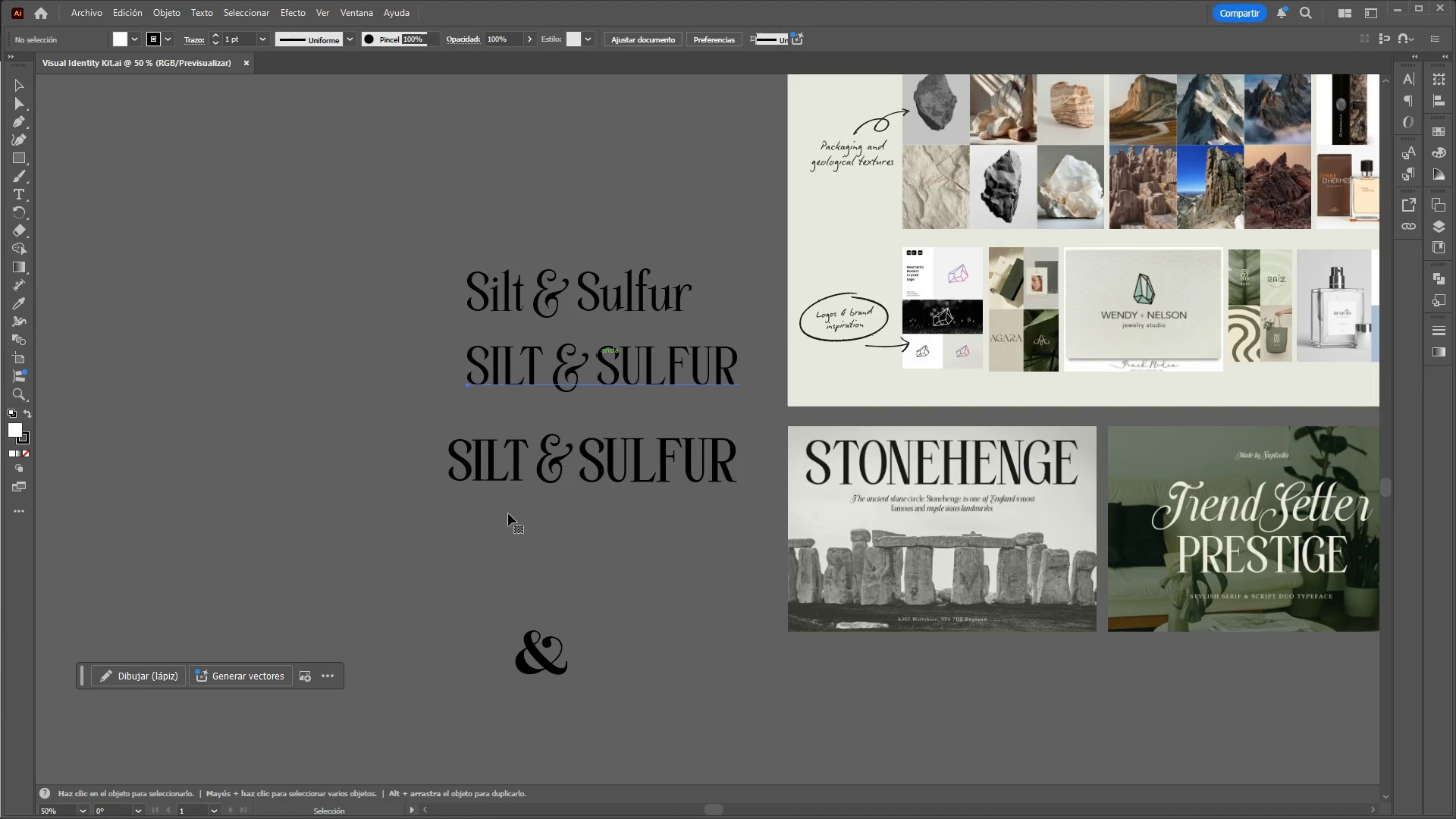 
wait(5.92)
 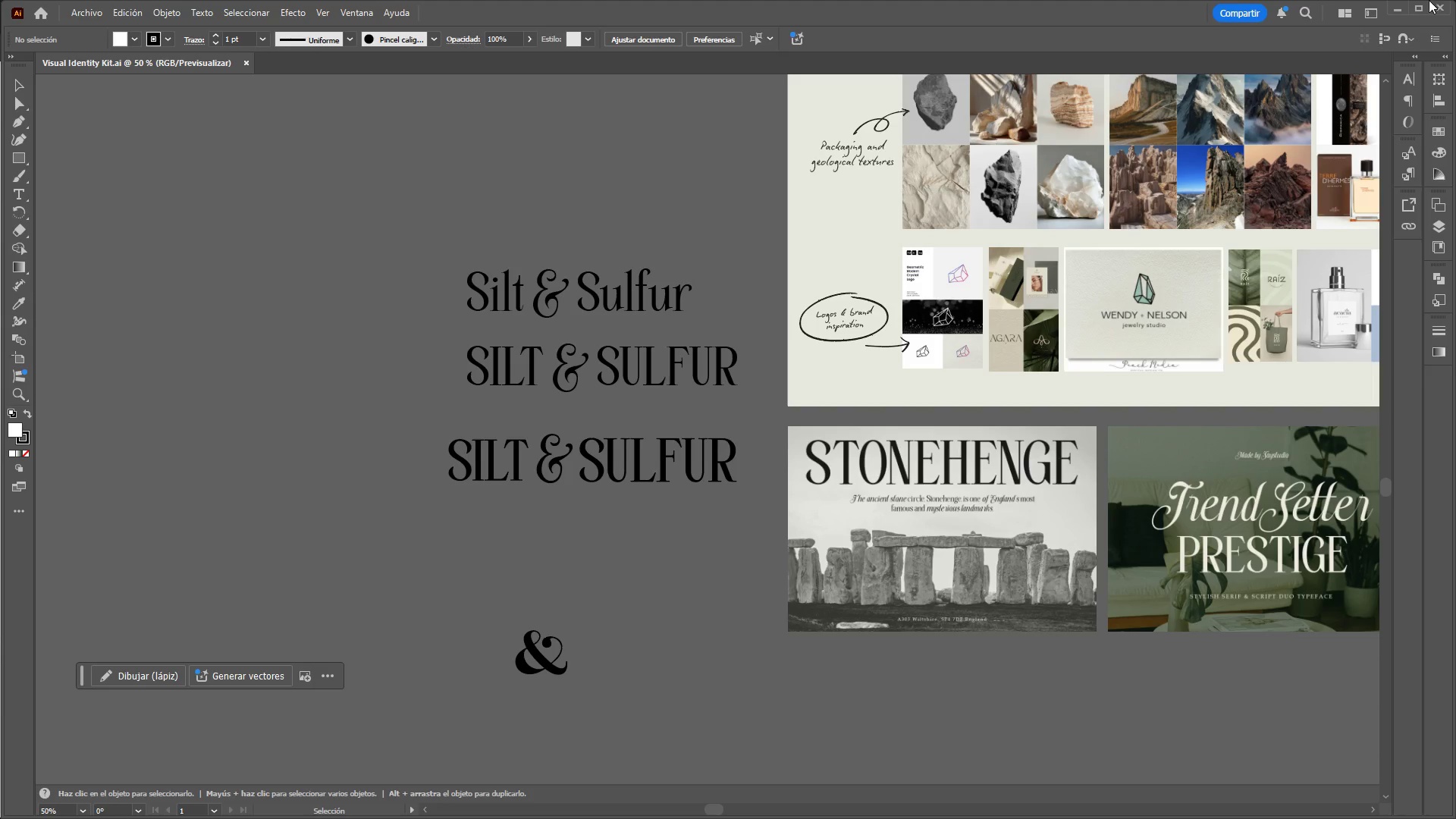 
left_click([612, 40])
 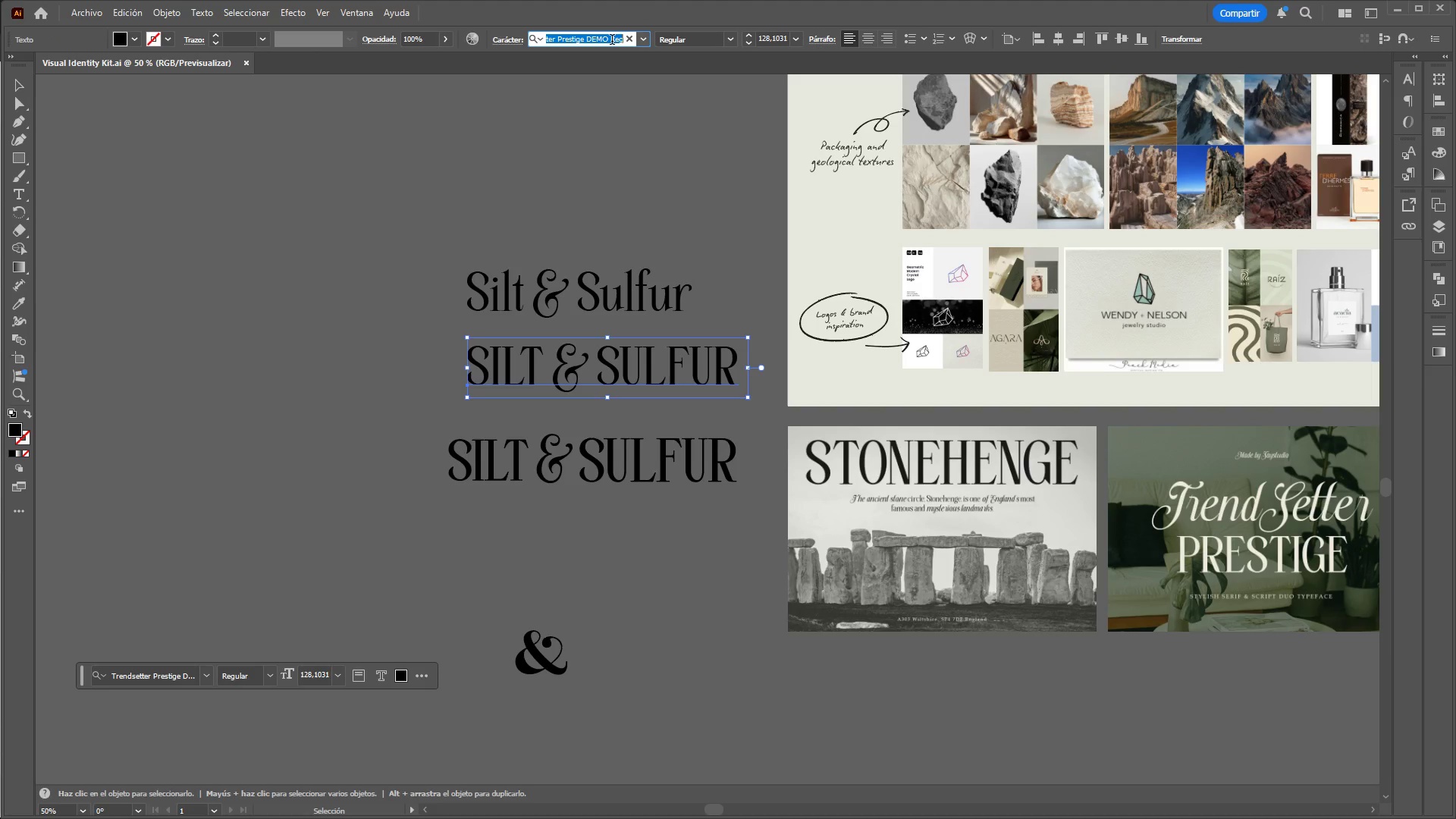 
type(fp)
 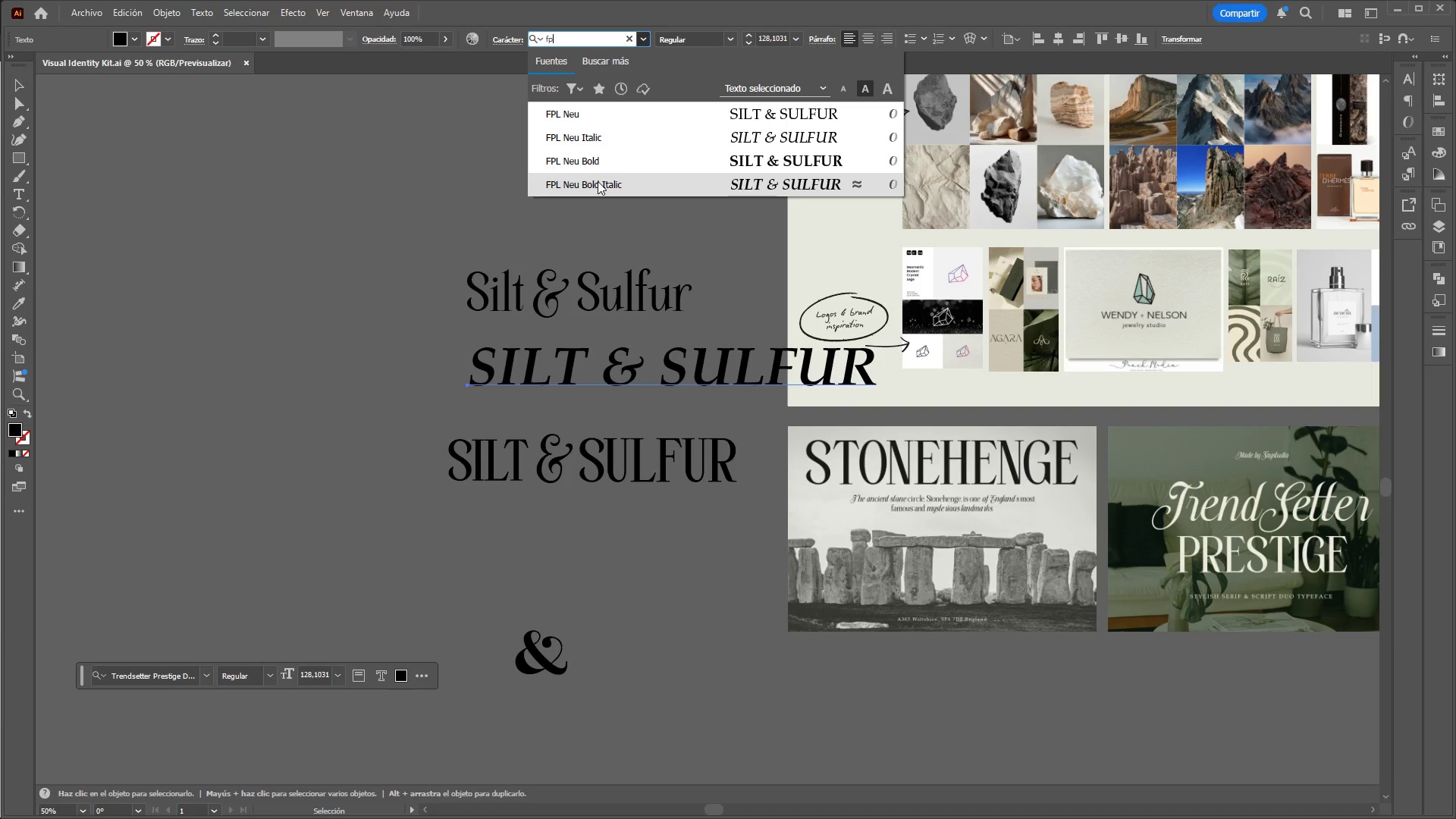 
wait(12.84)
 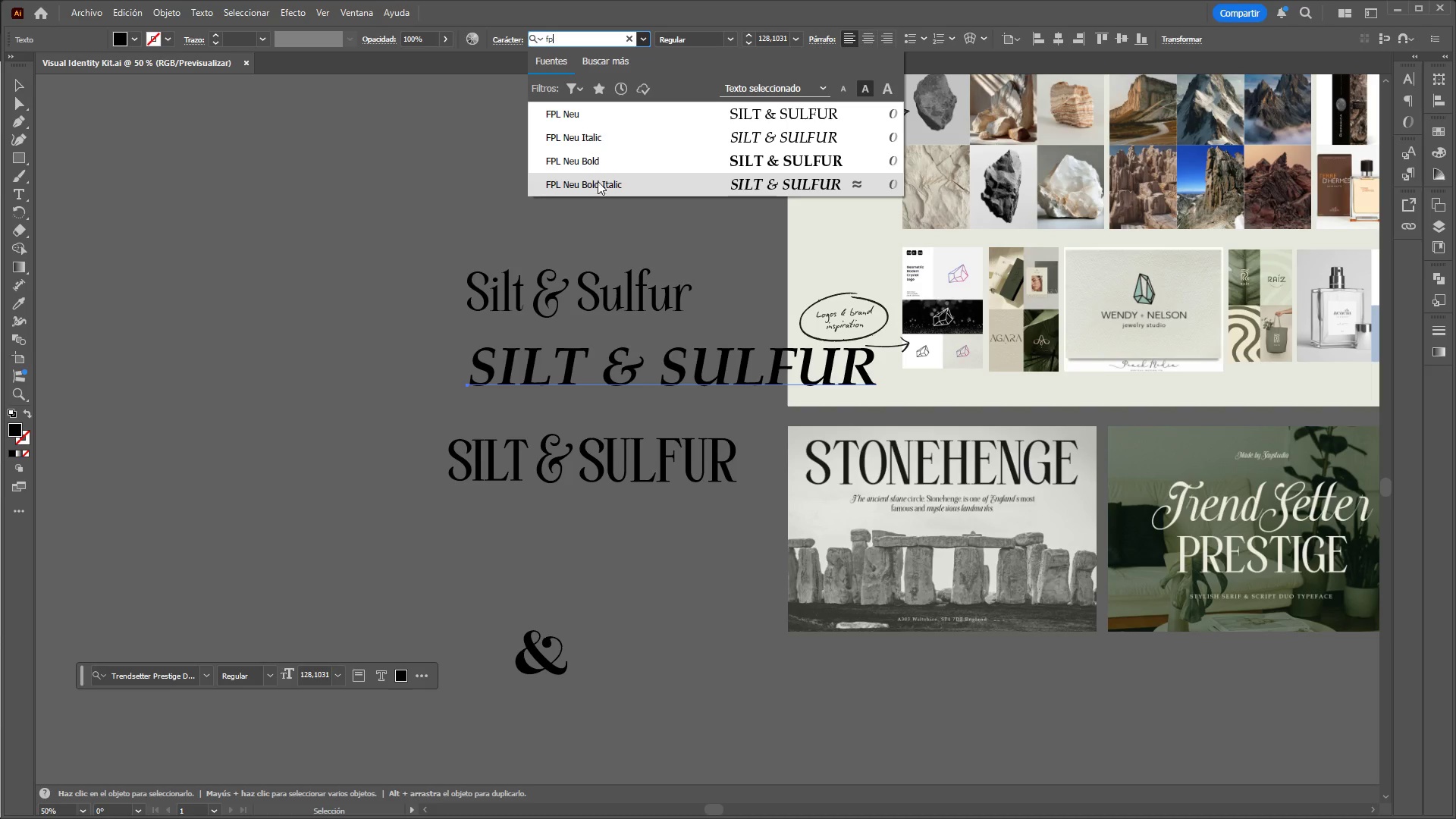 
left_click([598, 165])
 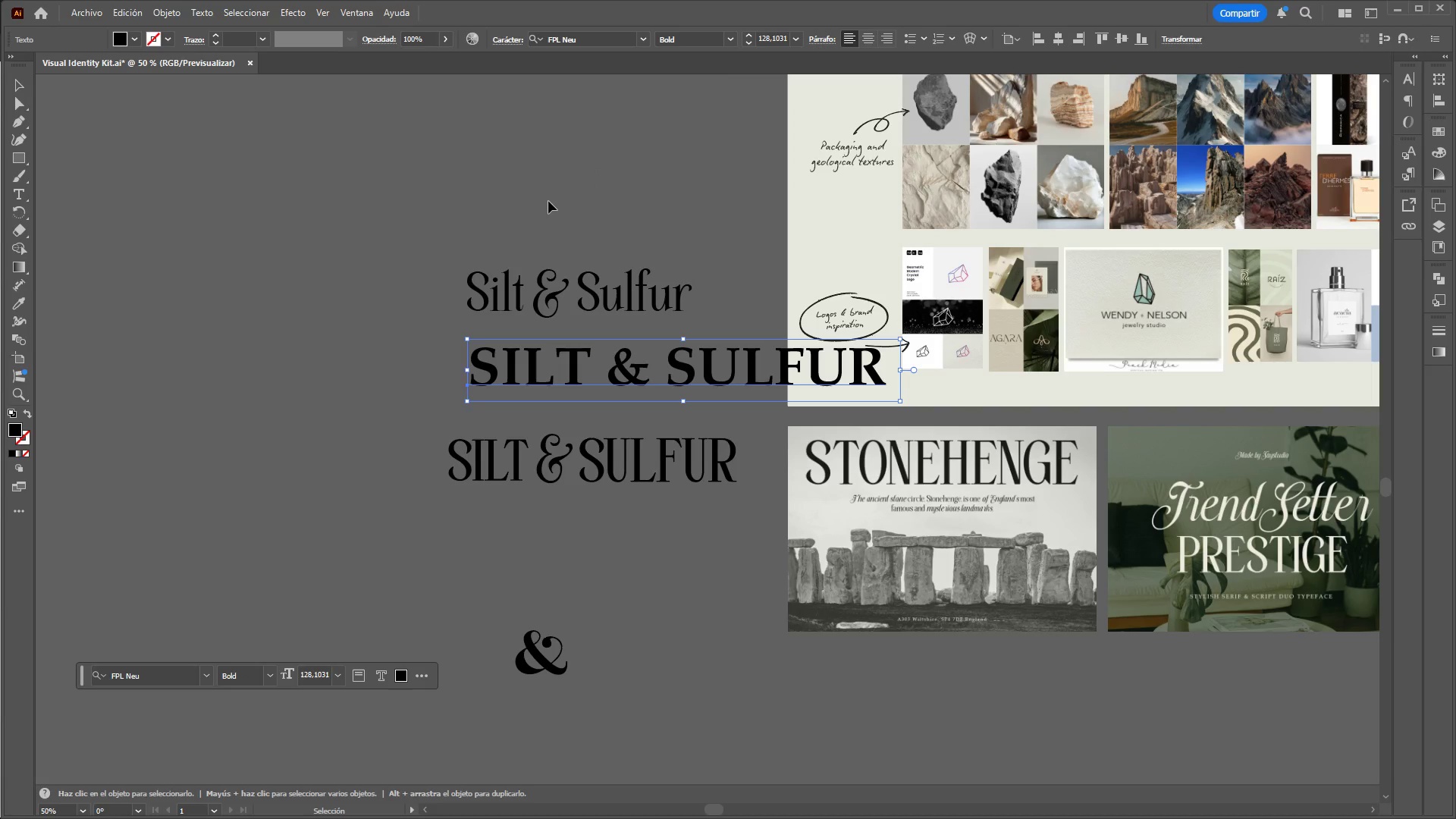 
left_click([547, 198])
 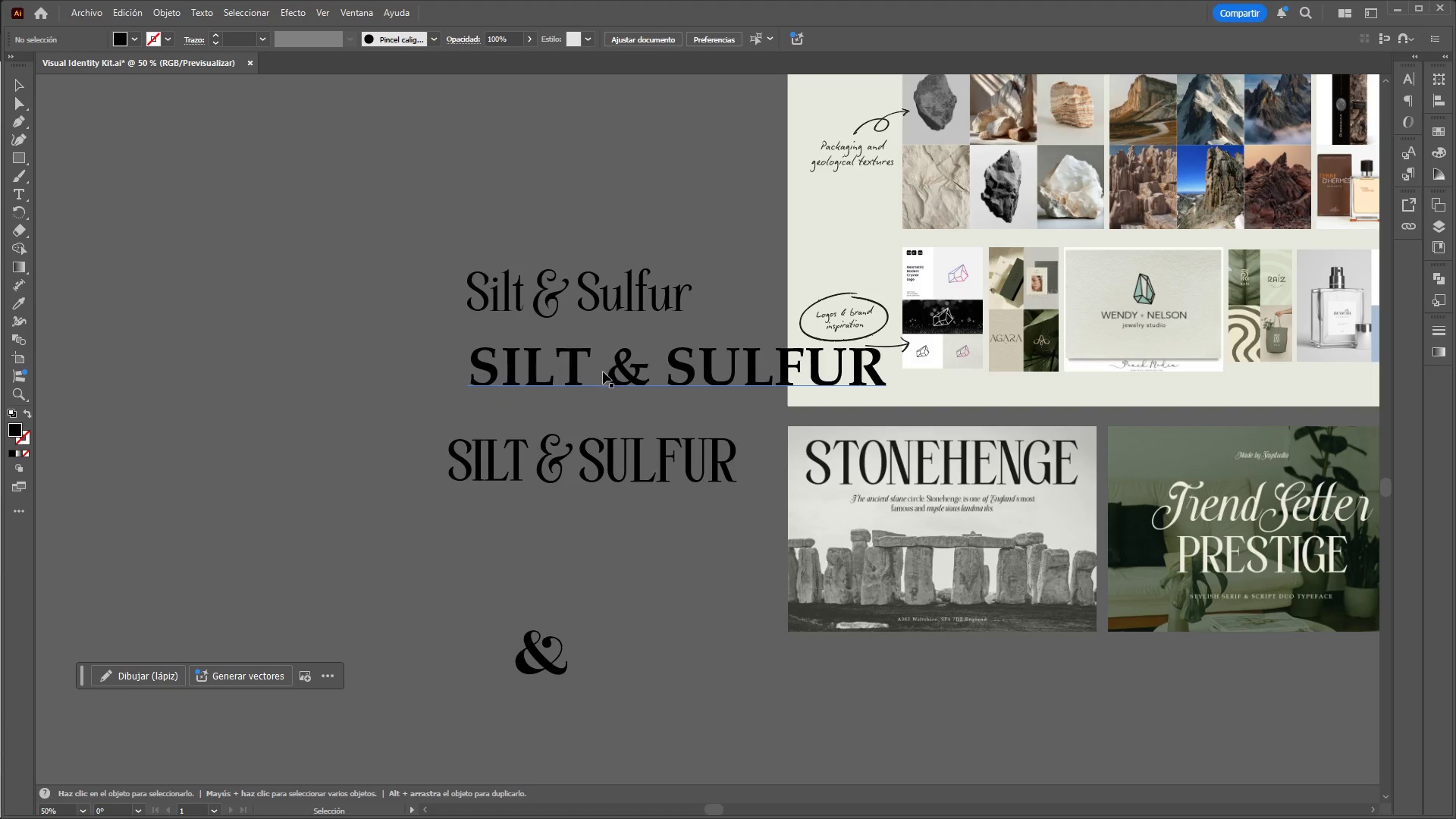 
left_click_drag(start_coordinate=[611, 372], to_coordinate=[461, 368])
 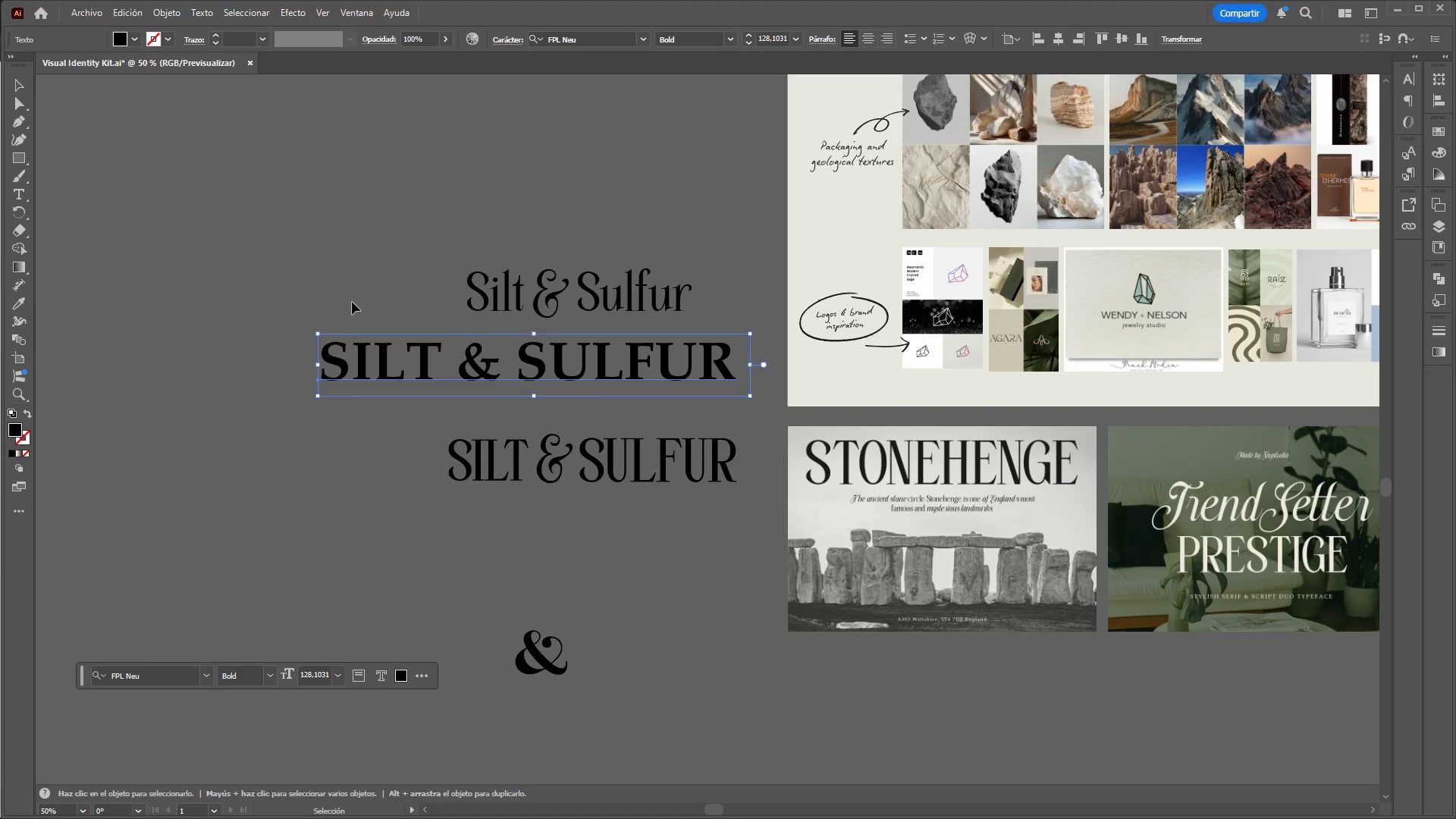 
left_click([352, 302])
 